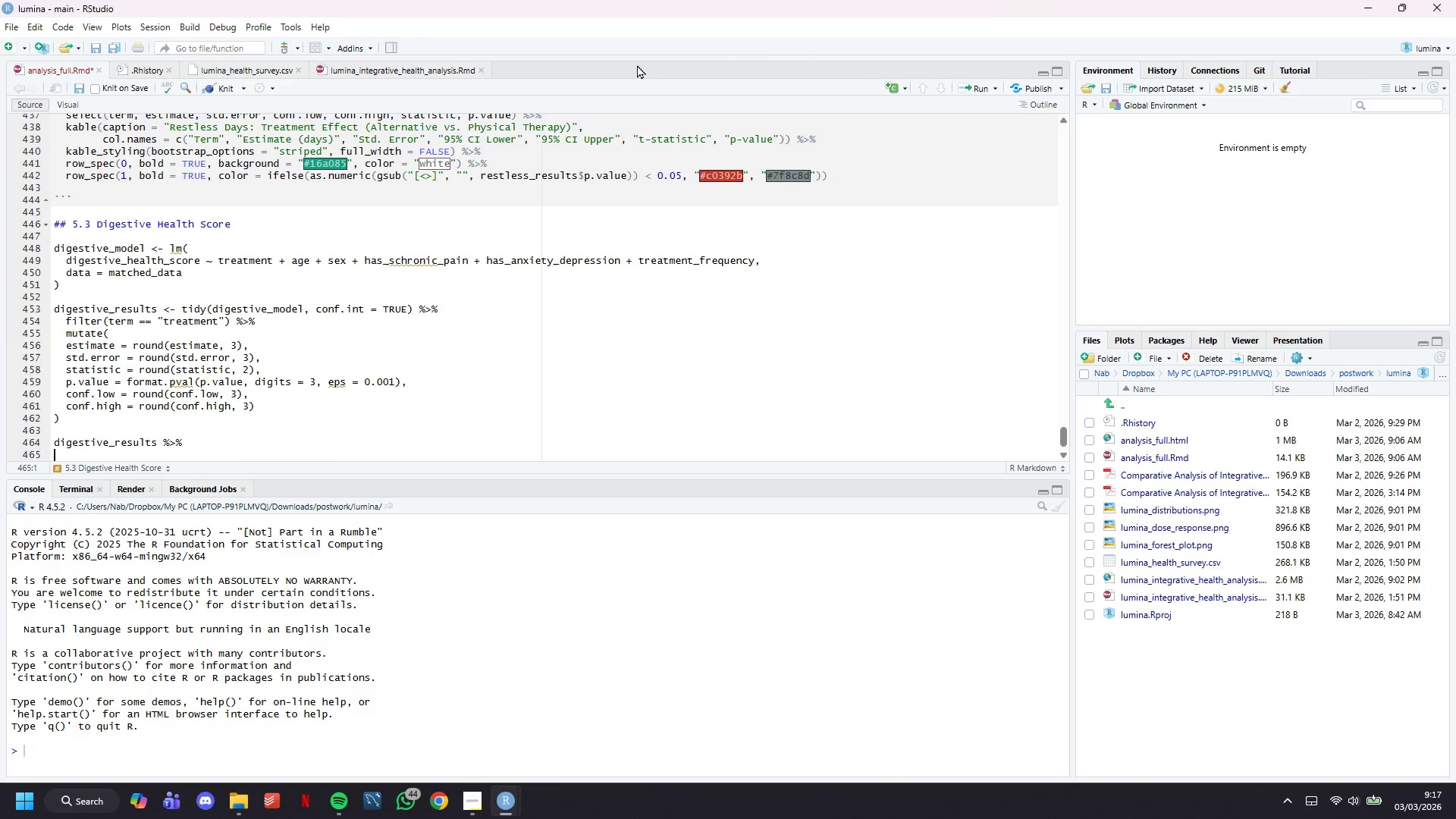 
scroll: coordinate [639, 198], scroll_direction: down, amount: 5.0
 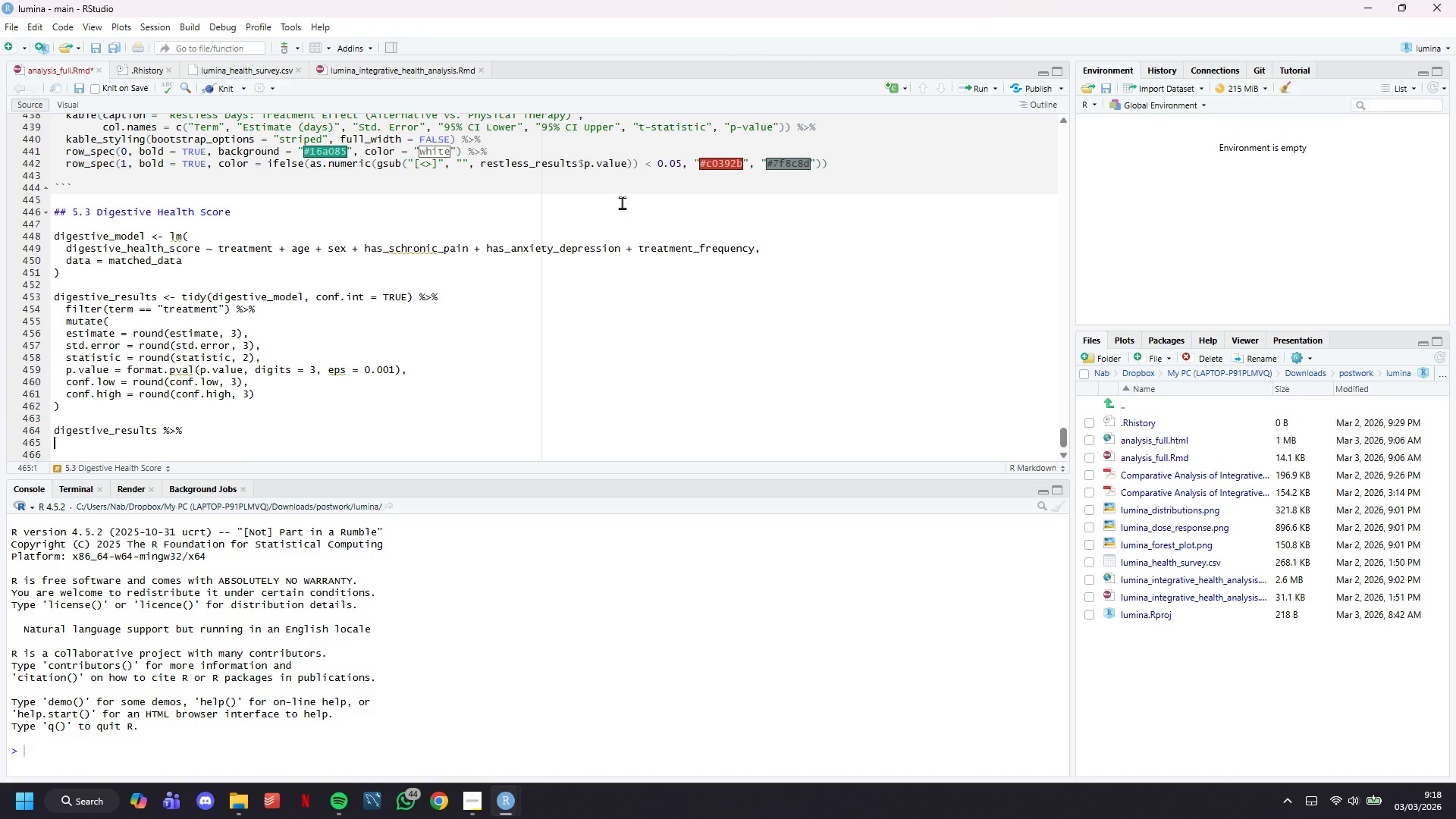 
wait(5.16)
 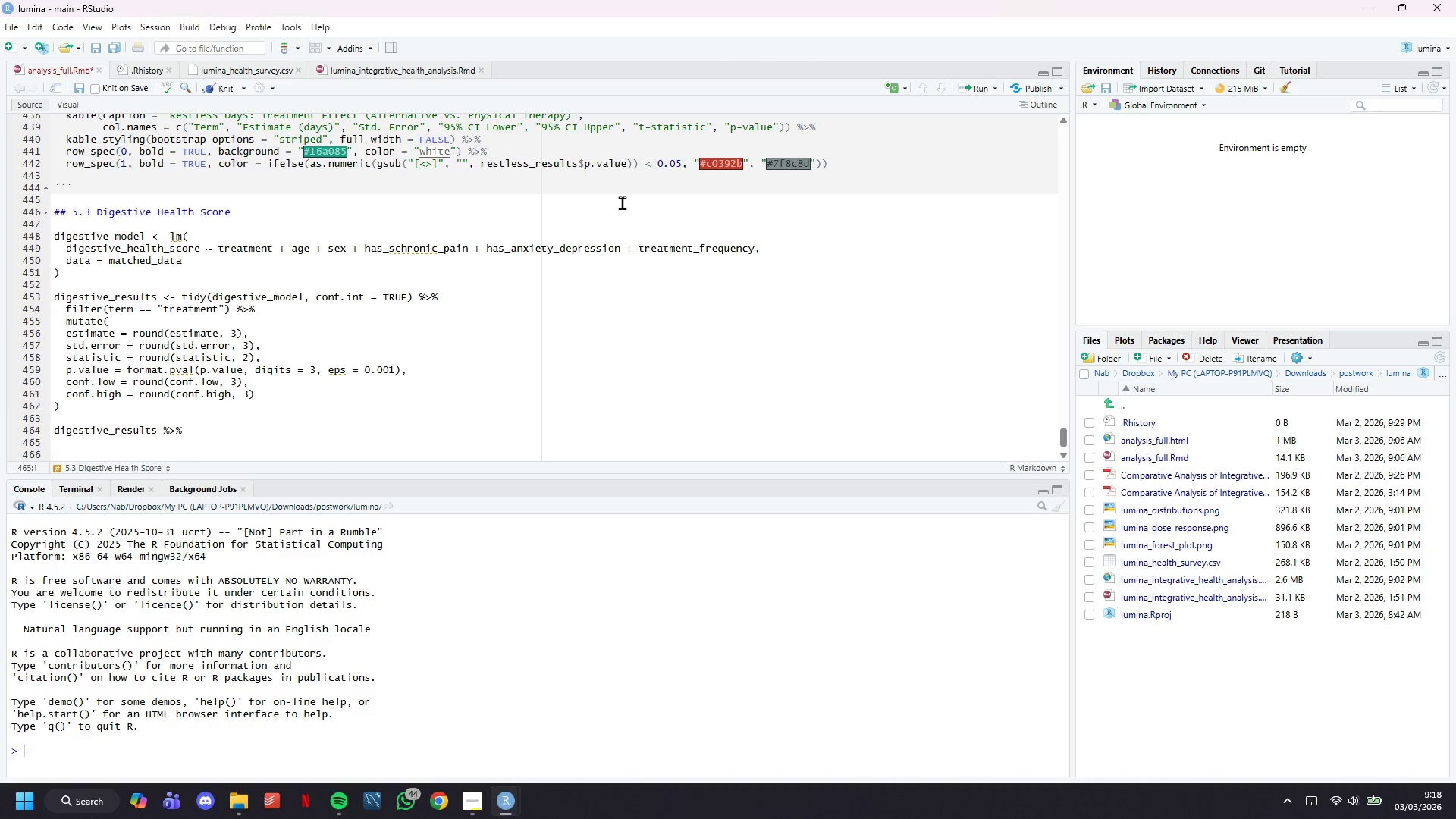 
key(Tab)
 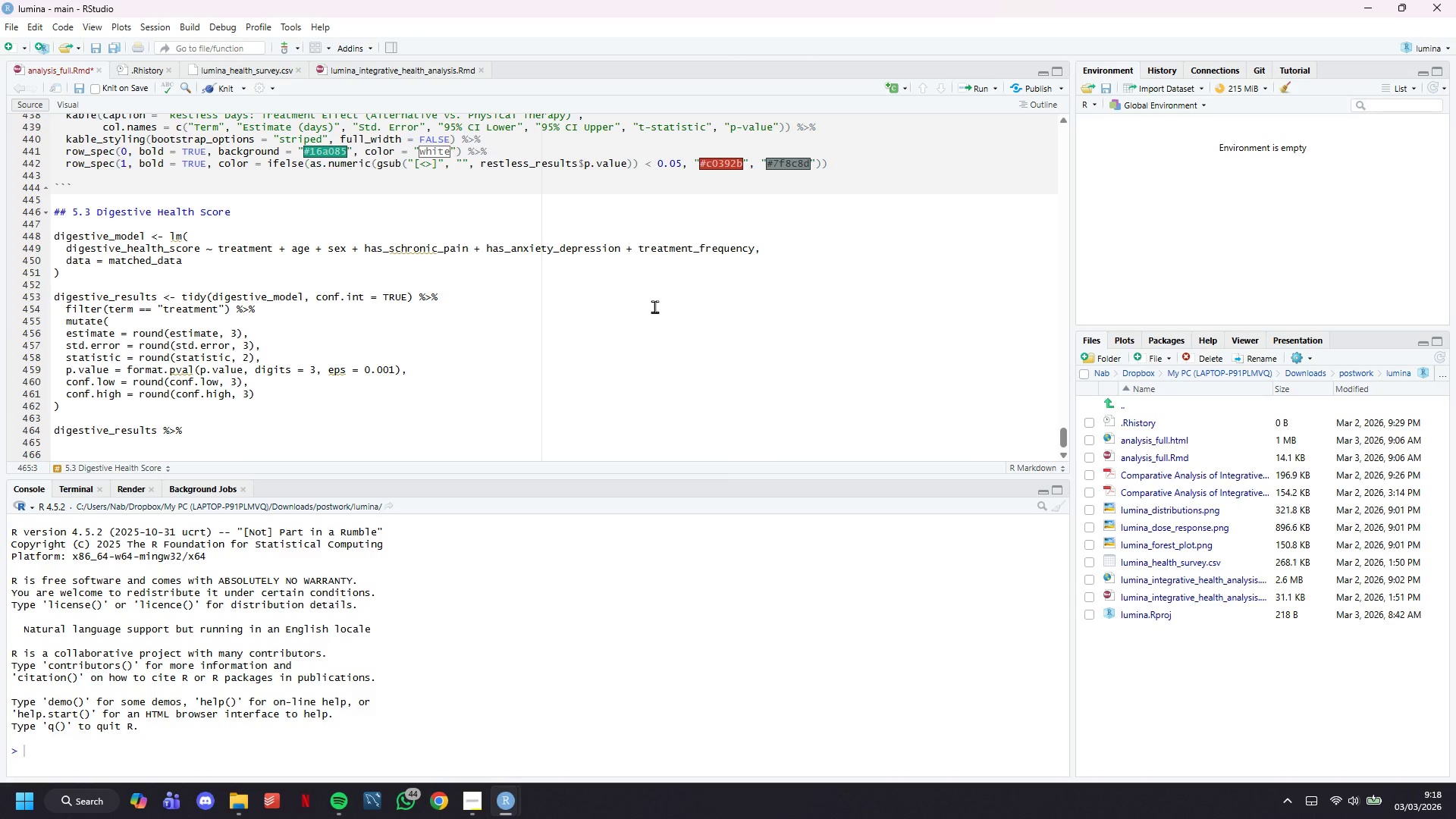 
scroll: coordinate [572, 281], scroll_direction: down, amount: 9.0
 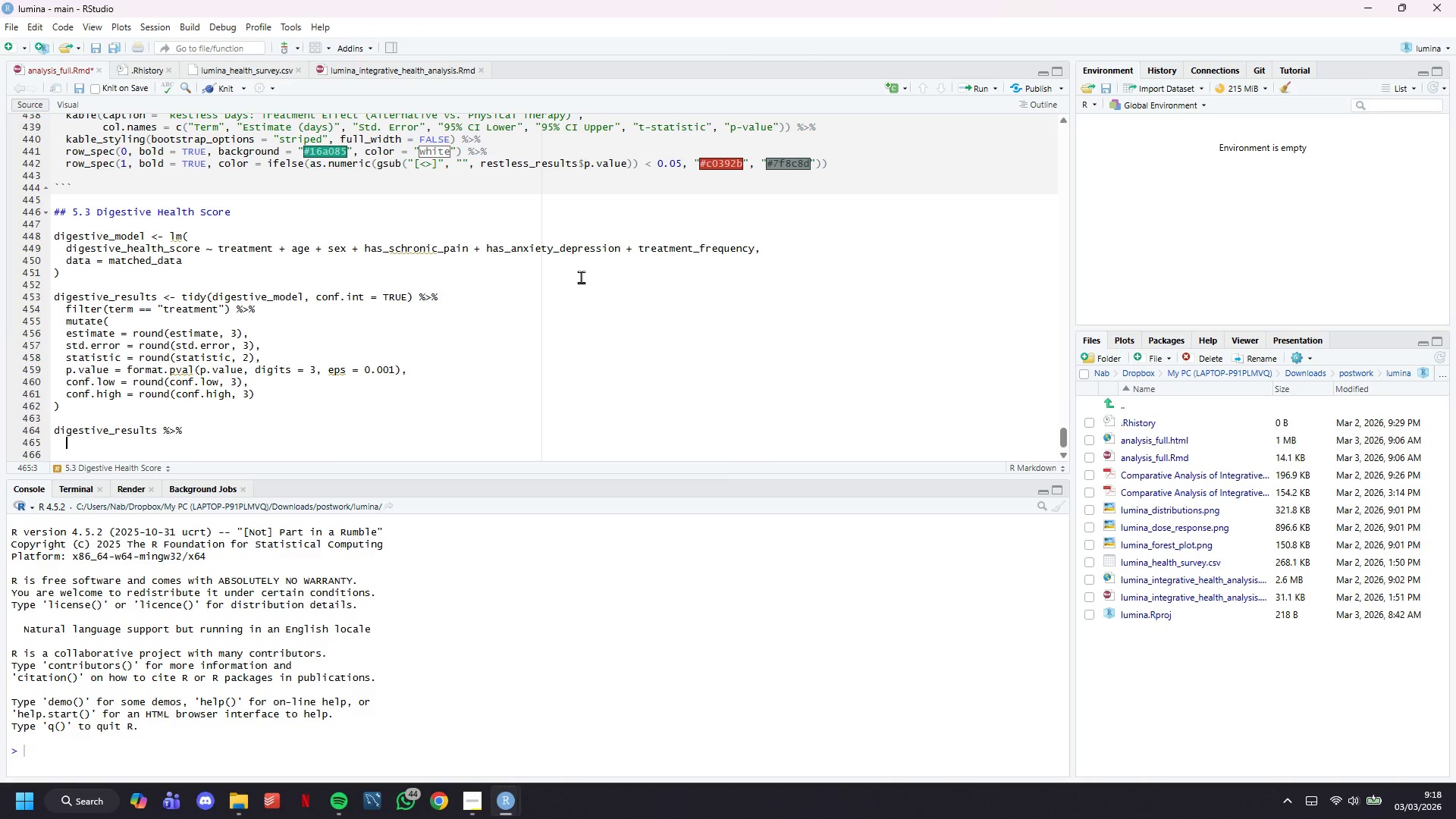 
hold_key(key=Enter, duration=0.66)
 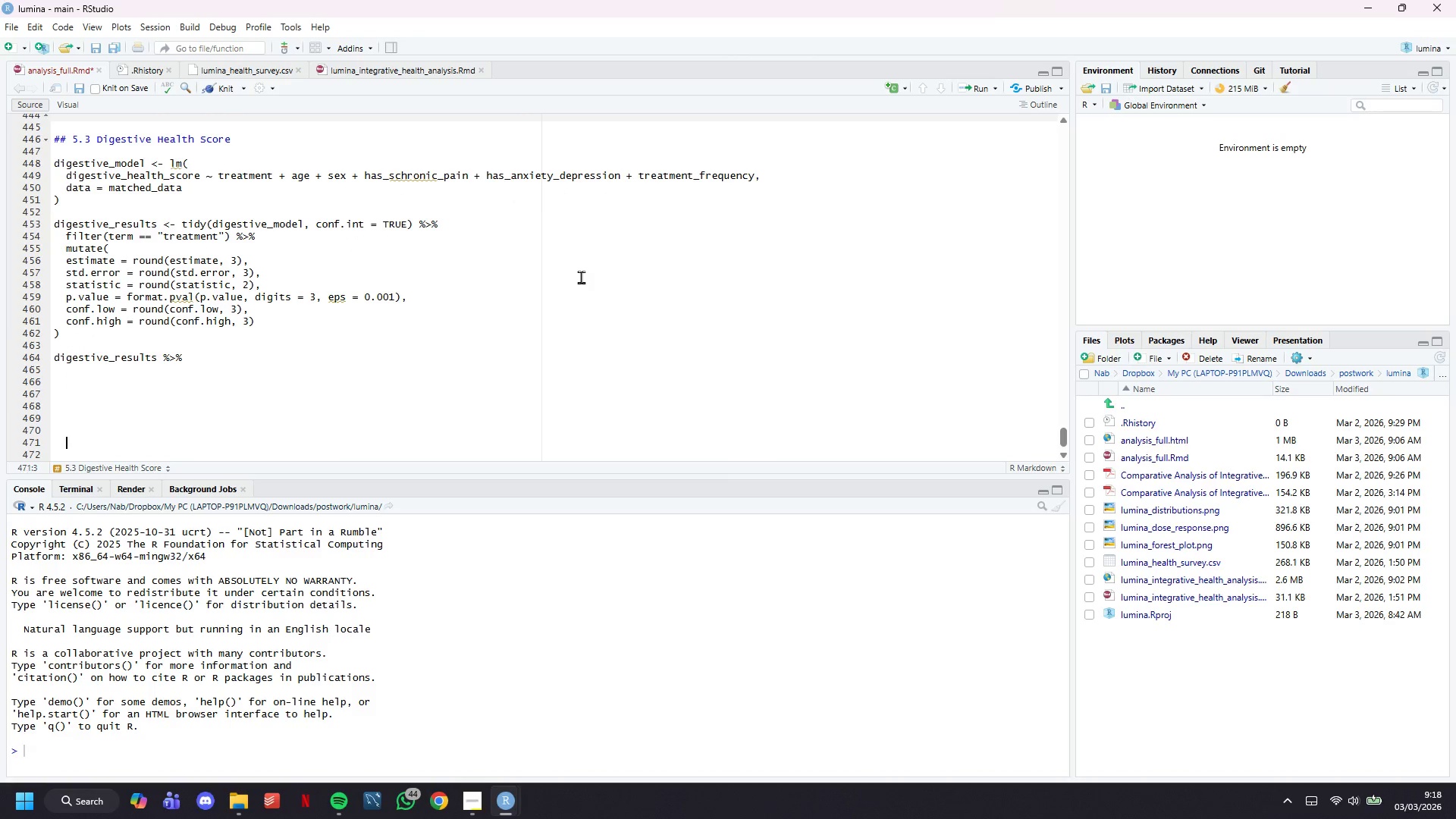 
key(ArrowUp)
 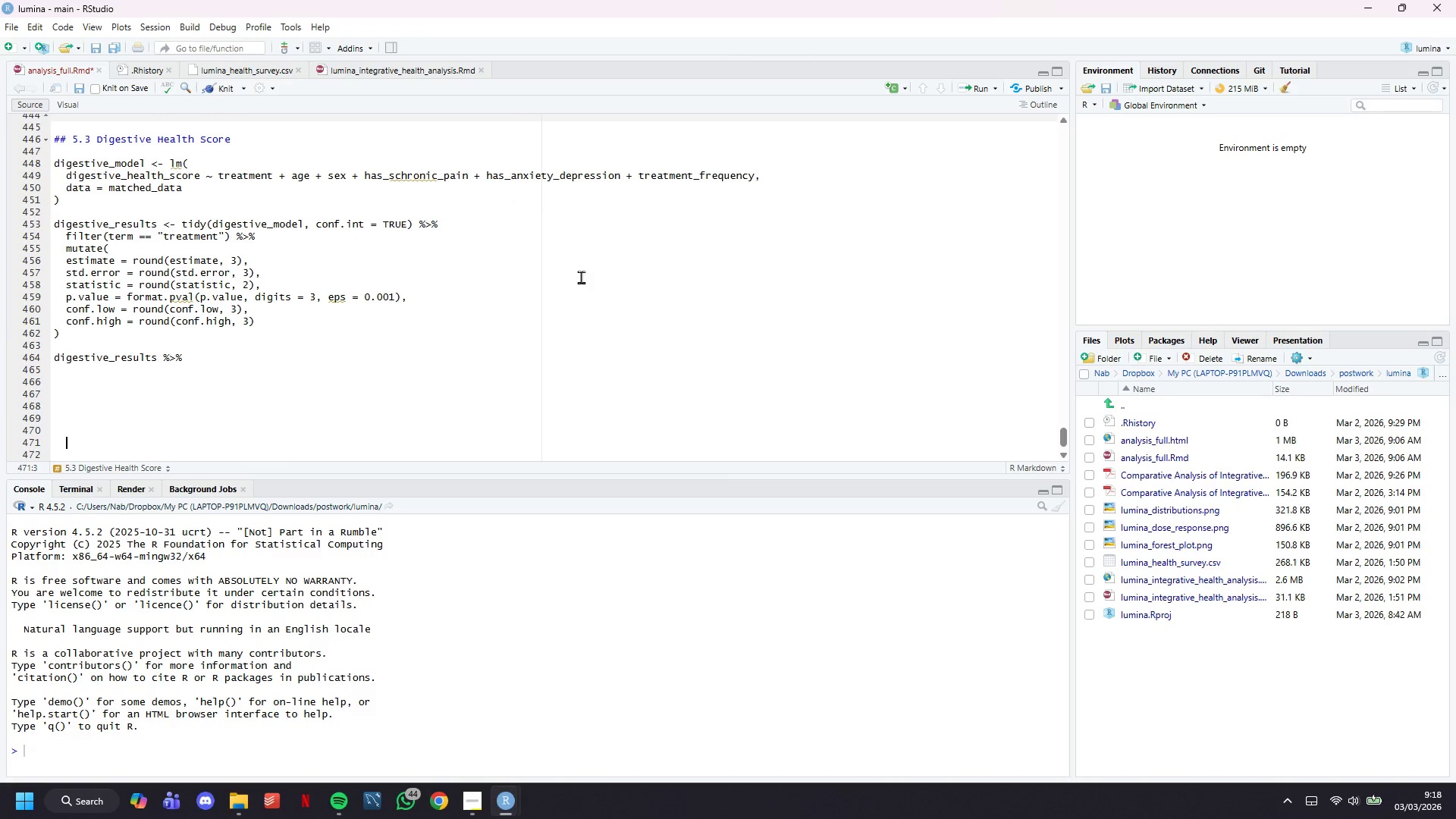 
key(ArrowUp)
 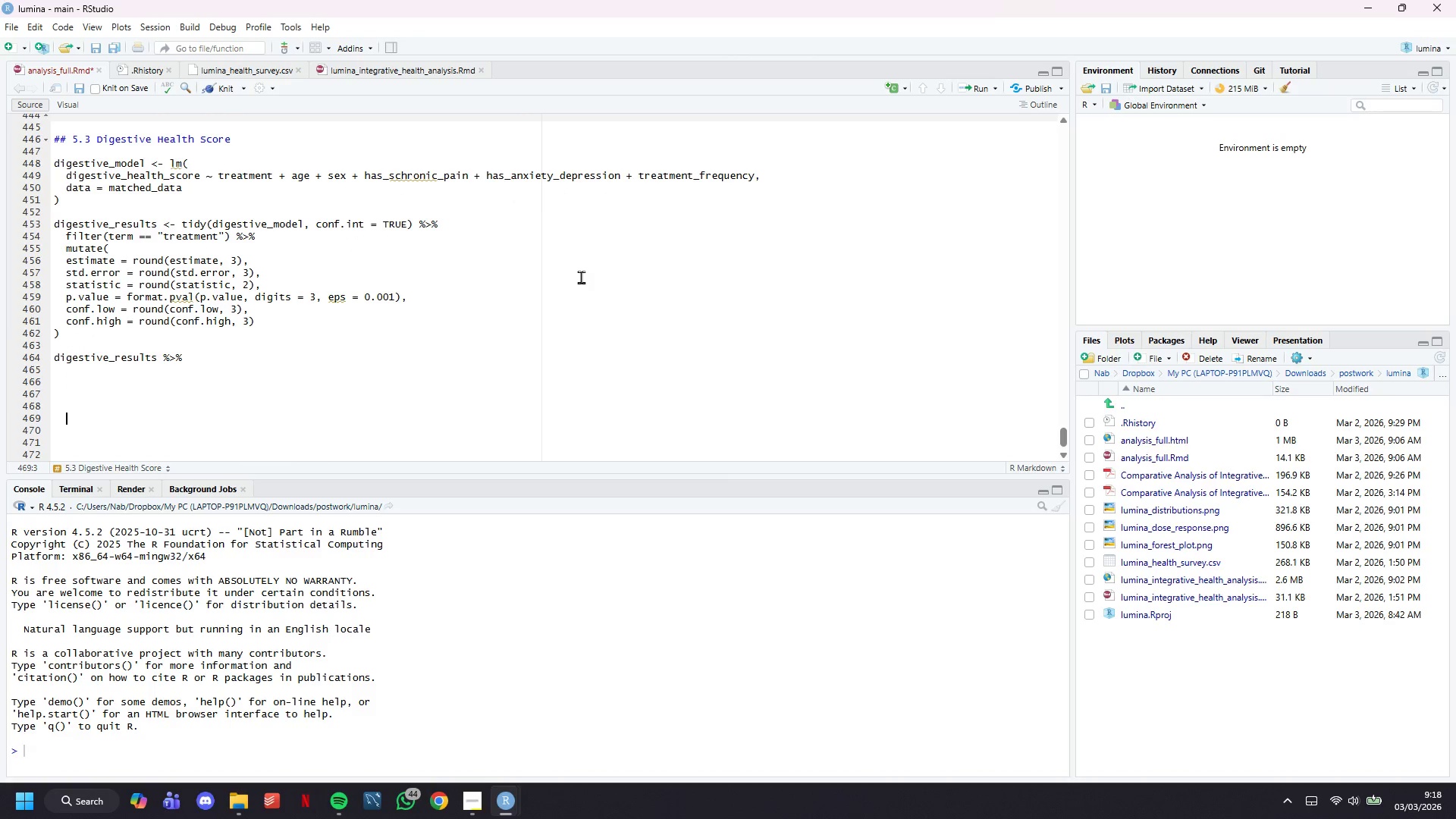 
key(ArrowUp)
 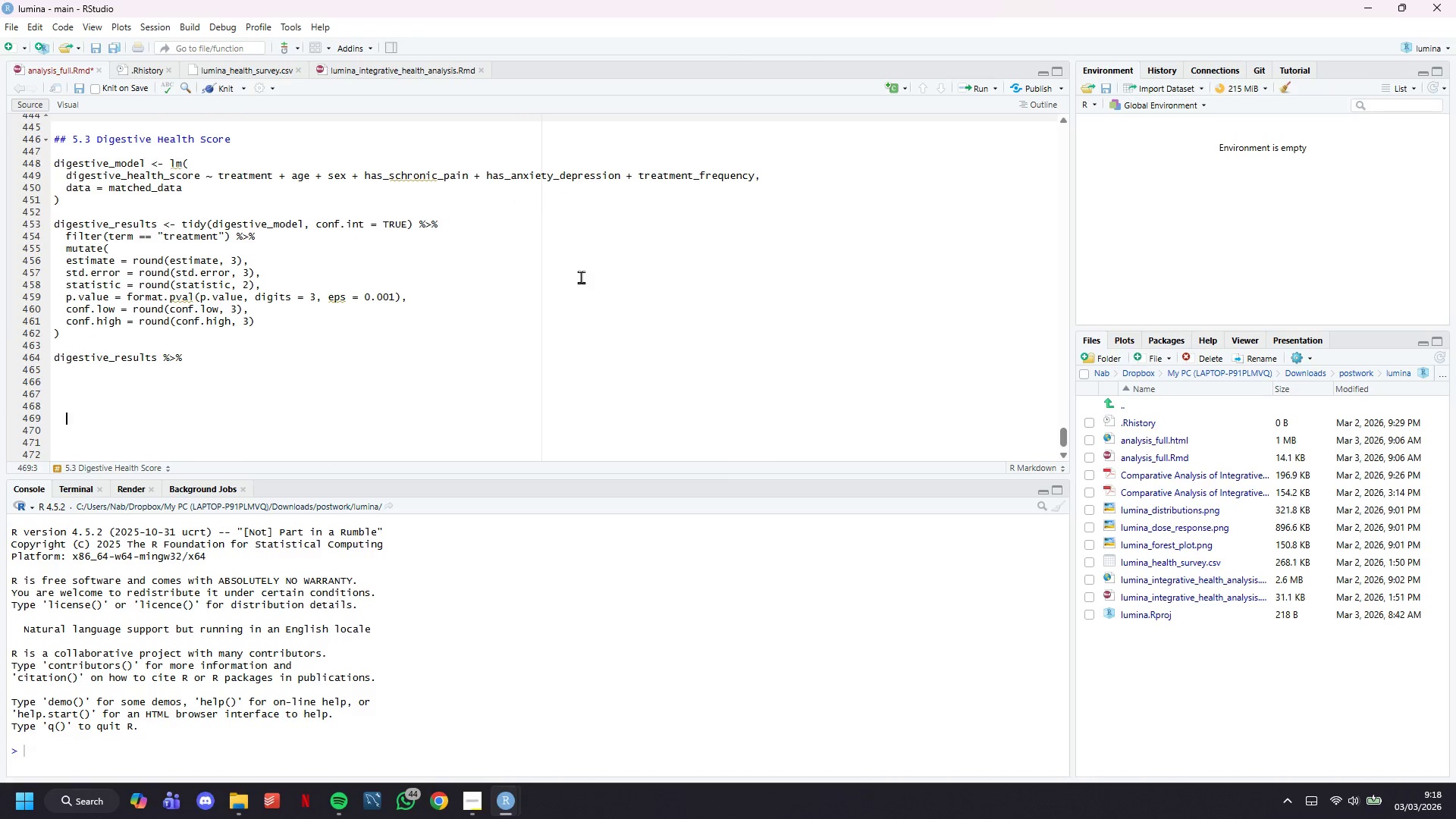 
key(ArrowUp)
 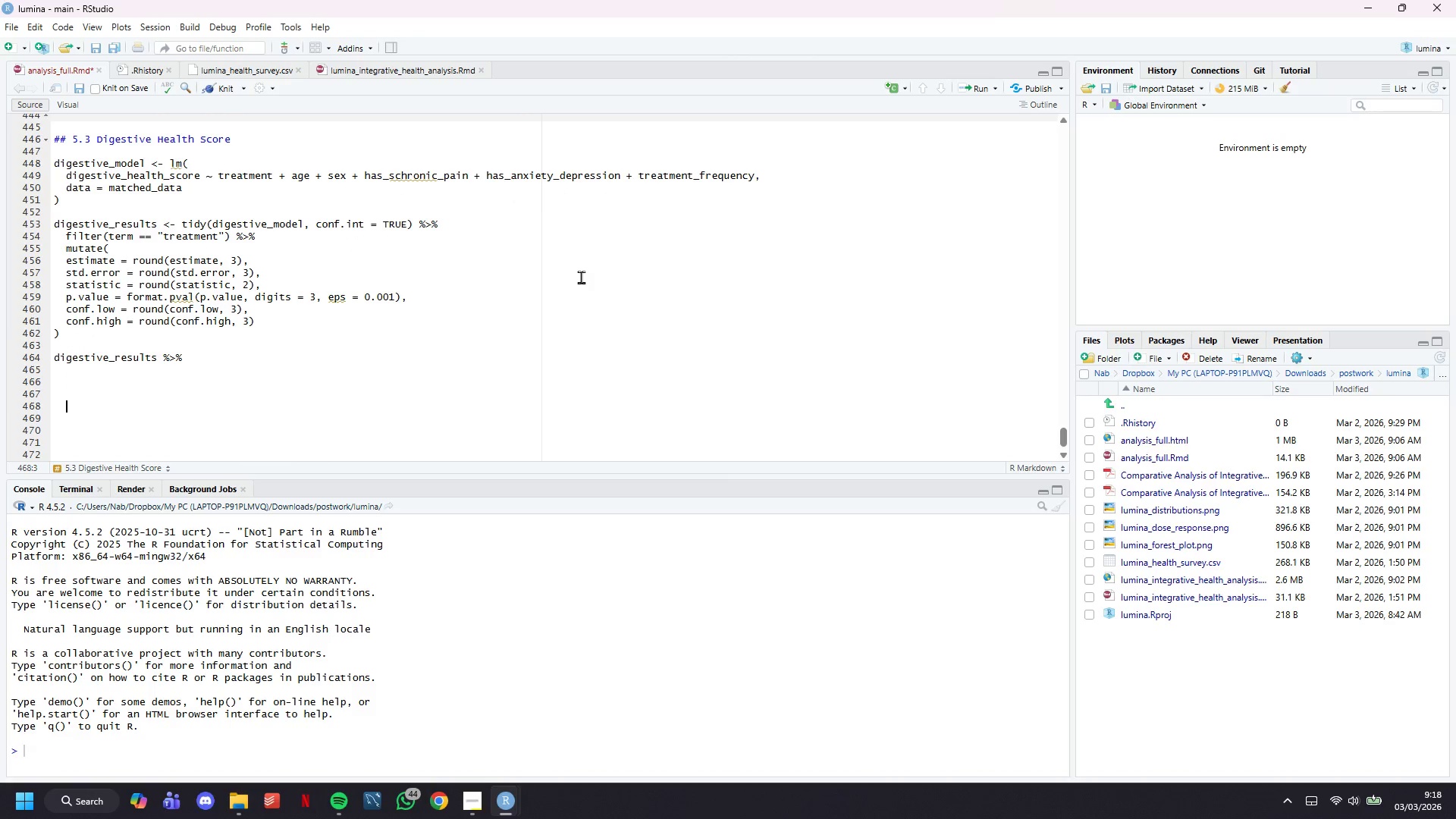 
key(ArrowUp)
 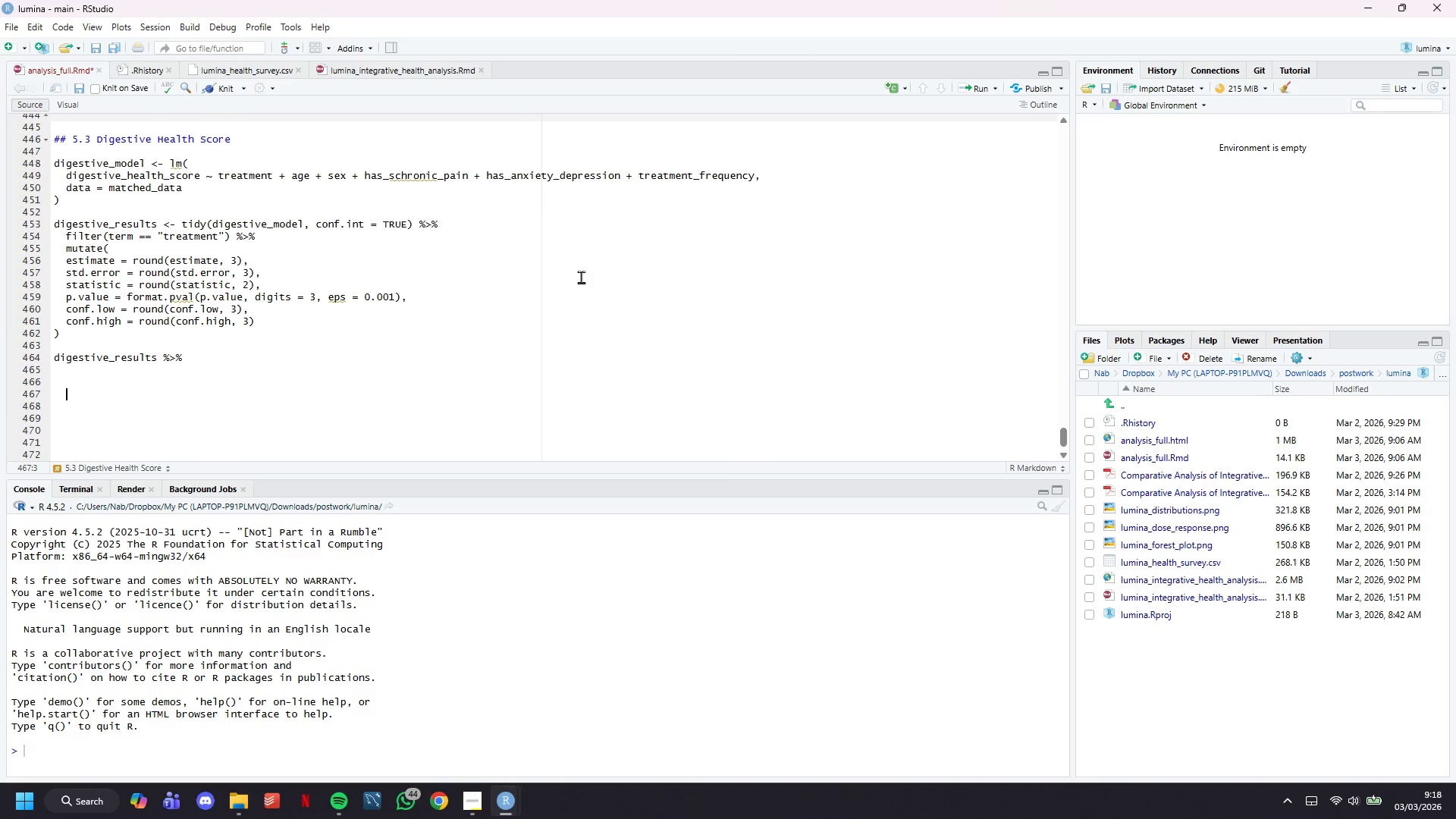 
key(ArrowUp)
 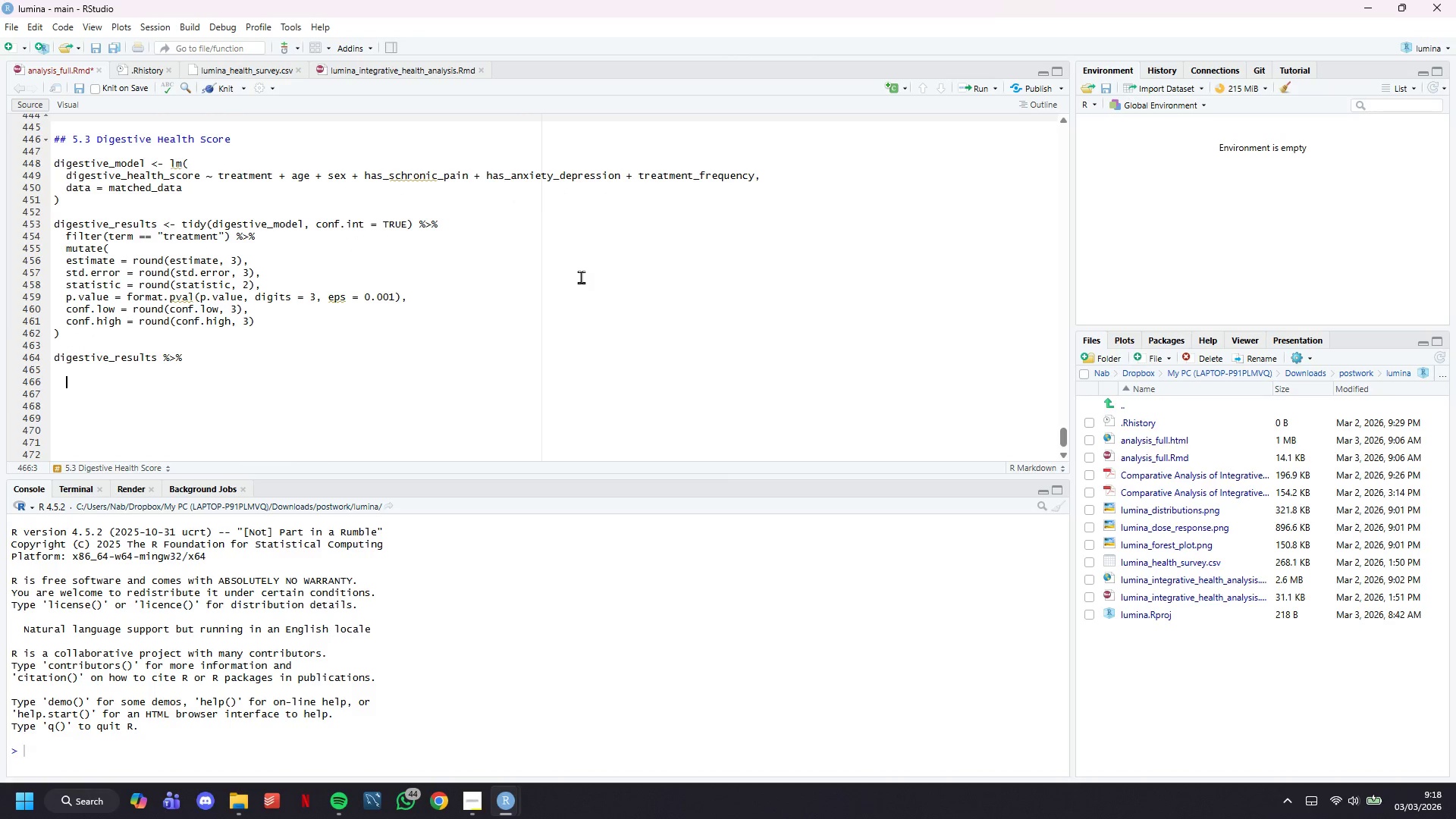 
key(ArrowUp)
 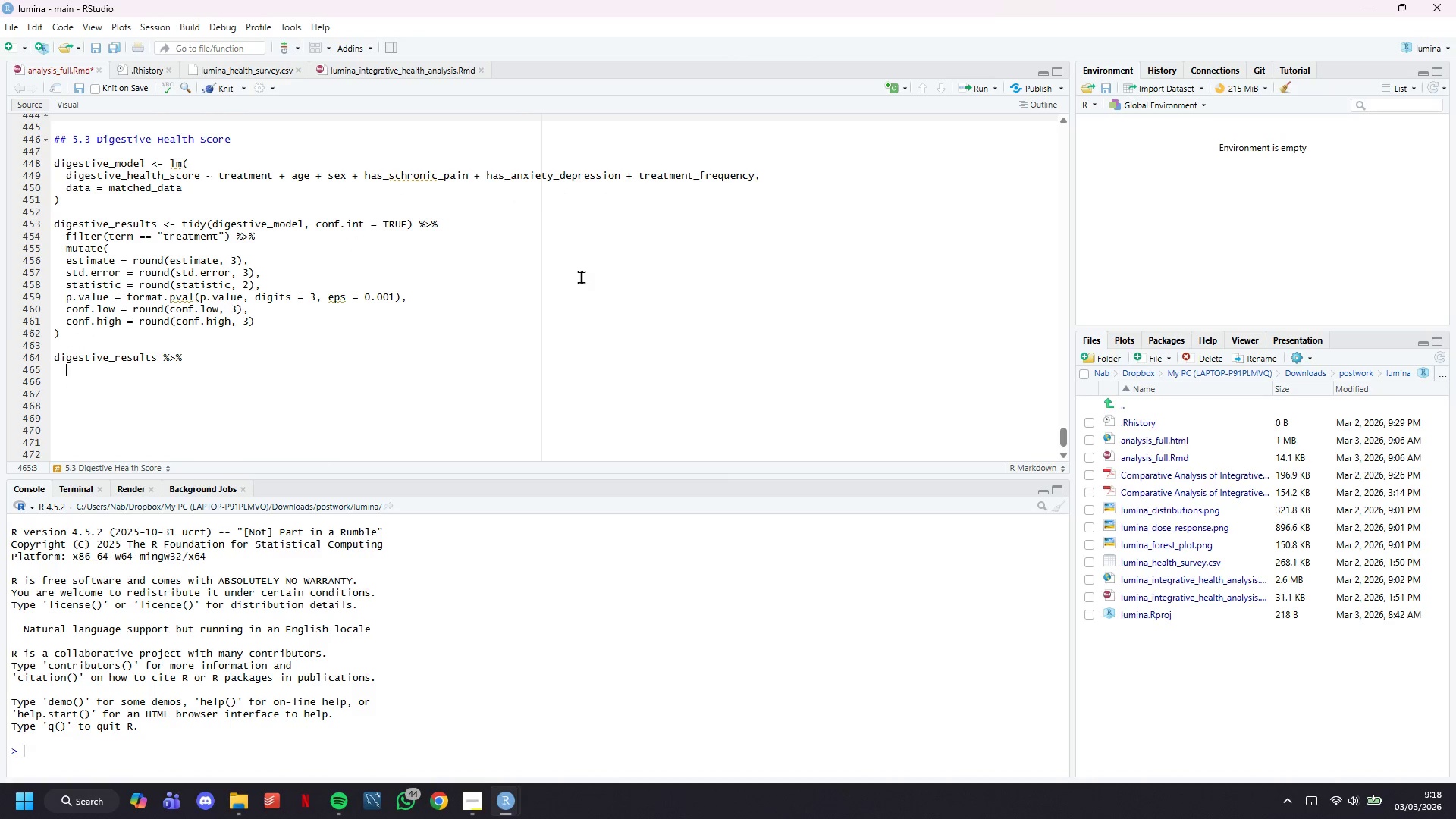 
wait(5.34)
 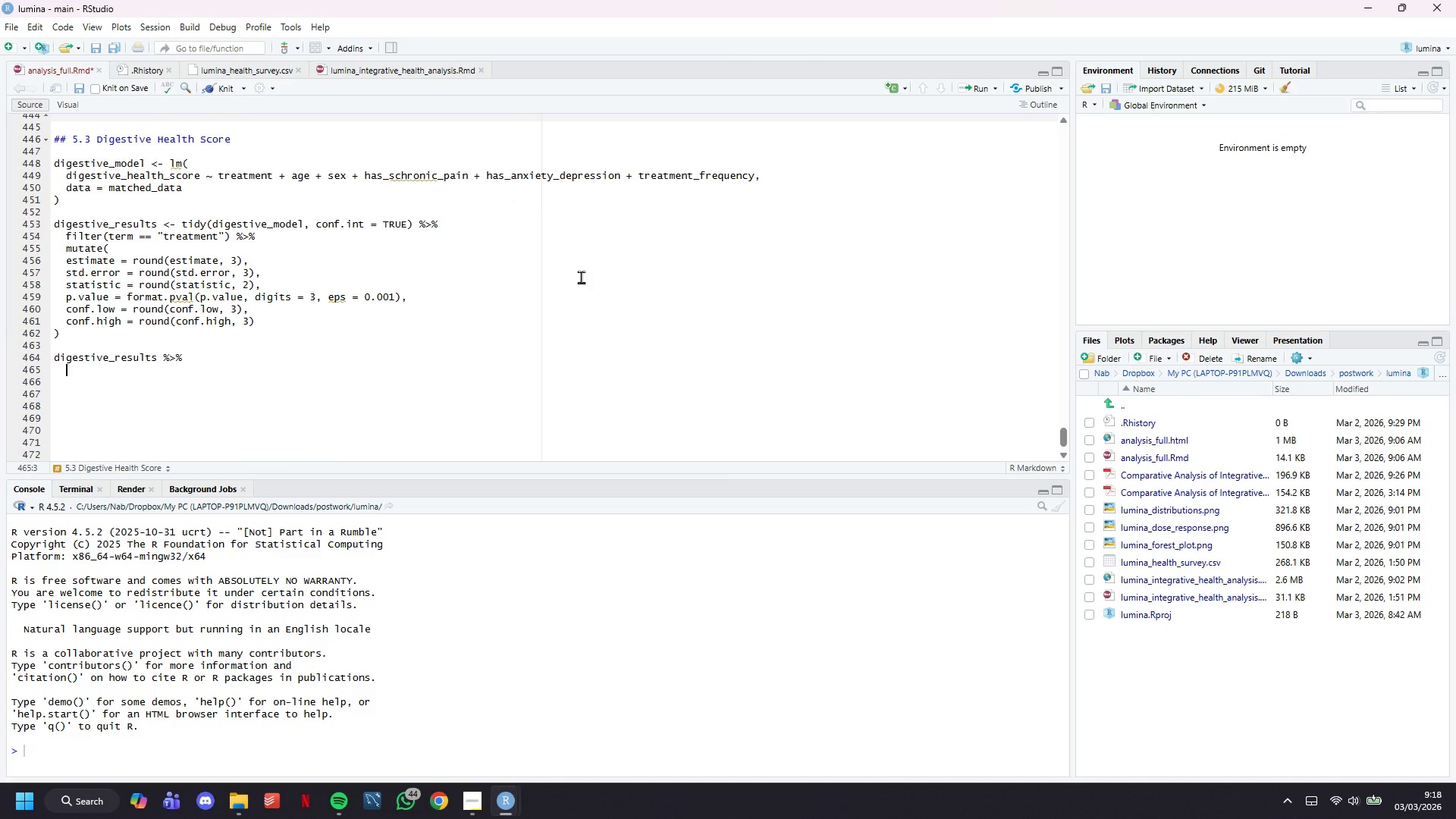 
scroll: coordinate [576, 257], scroll_direction: down, amount: 4.0
 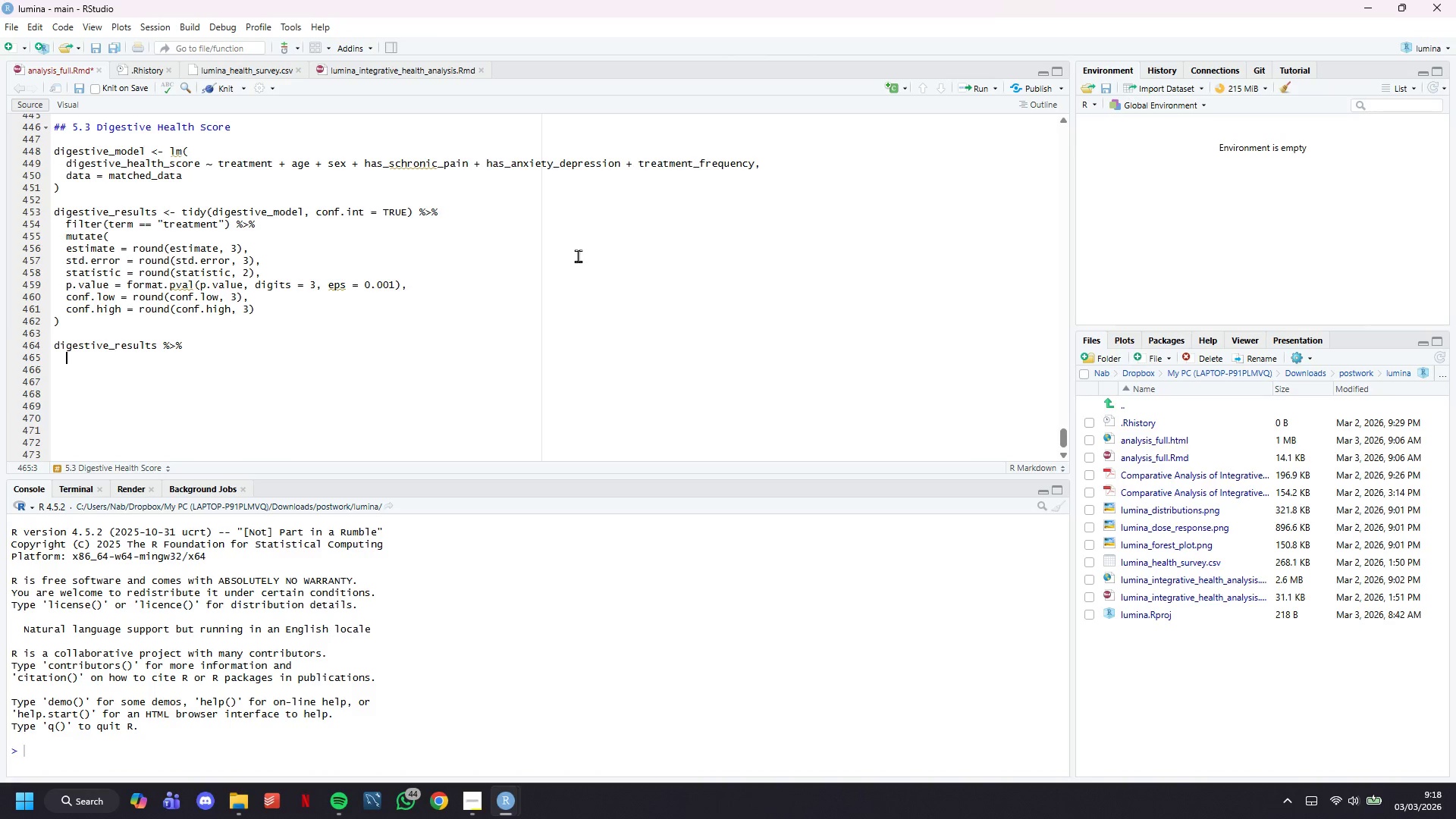 
type(select()
 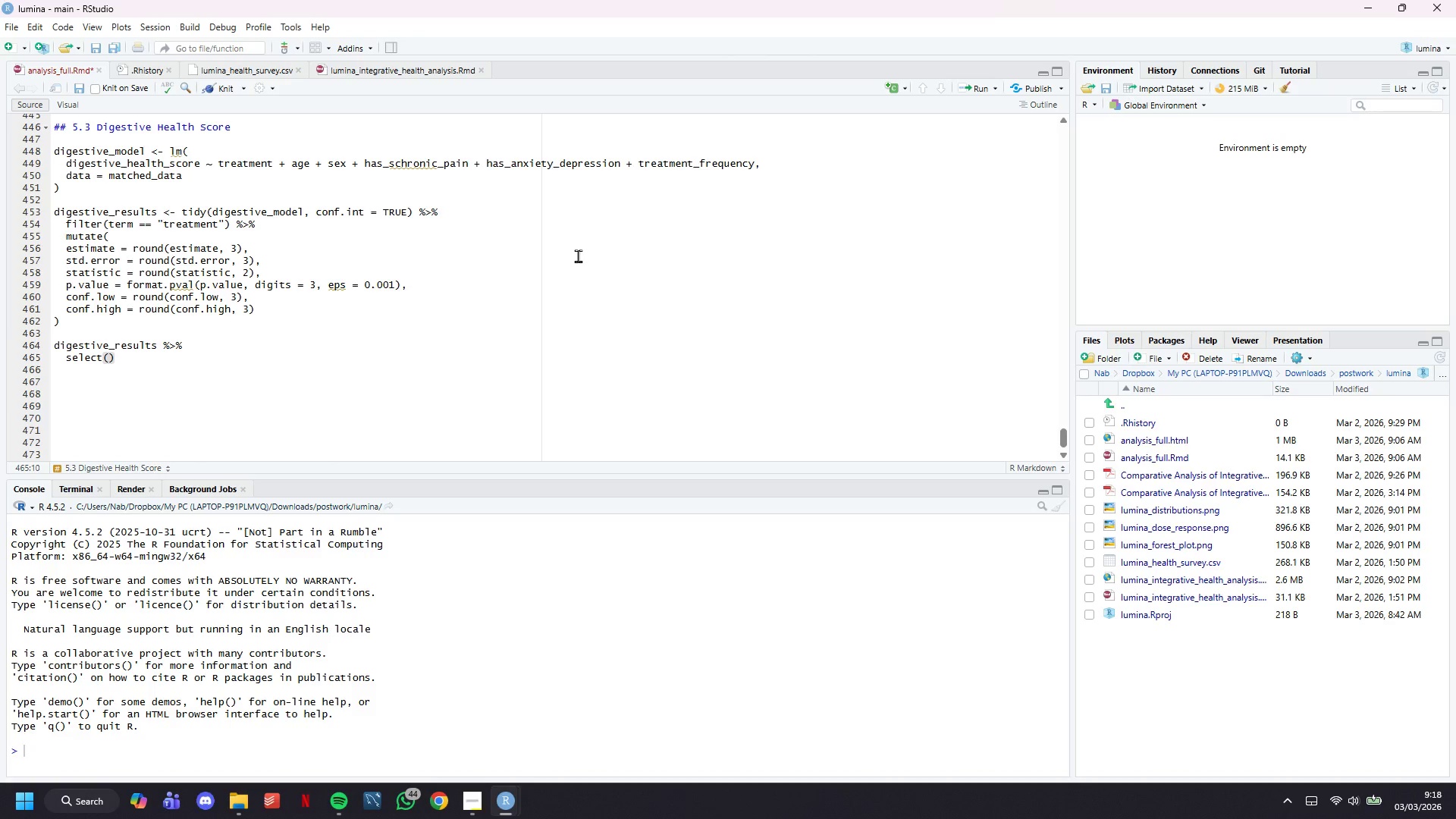 
wait(19.67)
 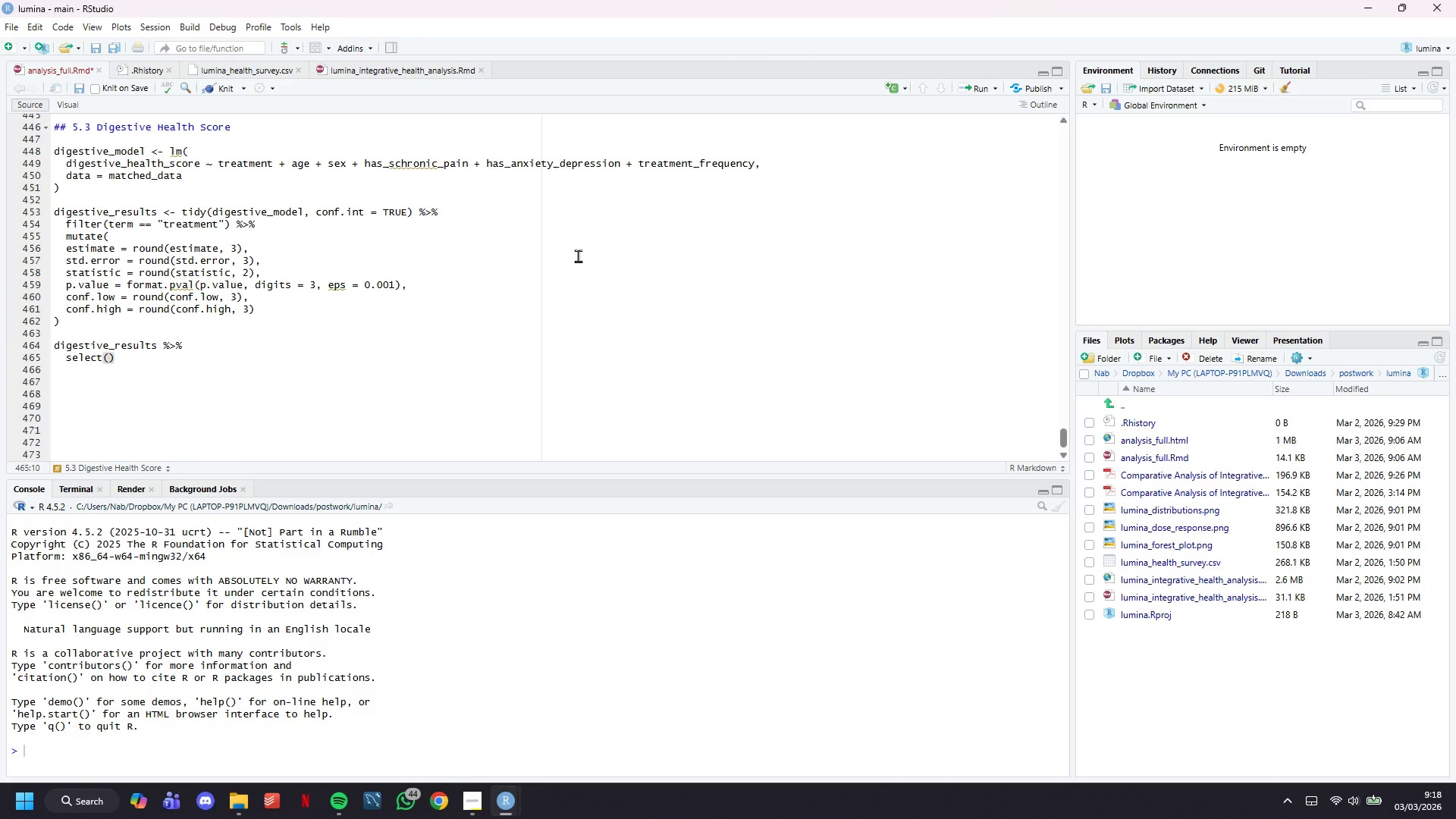 
type(term, estimate, std.error, conf.low, conf.high, statistic, p.value)
 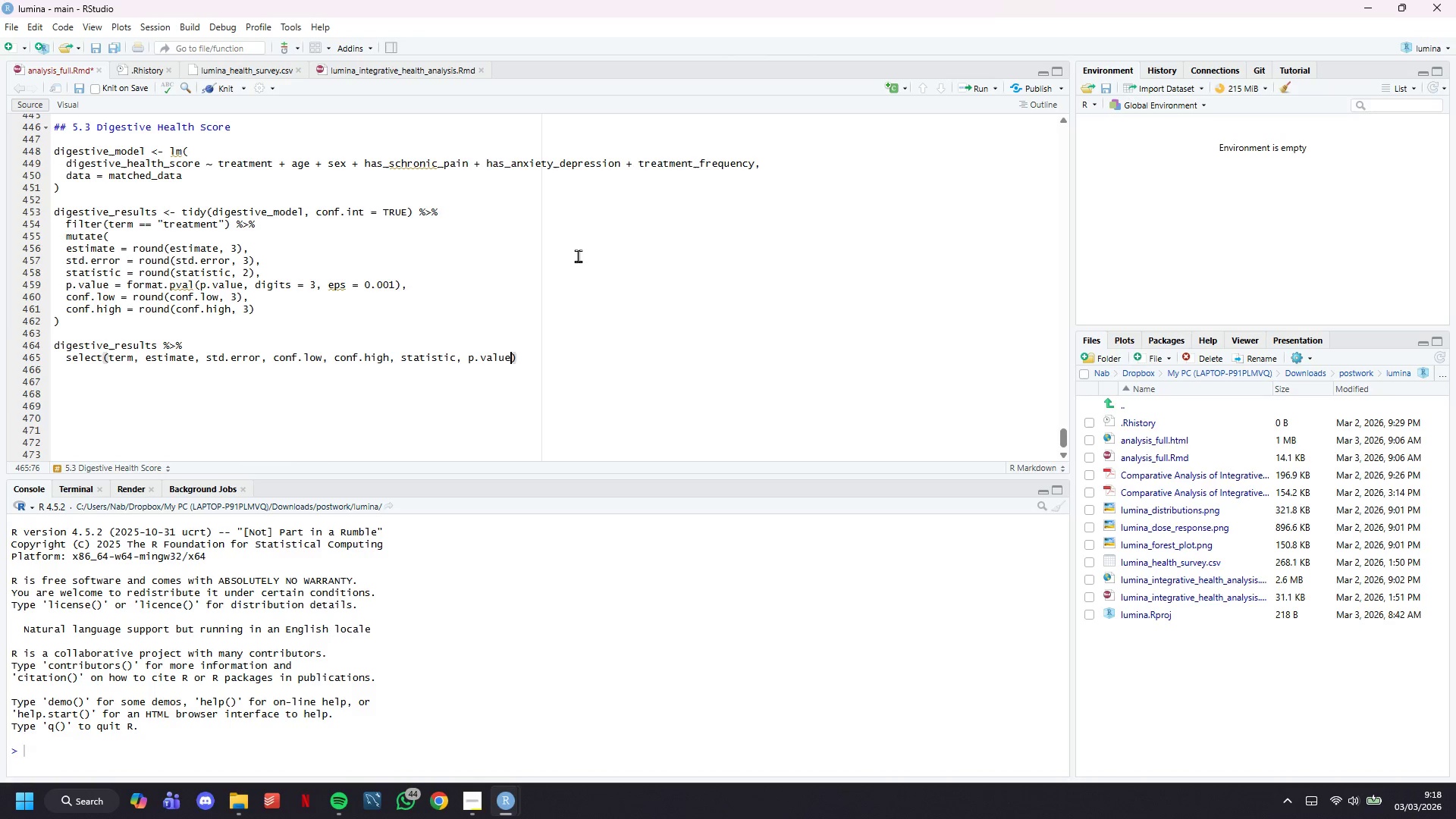 
key(ArrowRight)
 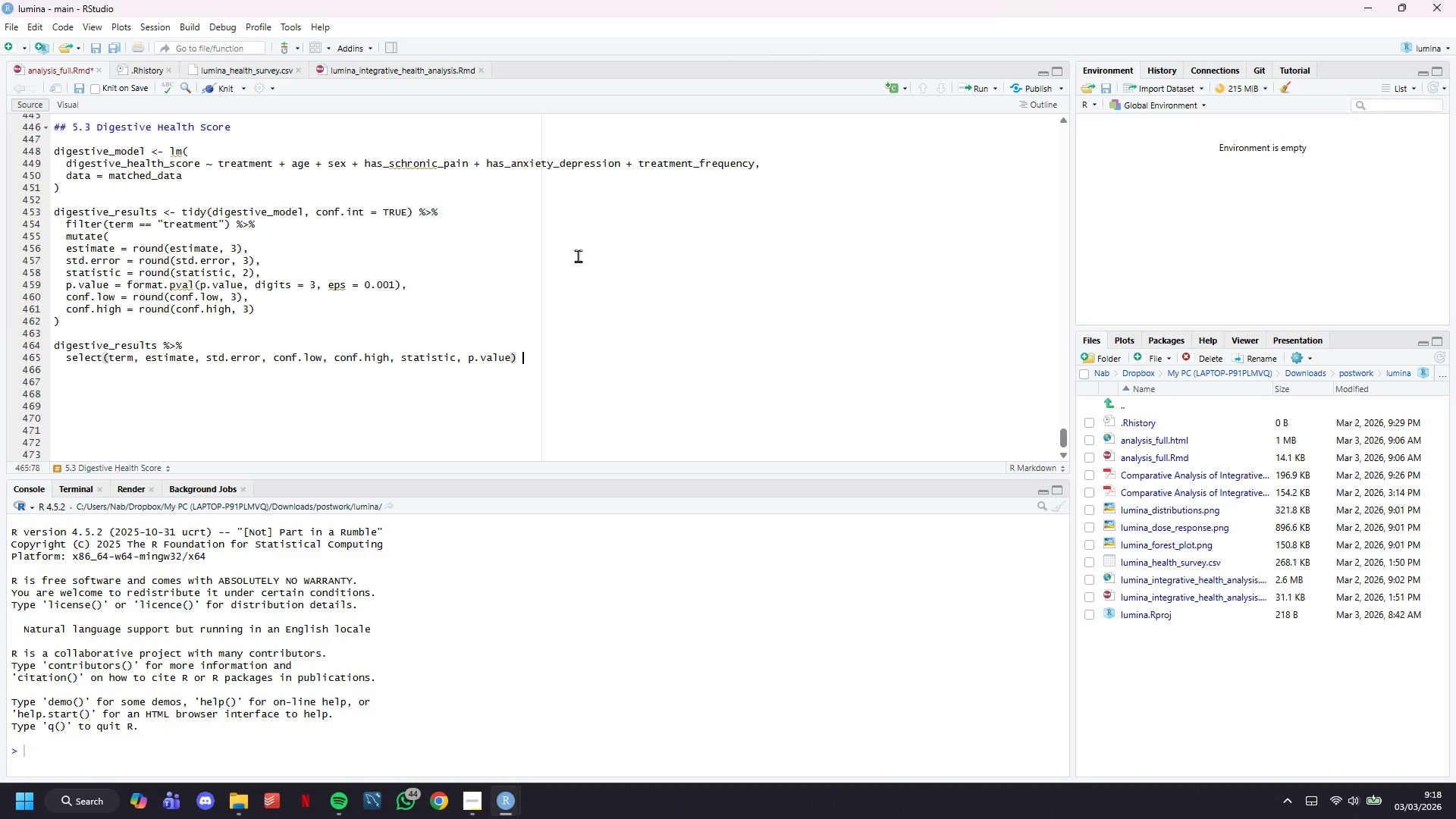 
key(Space)
 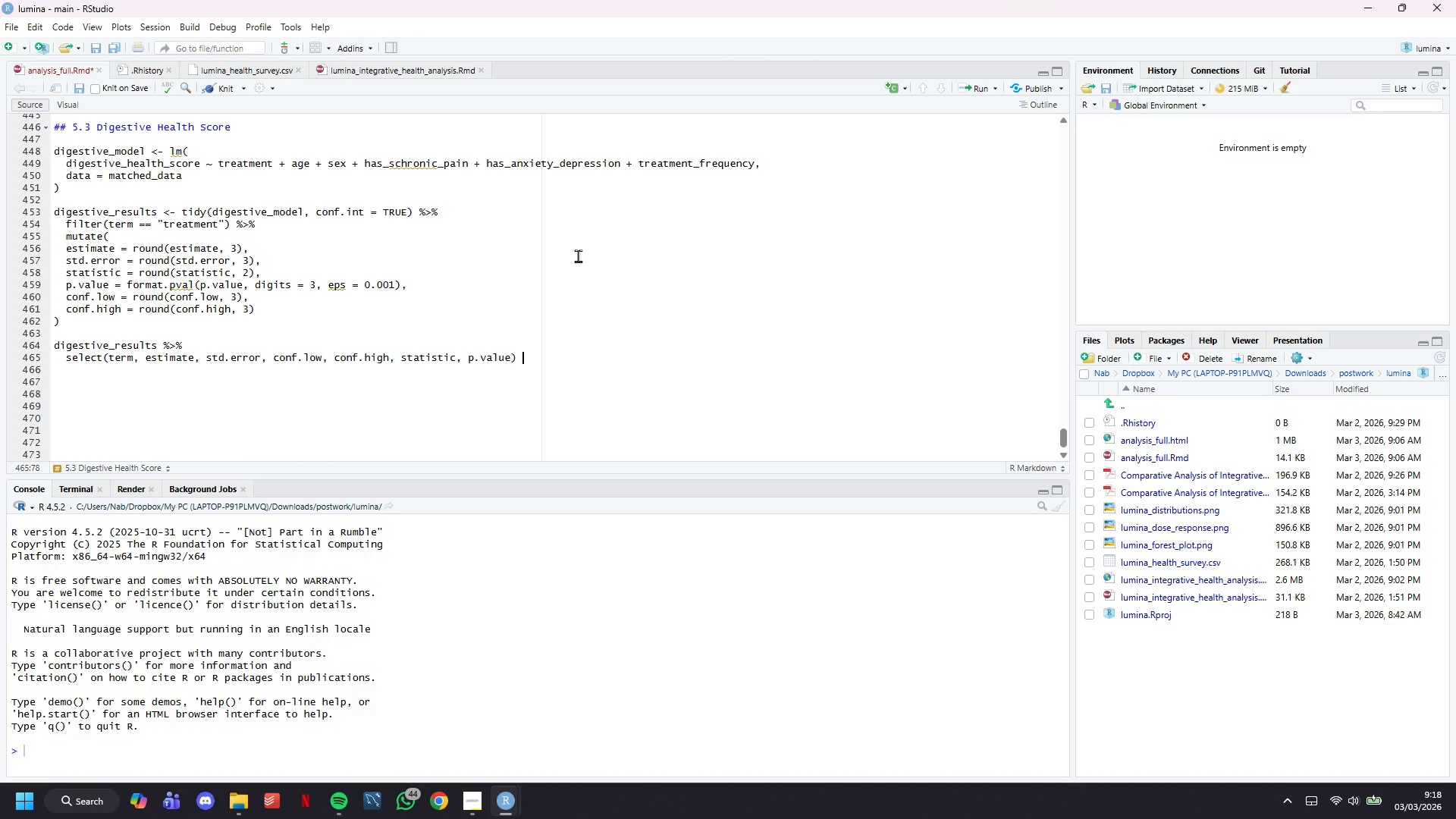 
key(Shift+5)
 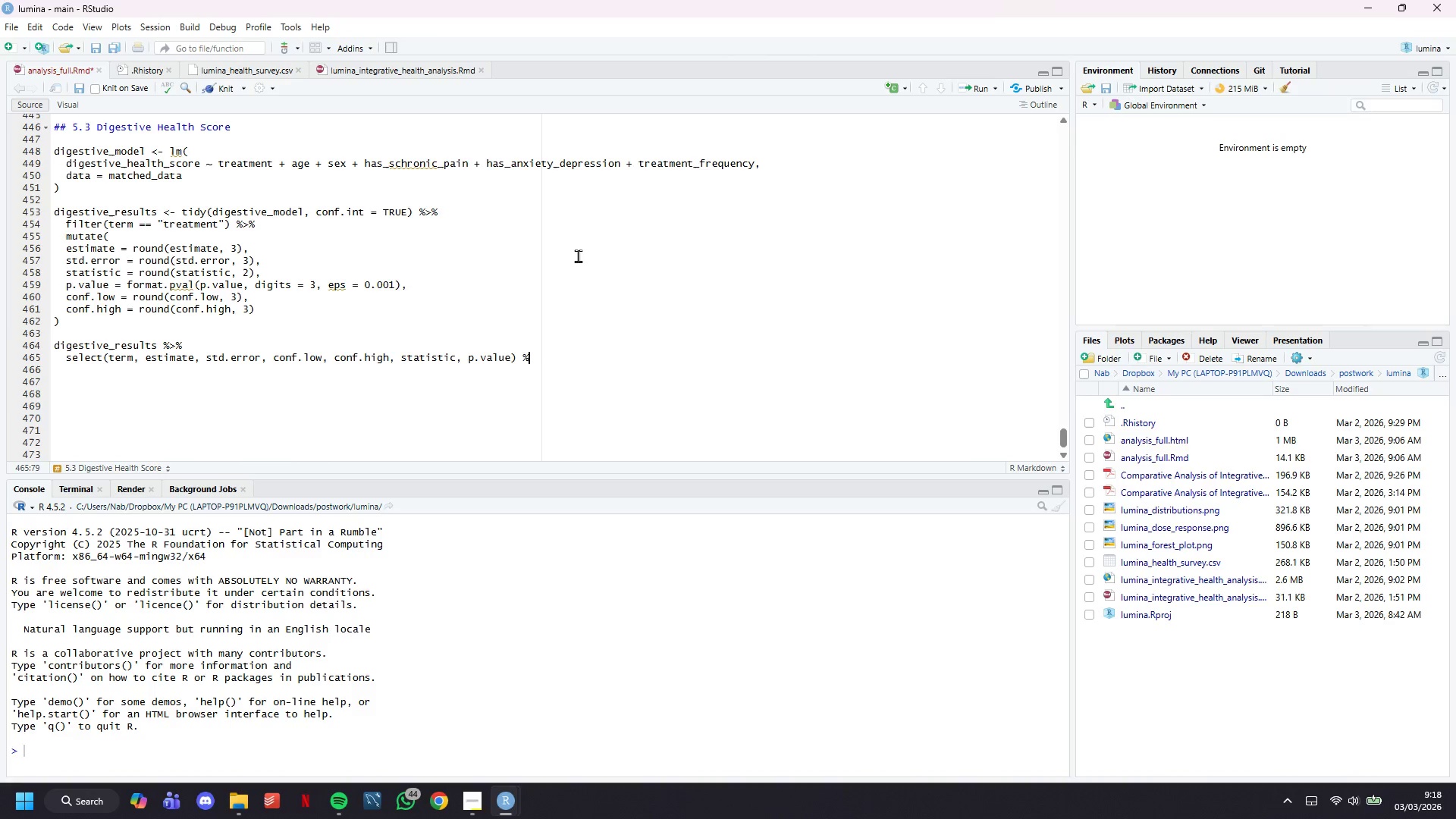 
key(Shift+Period)
 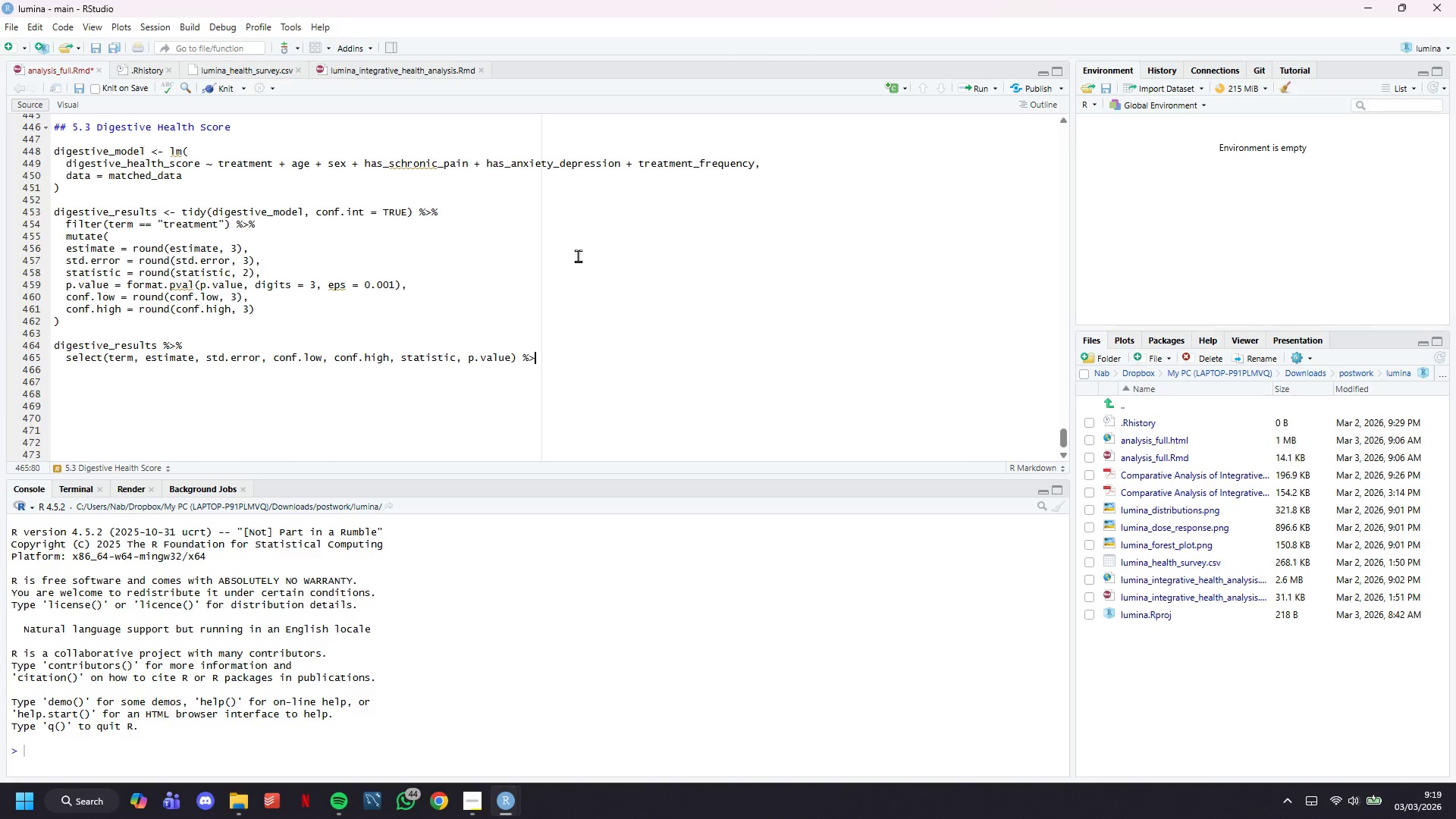 
key(Shift+5)
 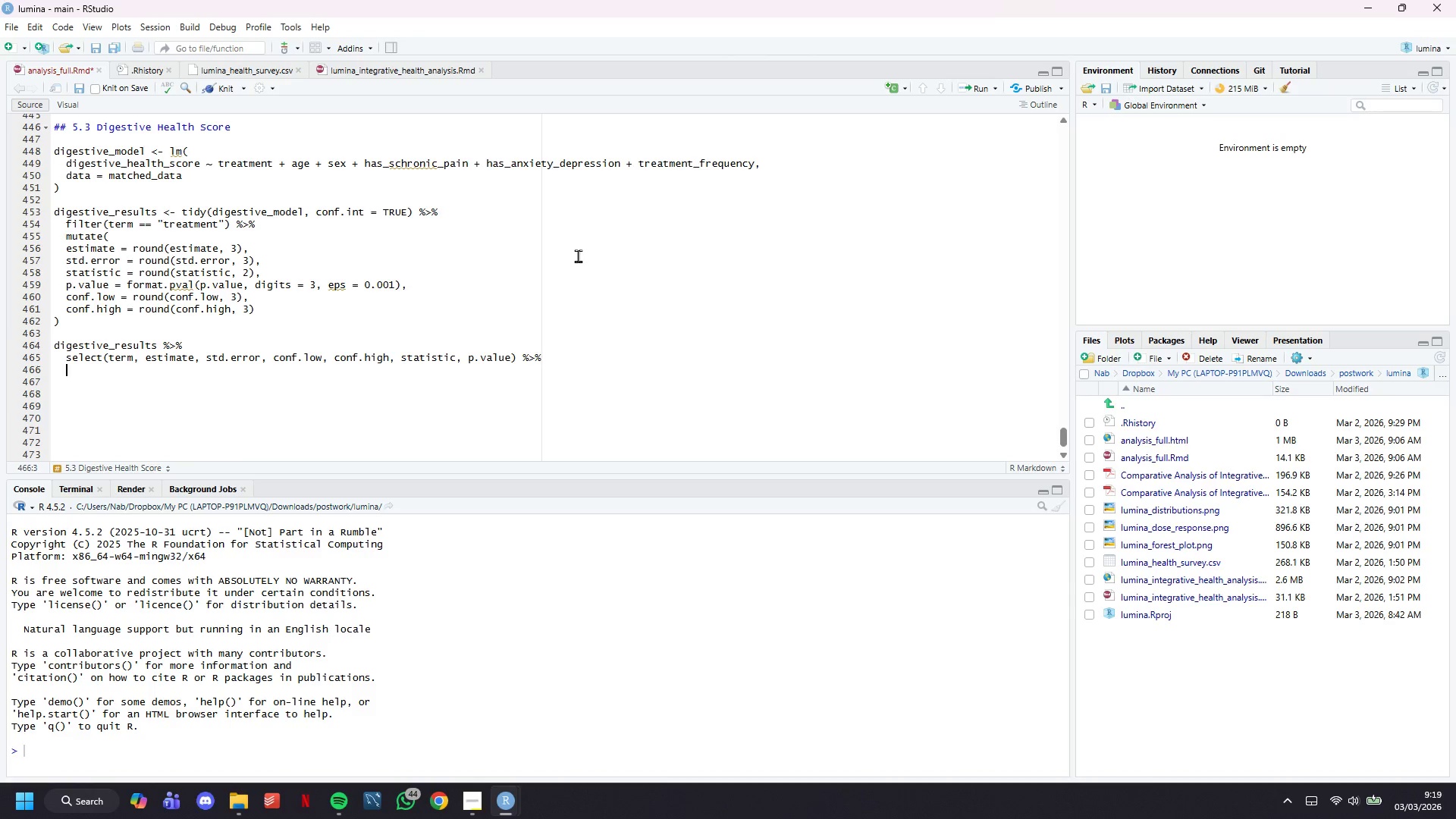 
key(Shift+Enter)
 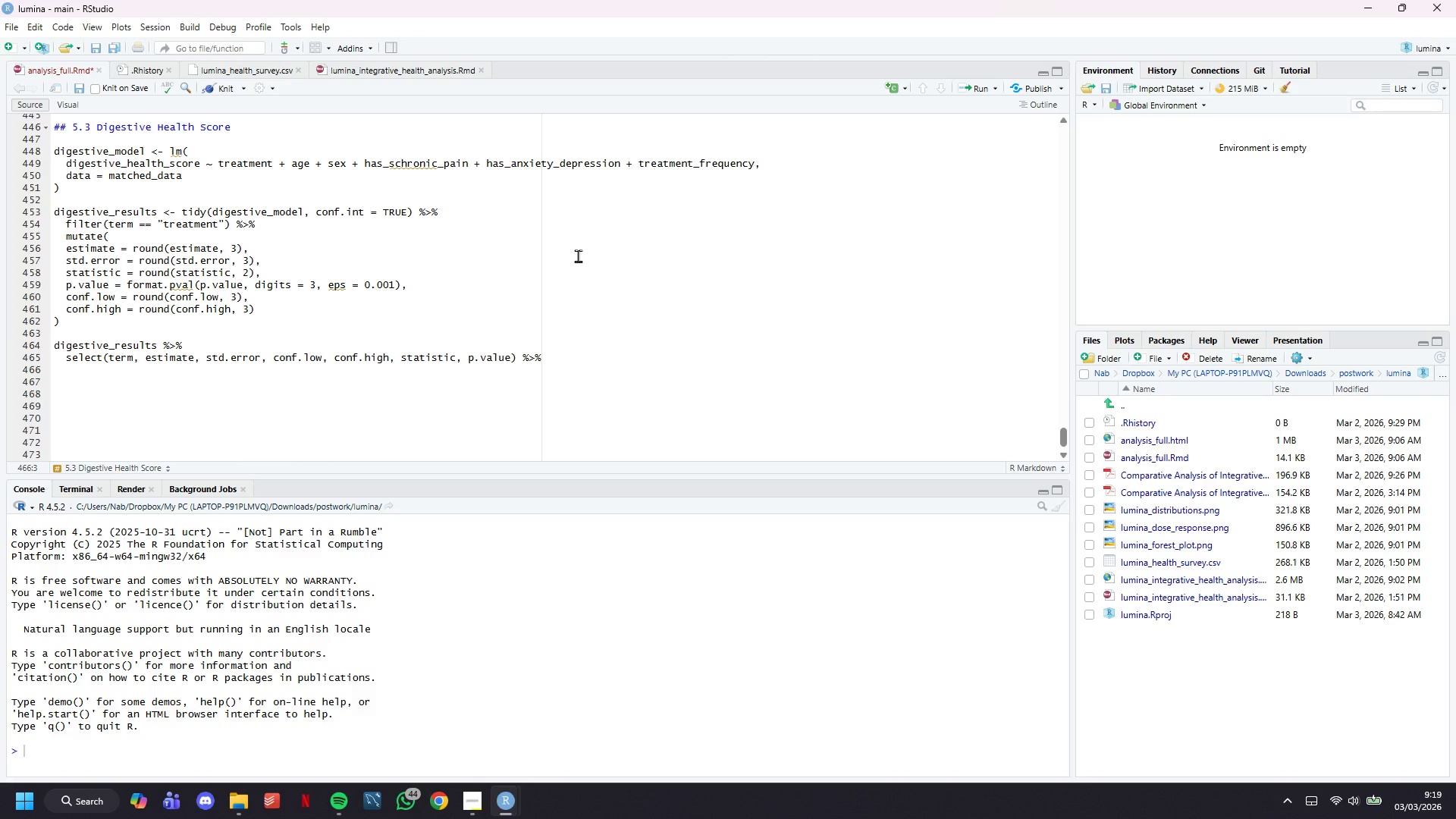 
wait(5.2)
 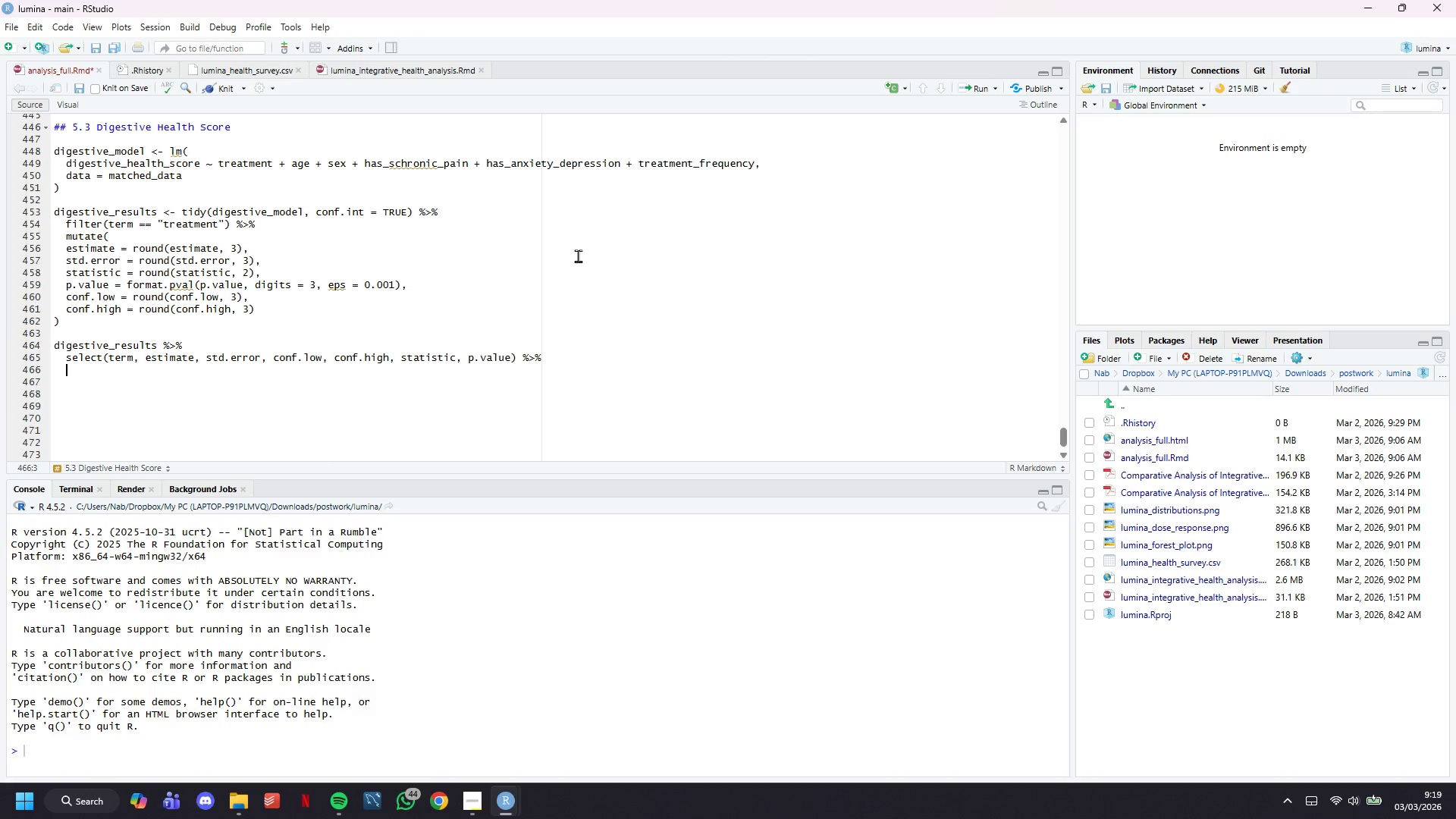 
type(kable(caption = )
 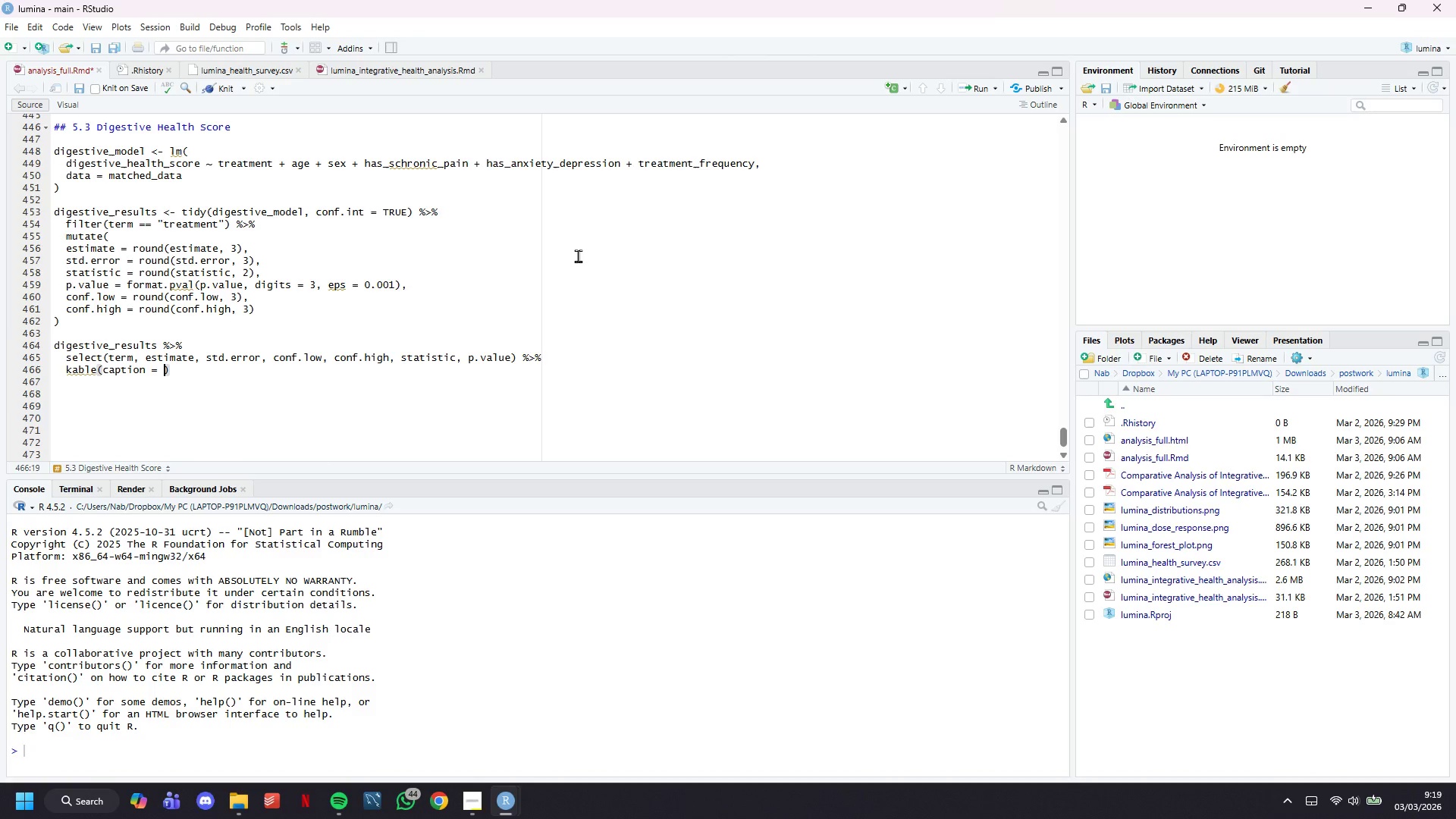 
wait(18.44)
 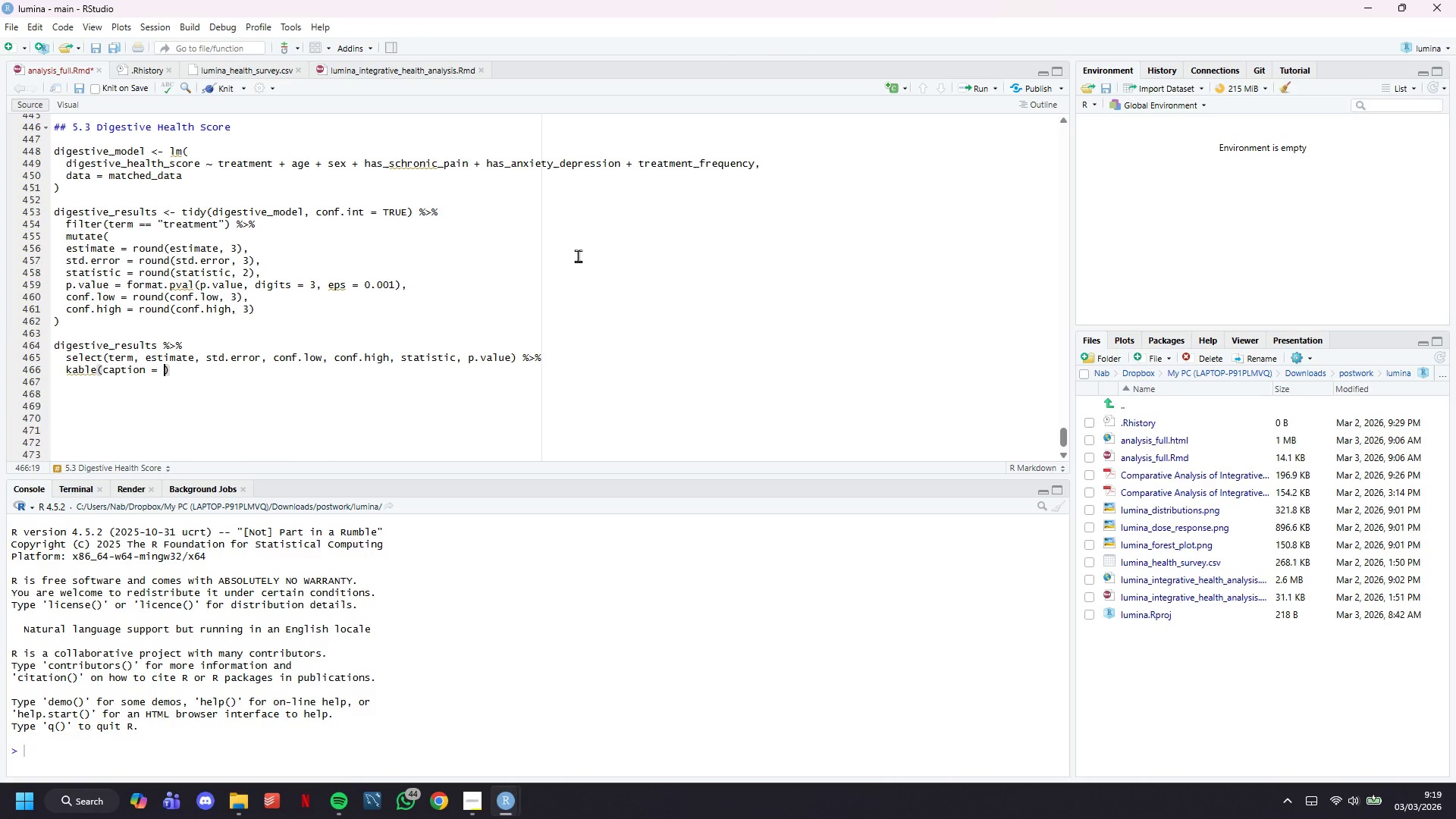 
type("Digestive ah)
key(Backspace)
type(He)
key(Backspace)
key(Backspace)
key(Backspace)
type(Health")
 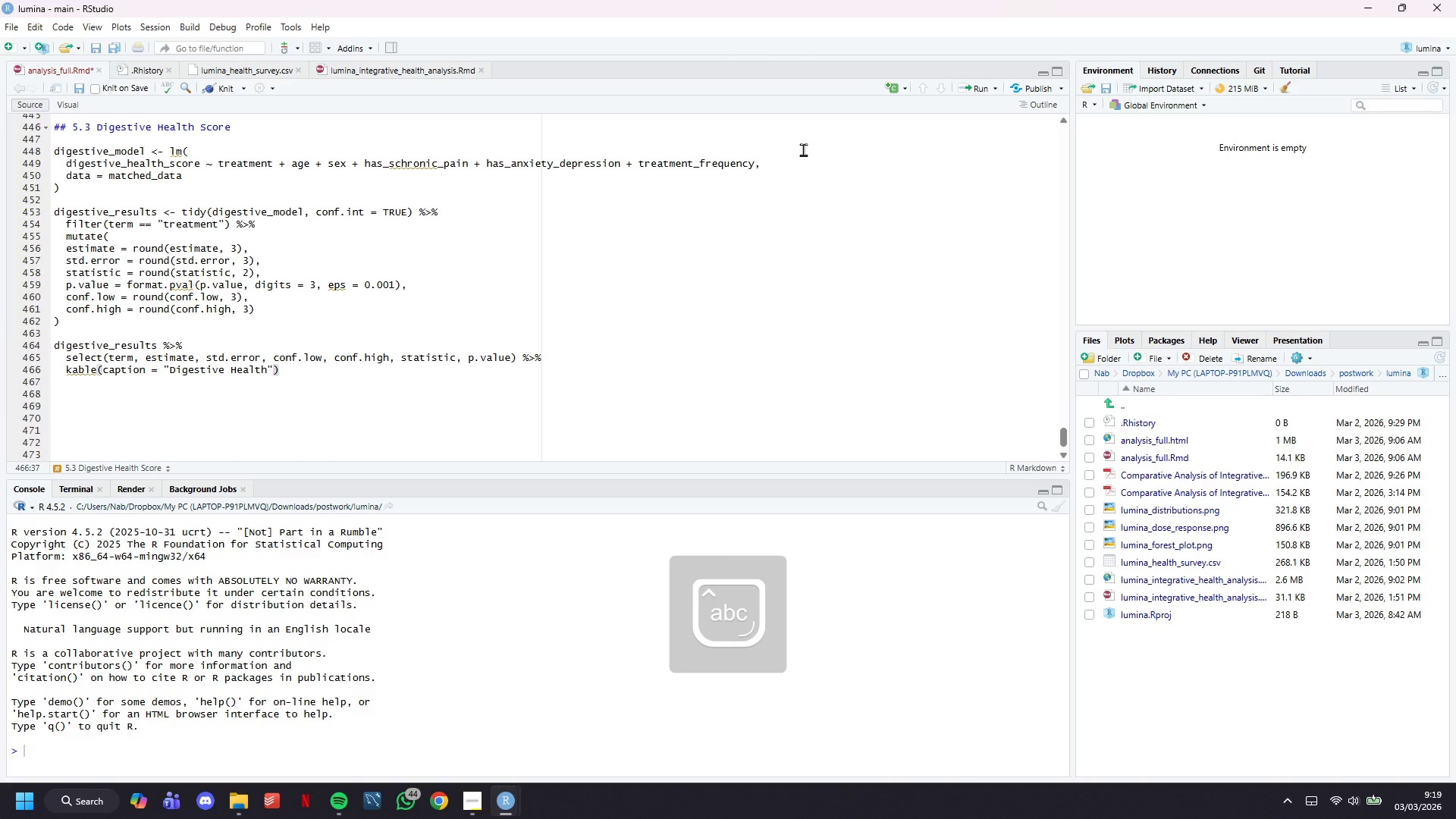 
scroll: coordinate [483, 286], scroll_direction: up, amount: 4.0
 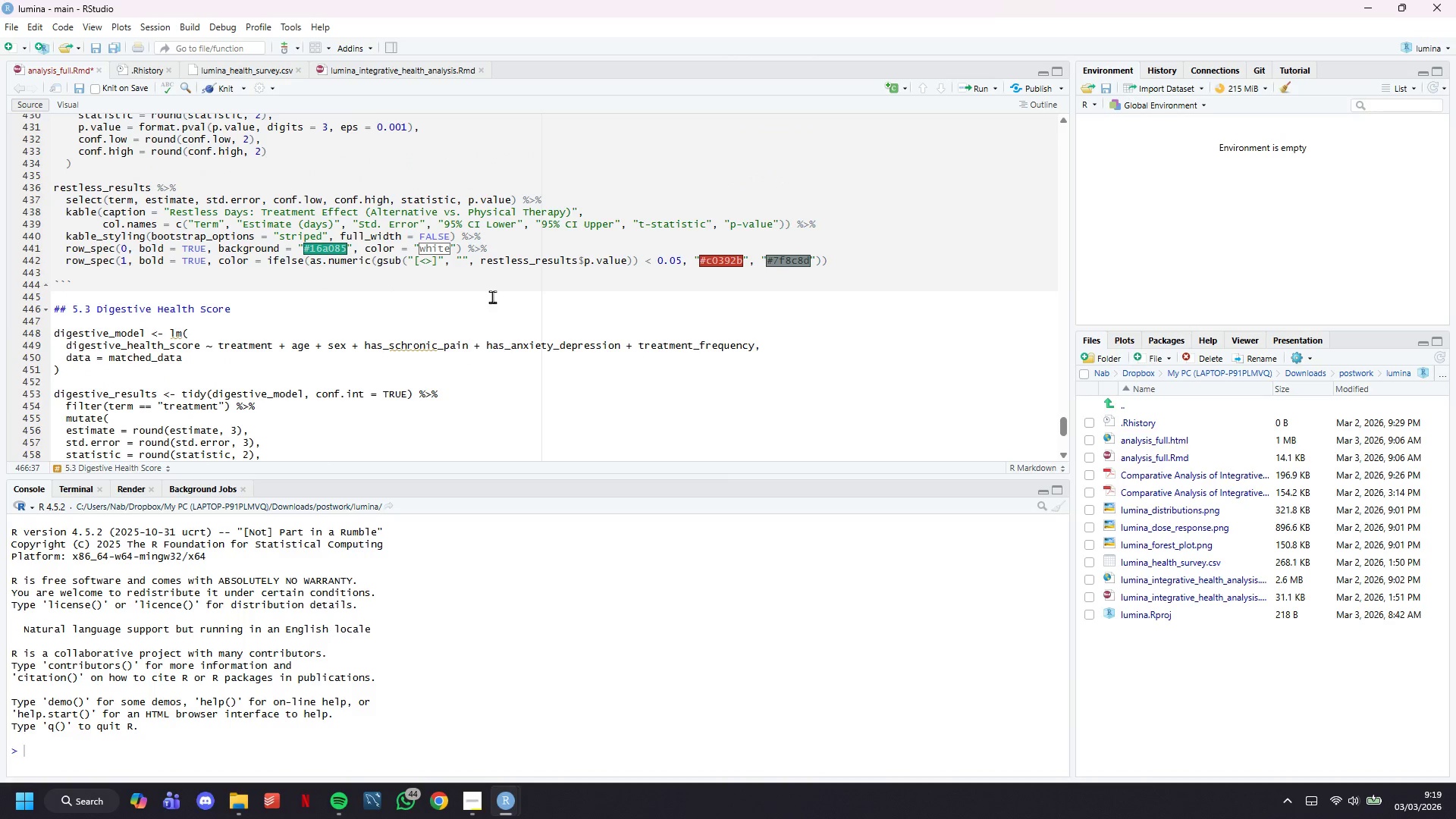 
left_click([508, 311])
 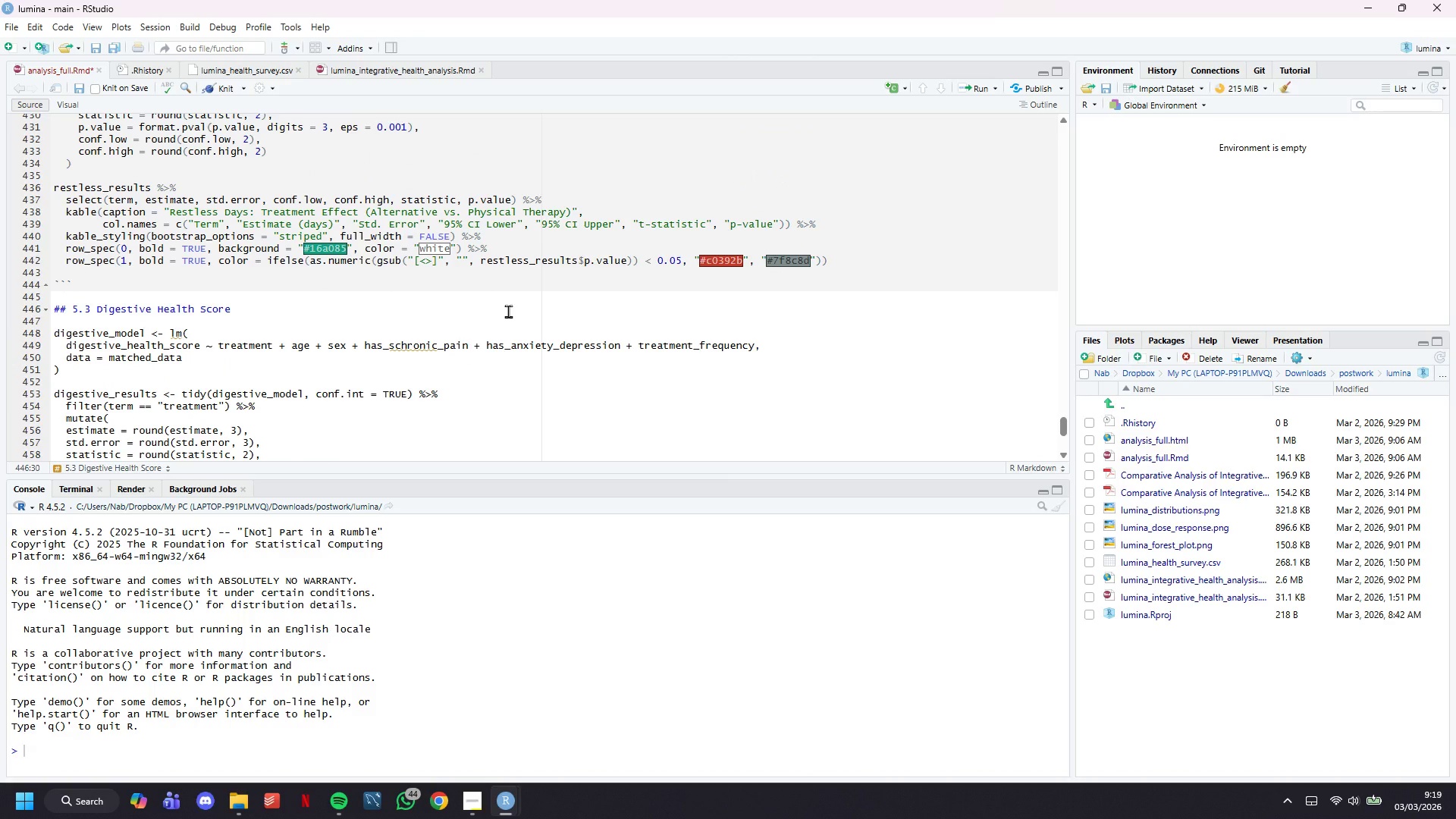 
key(Enter)
 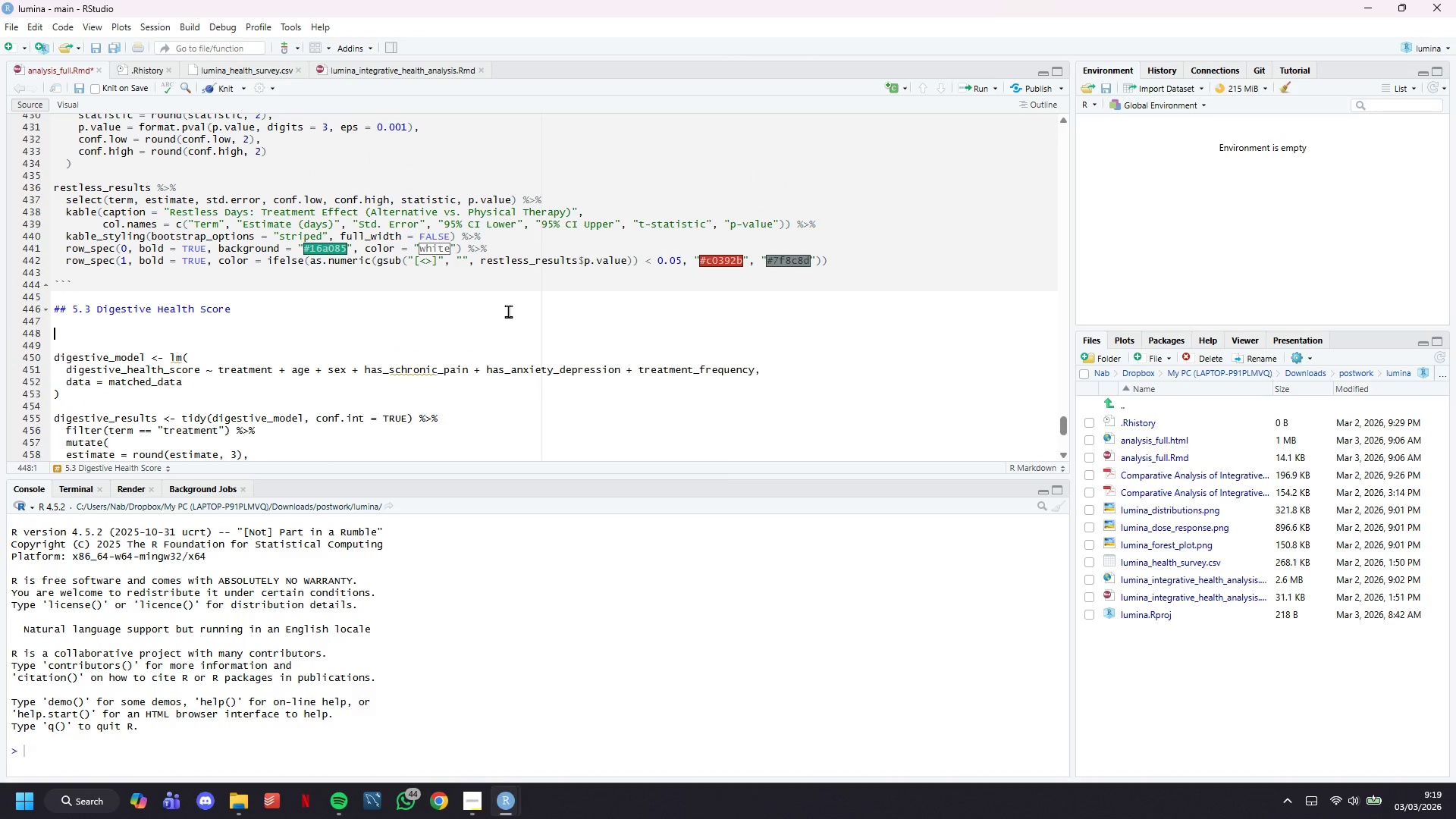 
key(Enter)
 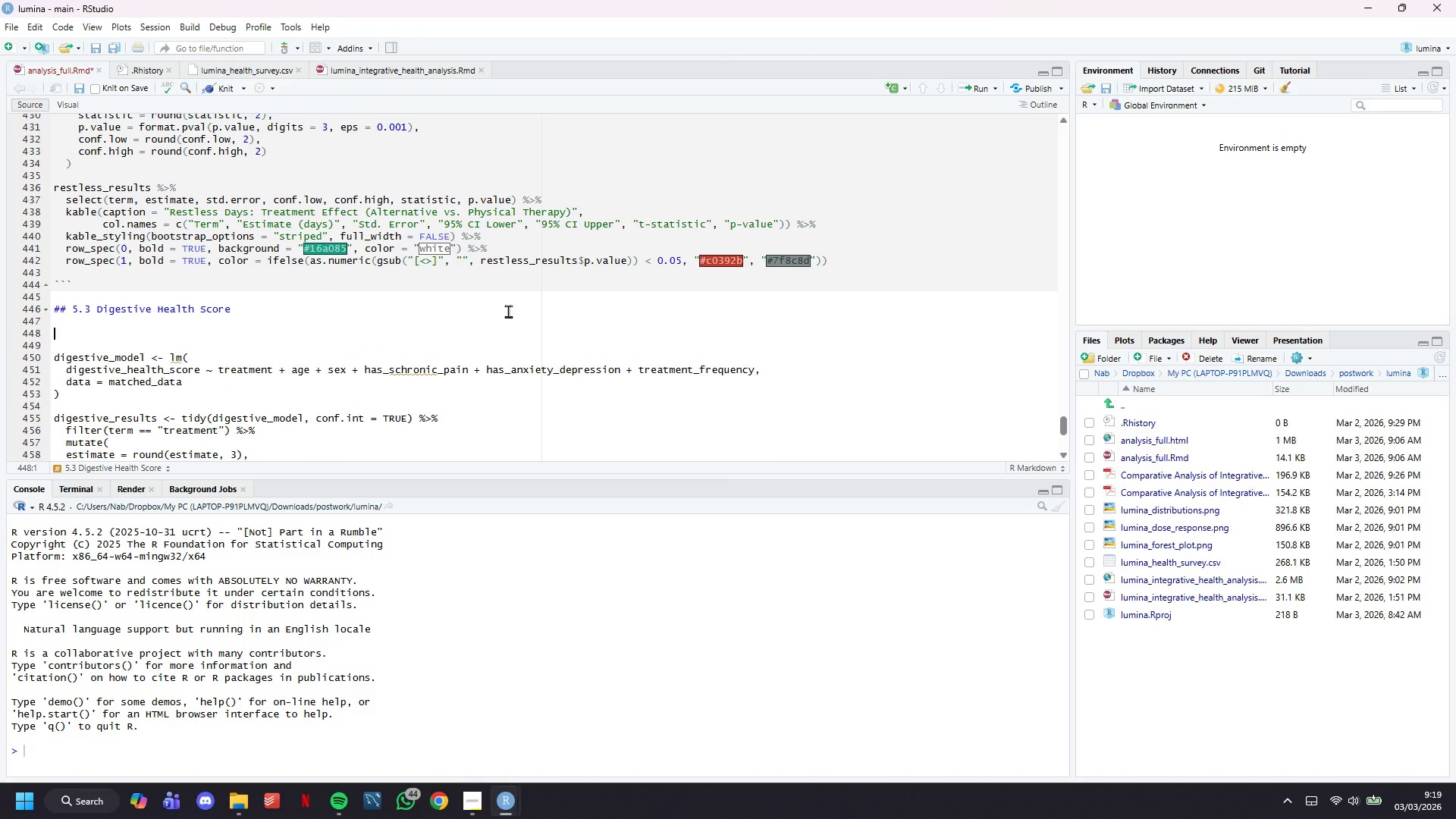 
key(Backquote)
 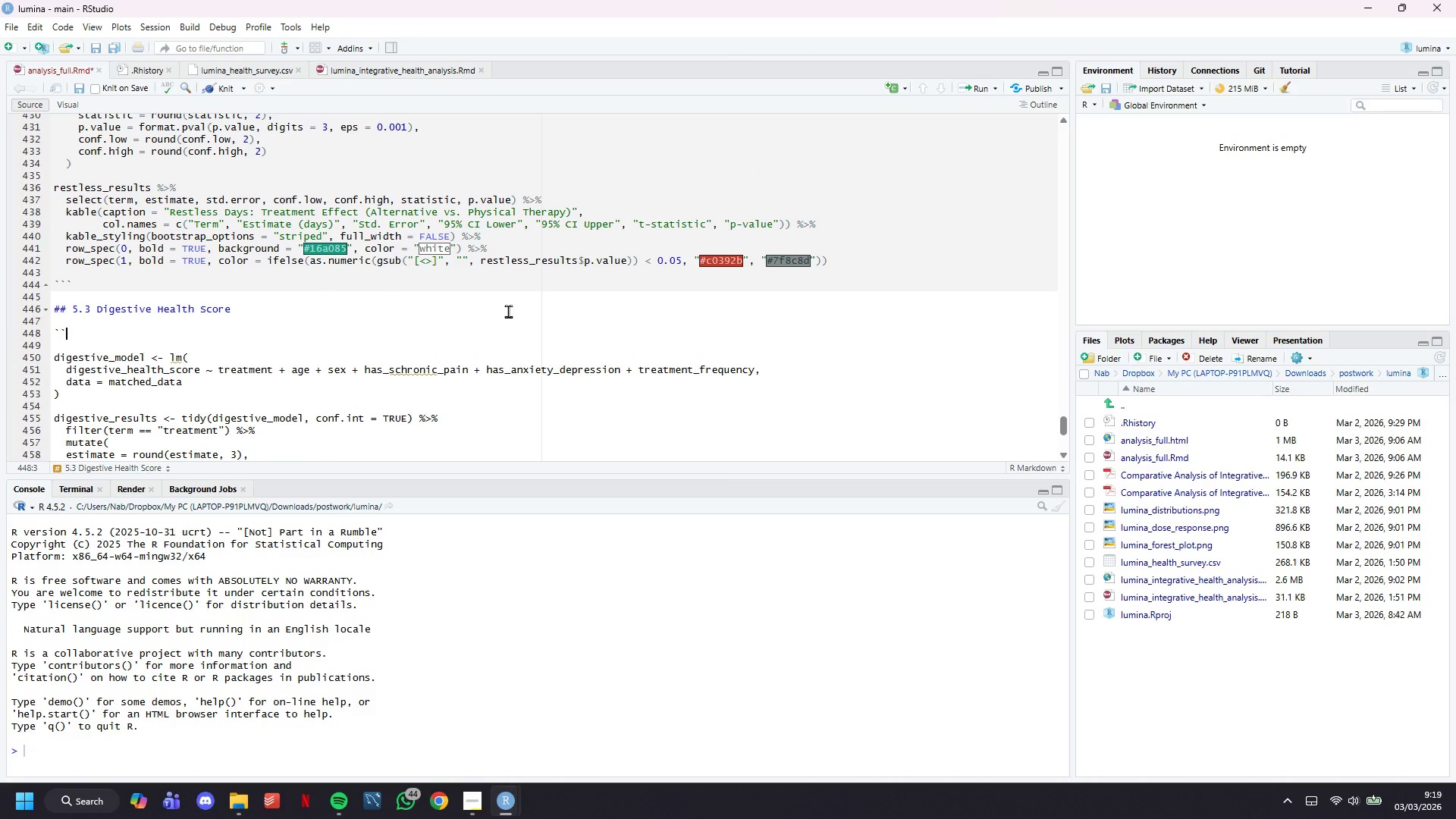 
key(Backquote)
 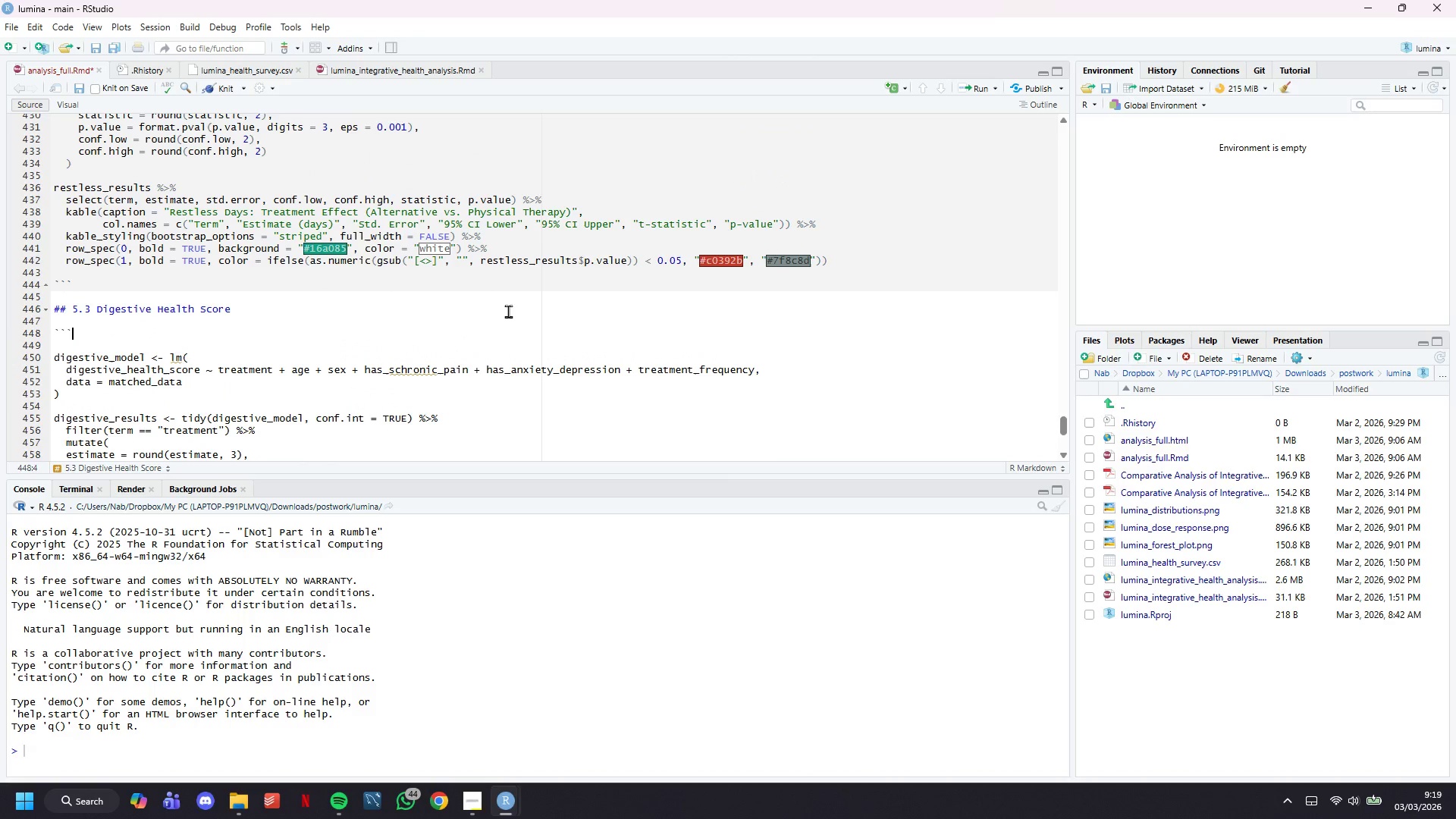 
key(Backquote)
 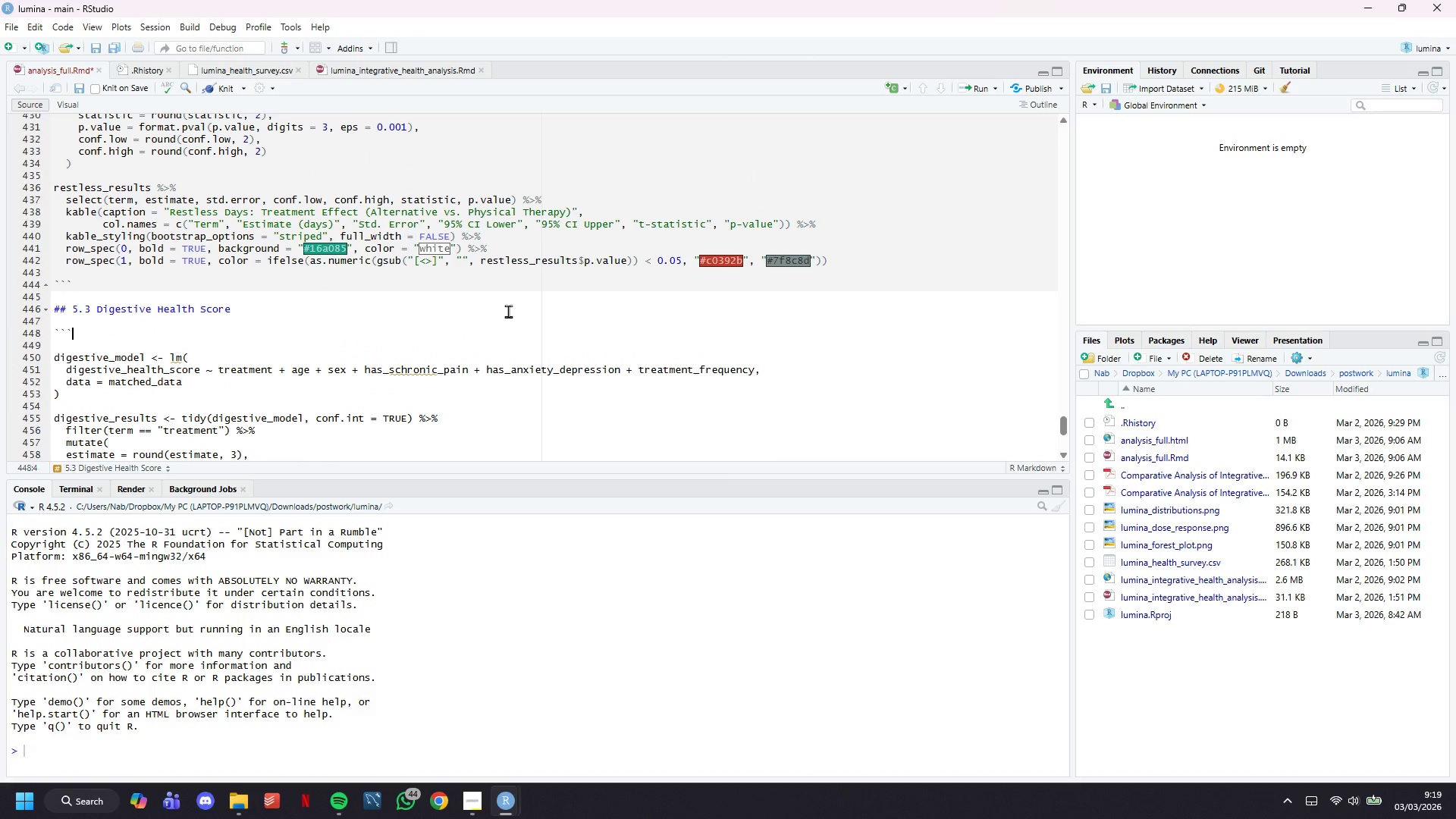 
key(Shift+BracketLeft)
 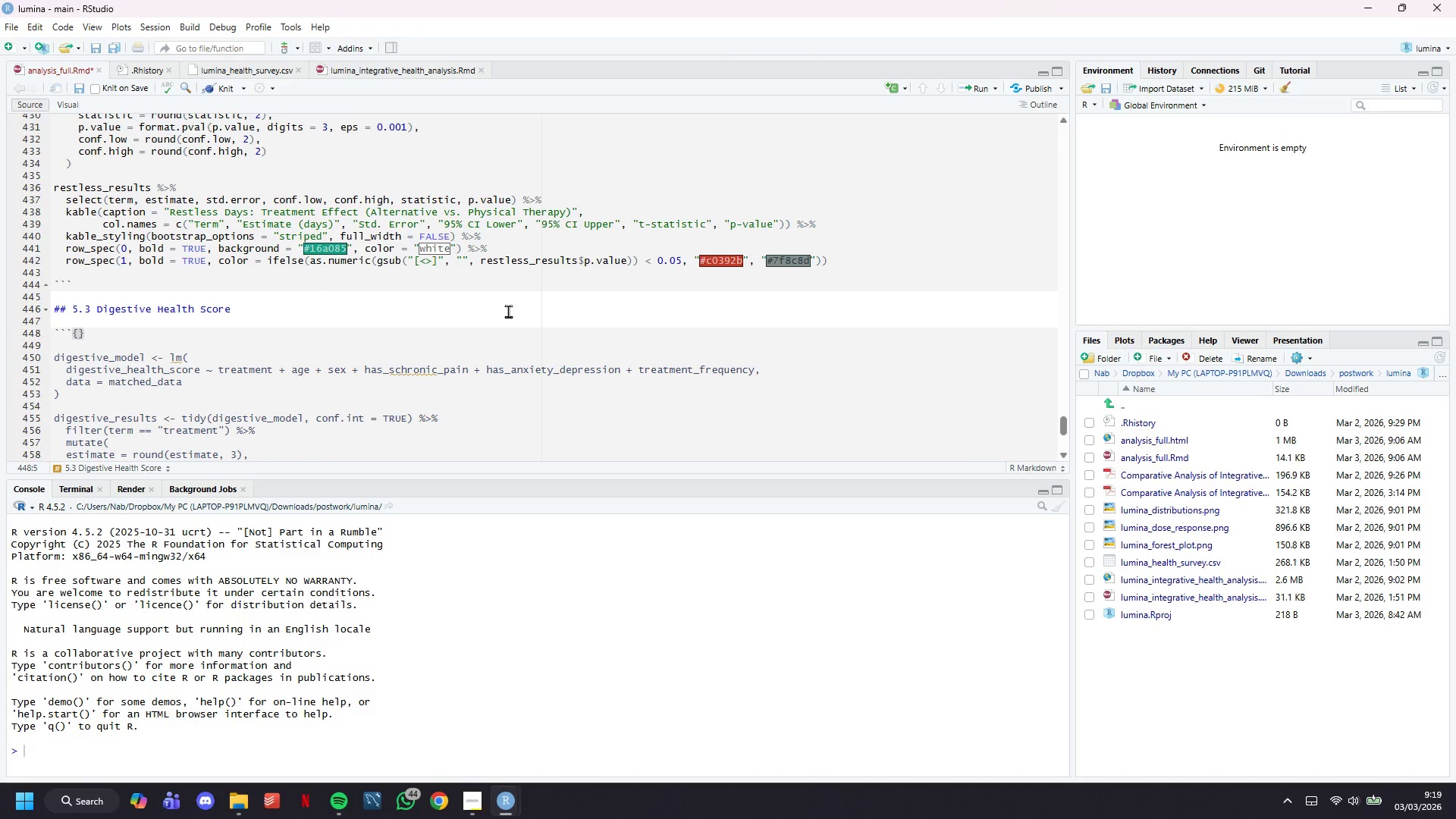 
key(R)
 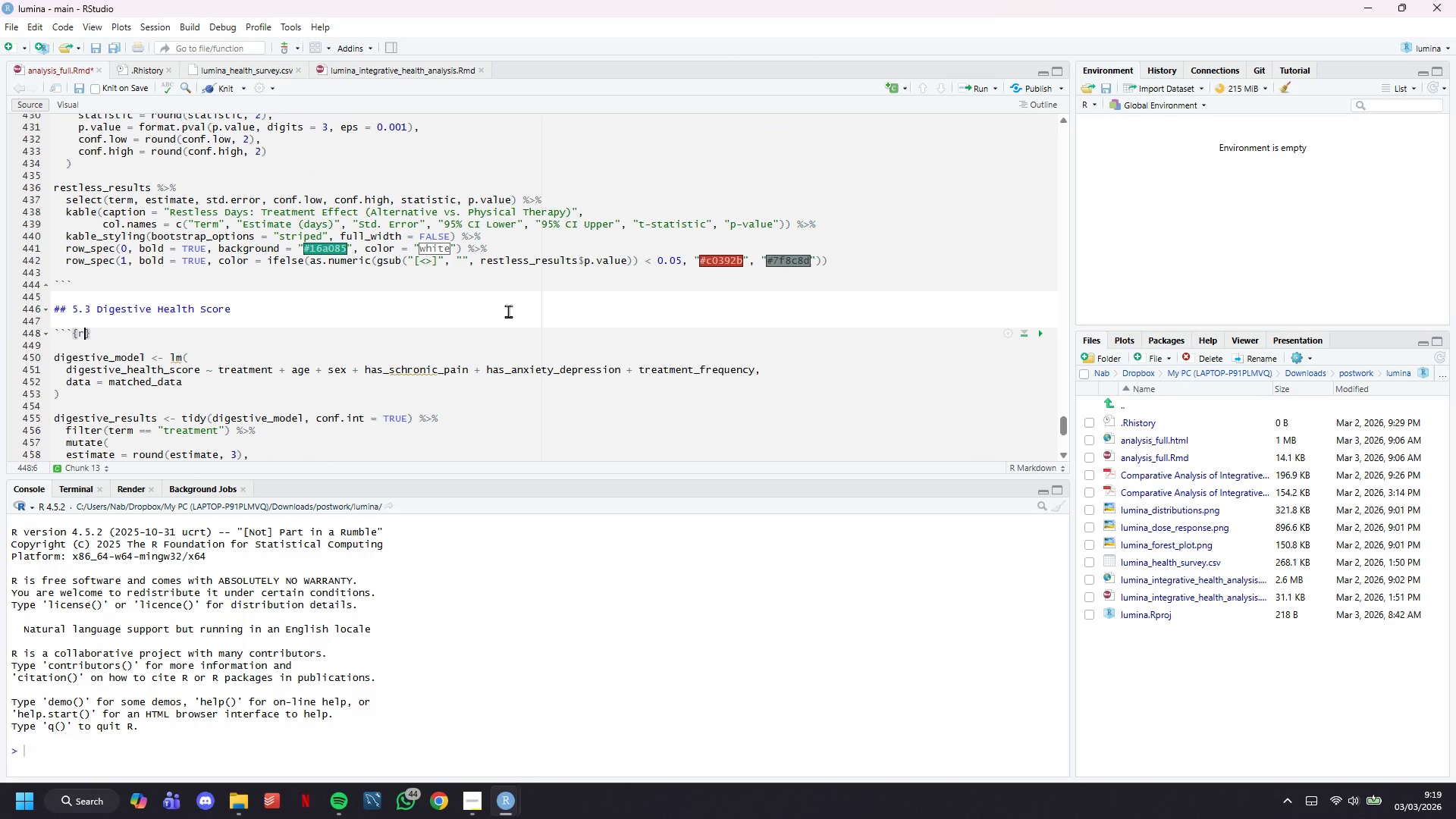 
key(Space)
 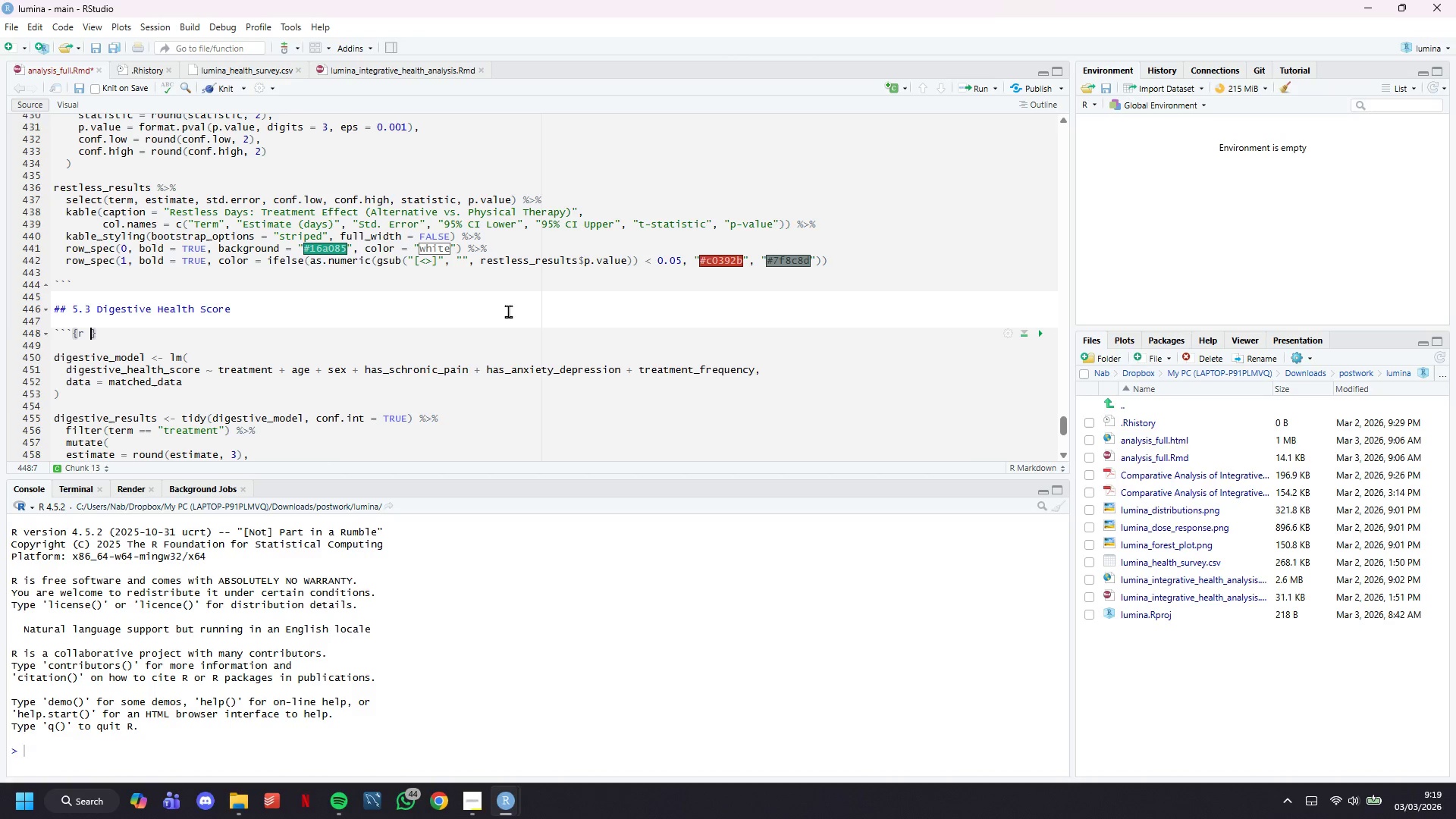 
wait(5.53)
 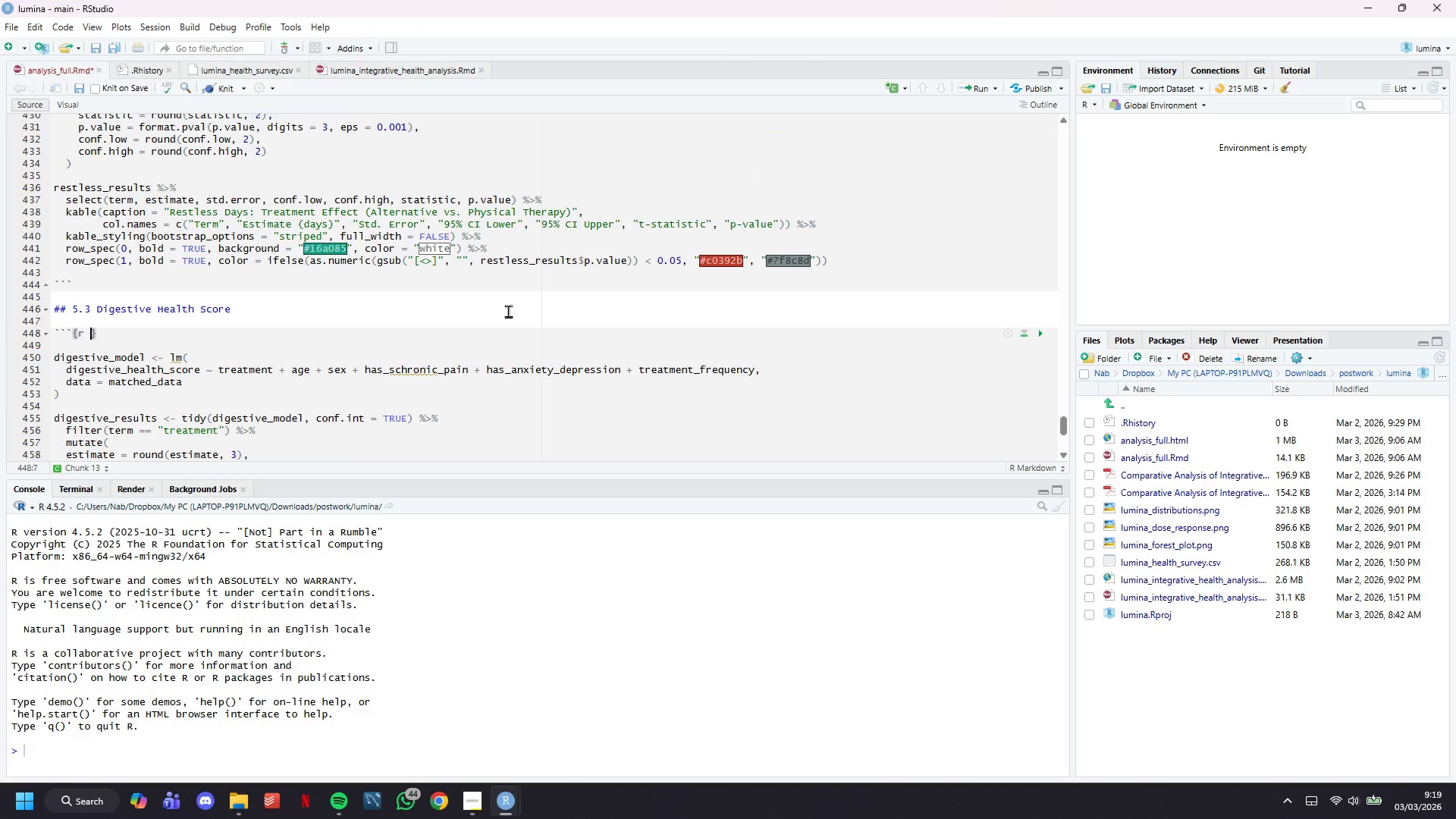 
type(digestive_analysis)
 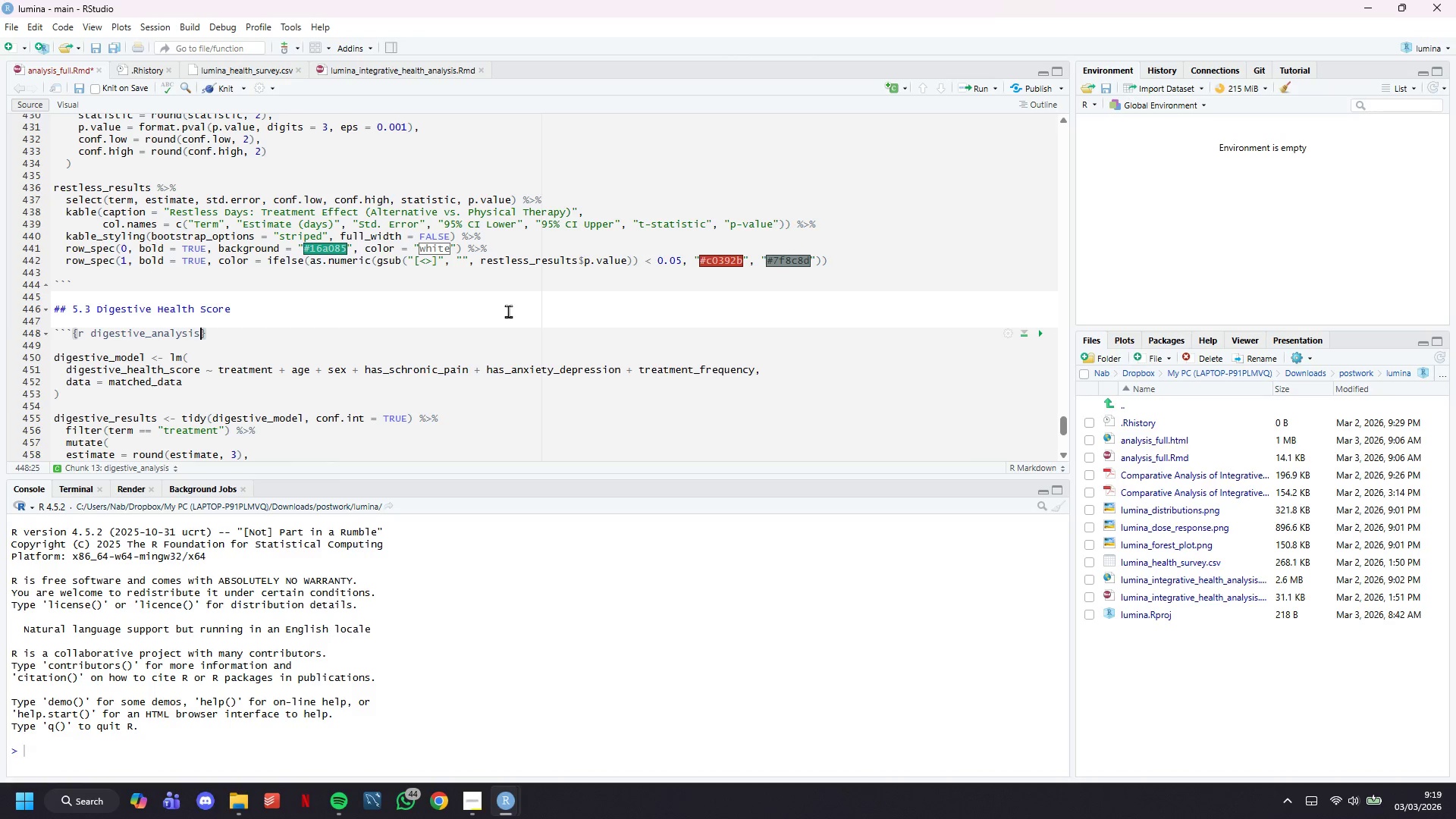 
key(ArrowRight)
 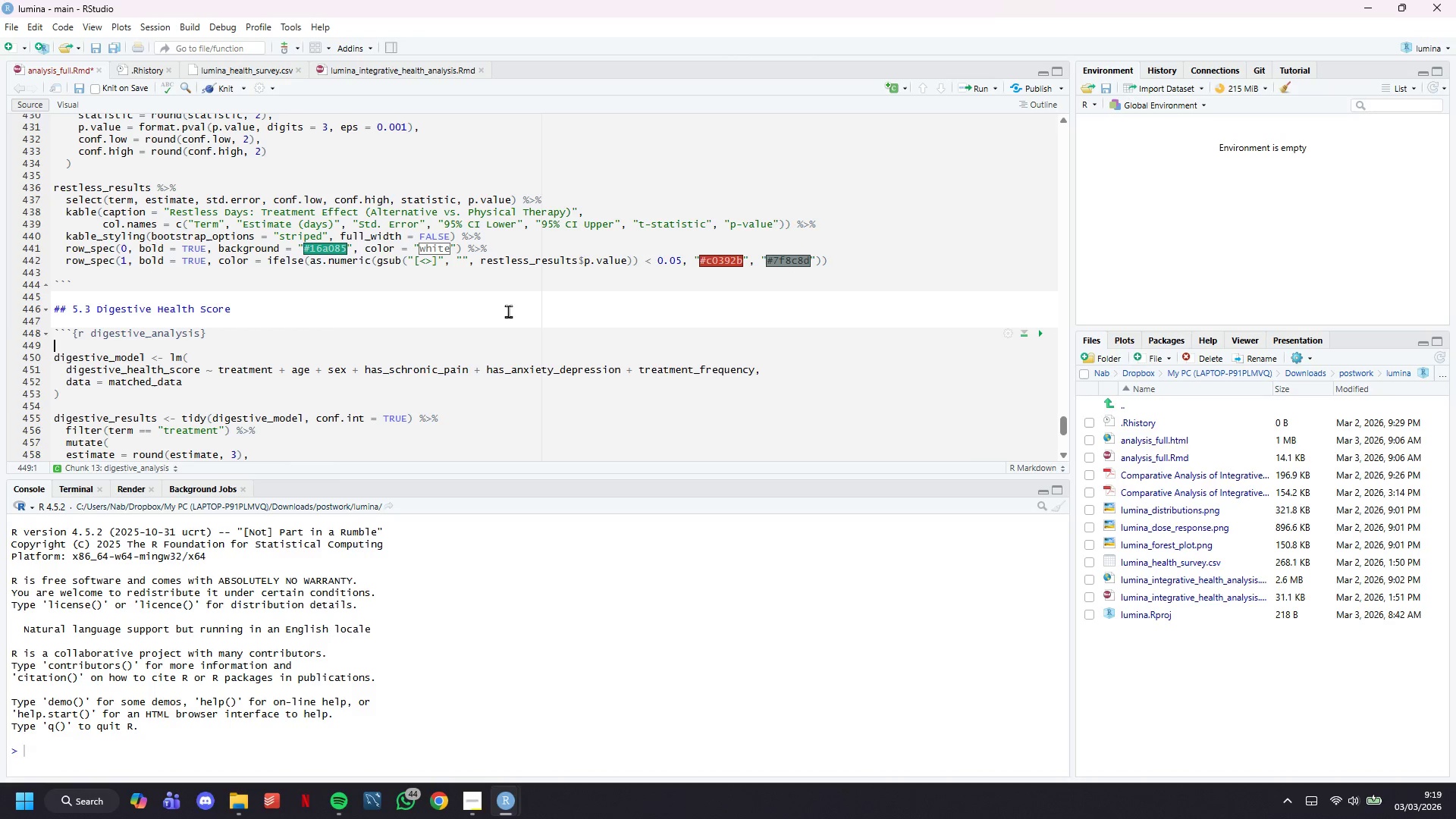 
hold_key(key=ArrowDown, duration=1.31)
 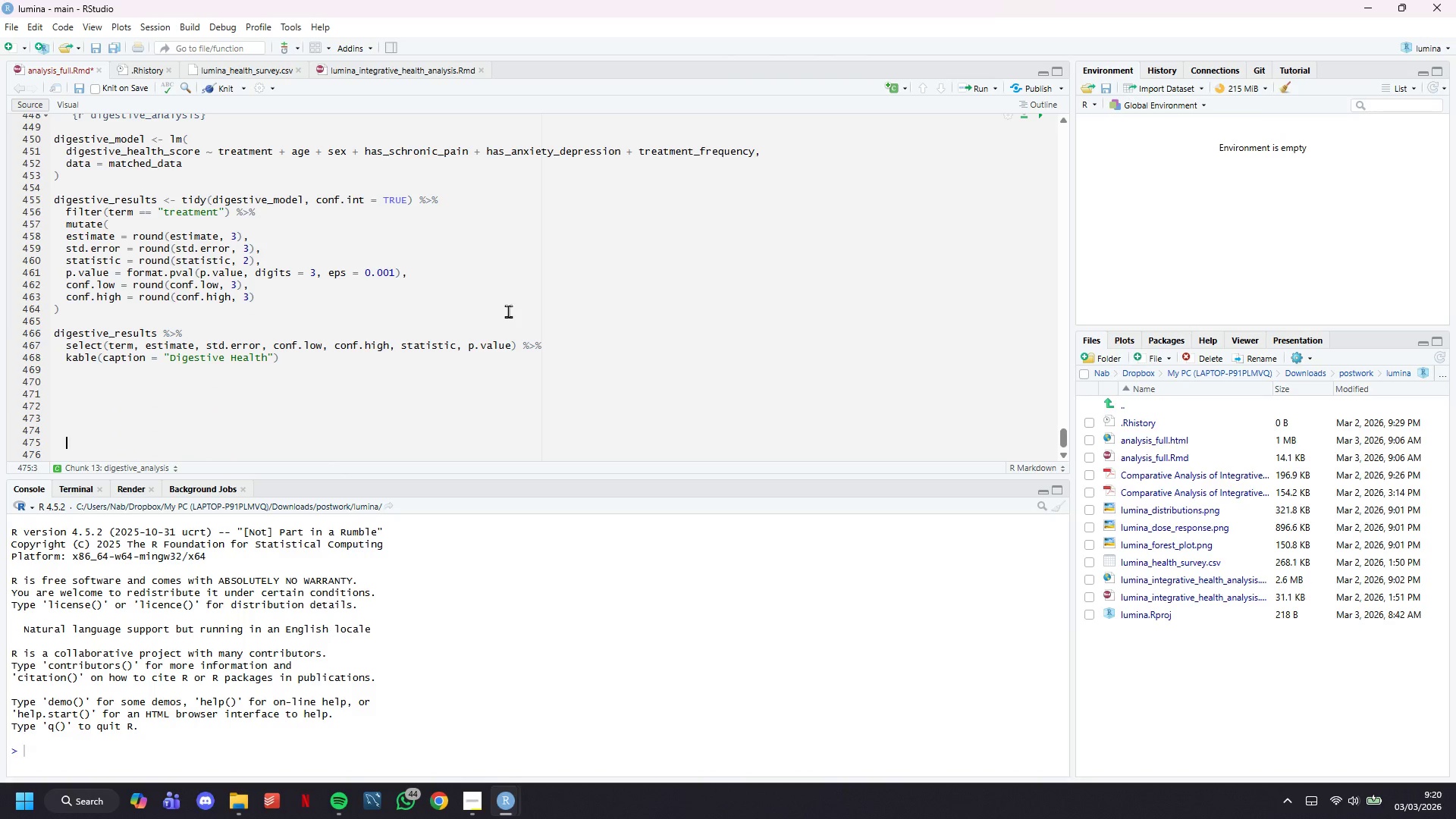 
hold_key(key=ArrowUp, duration=0.55)
 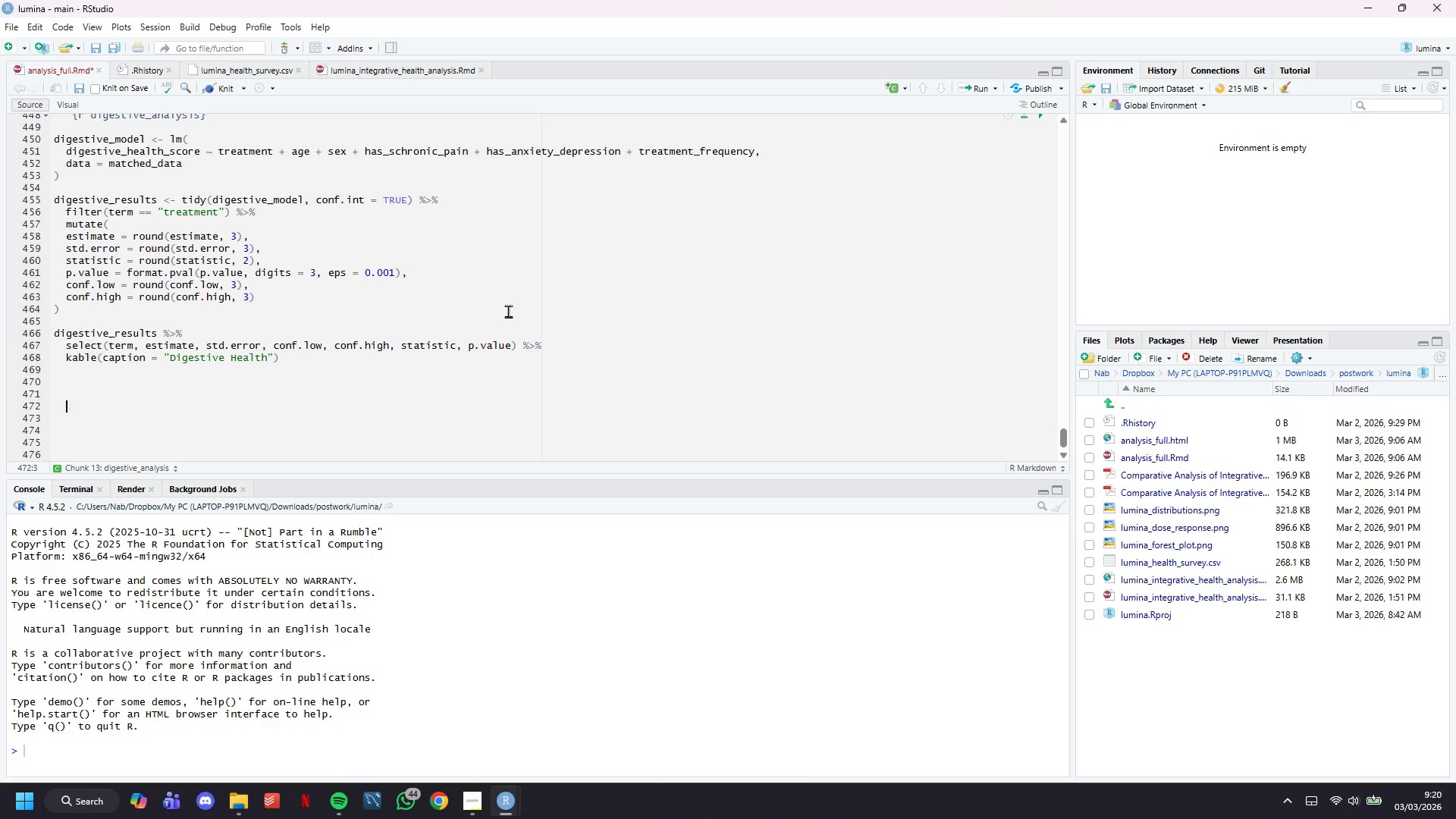 
key(ArrowUp)
 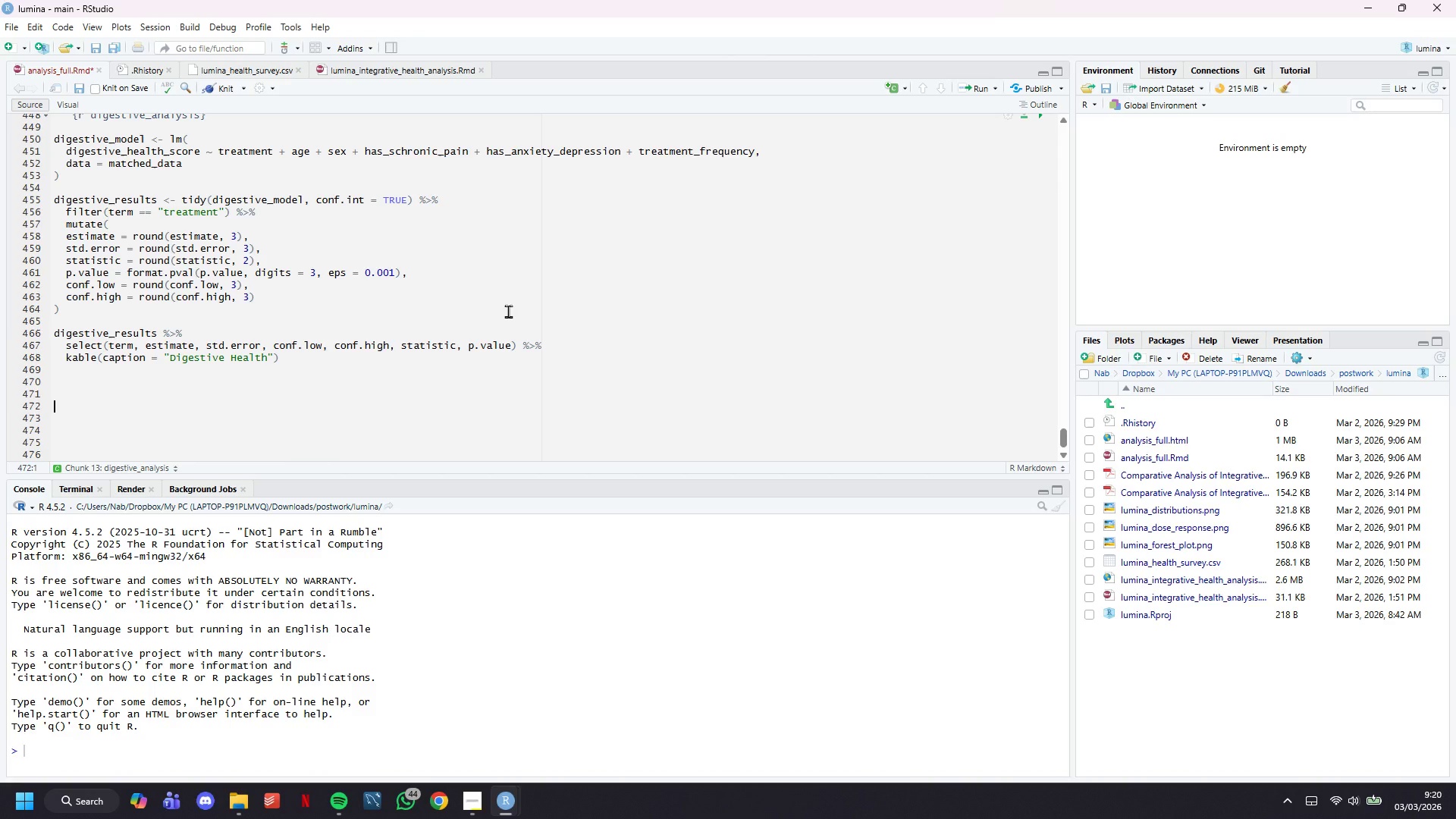 
key(ArrowLeft)
 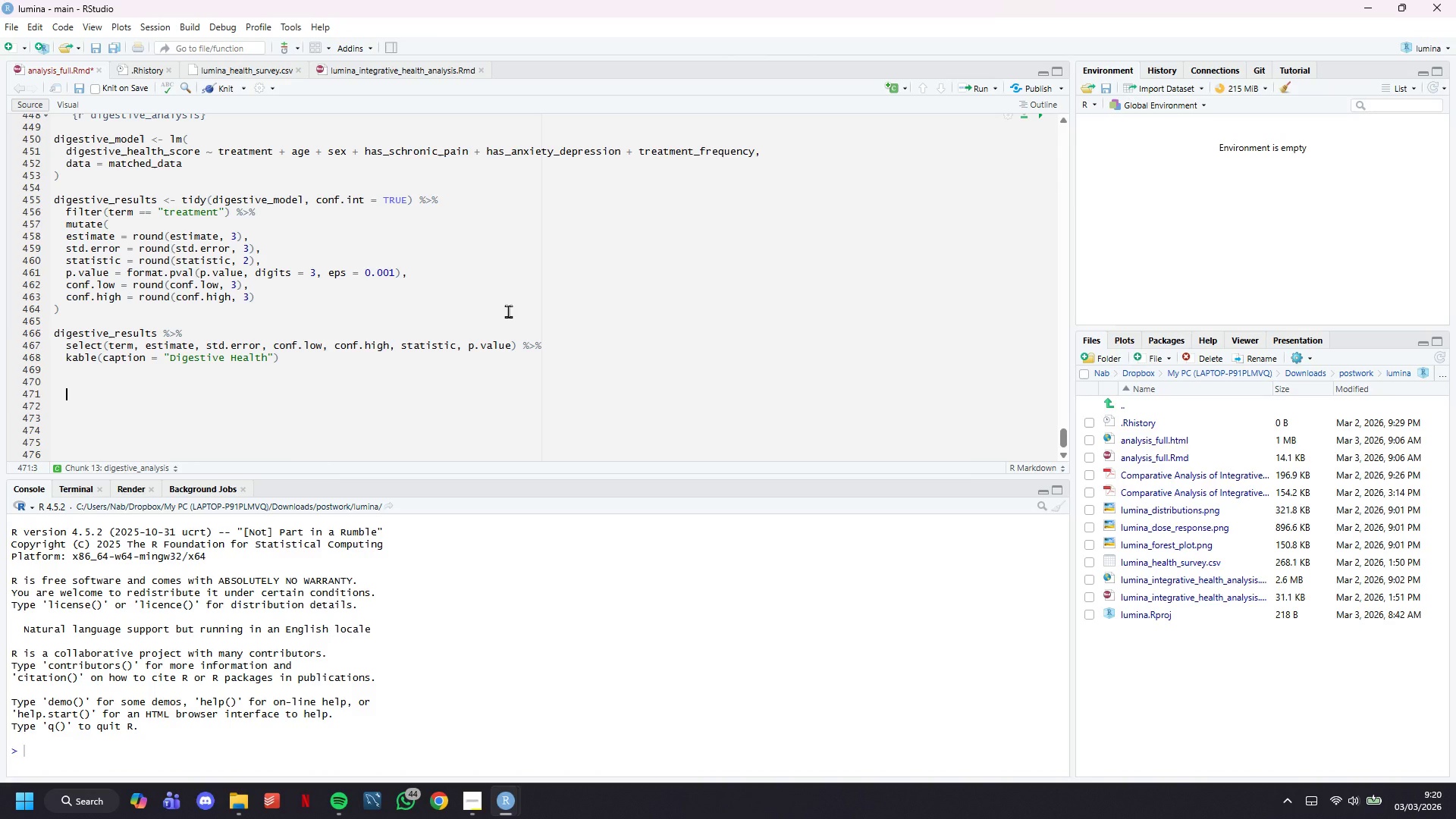 
key(ArrowLeft)
 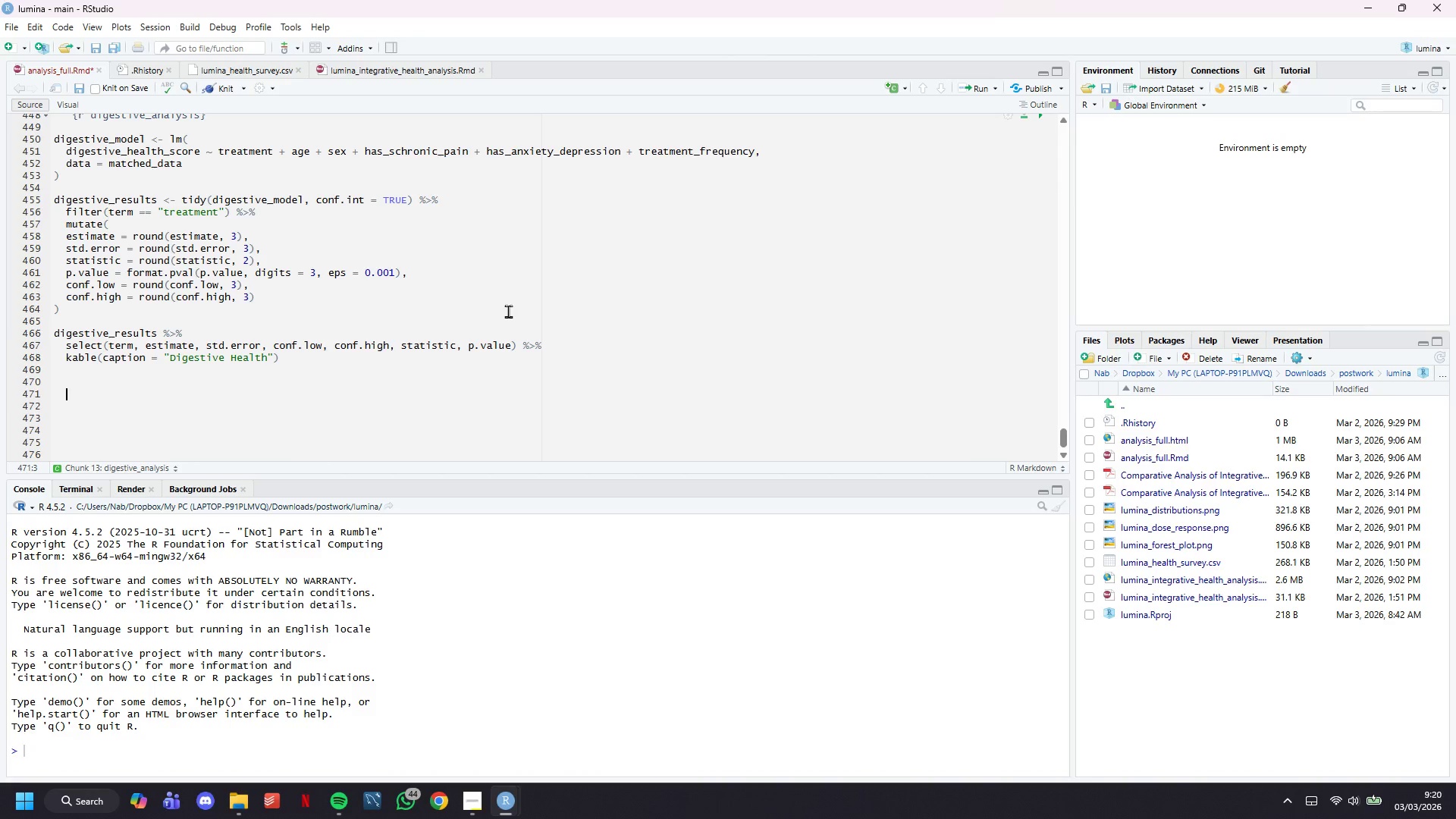 
key(ArrowUp)
 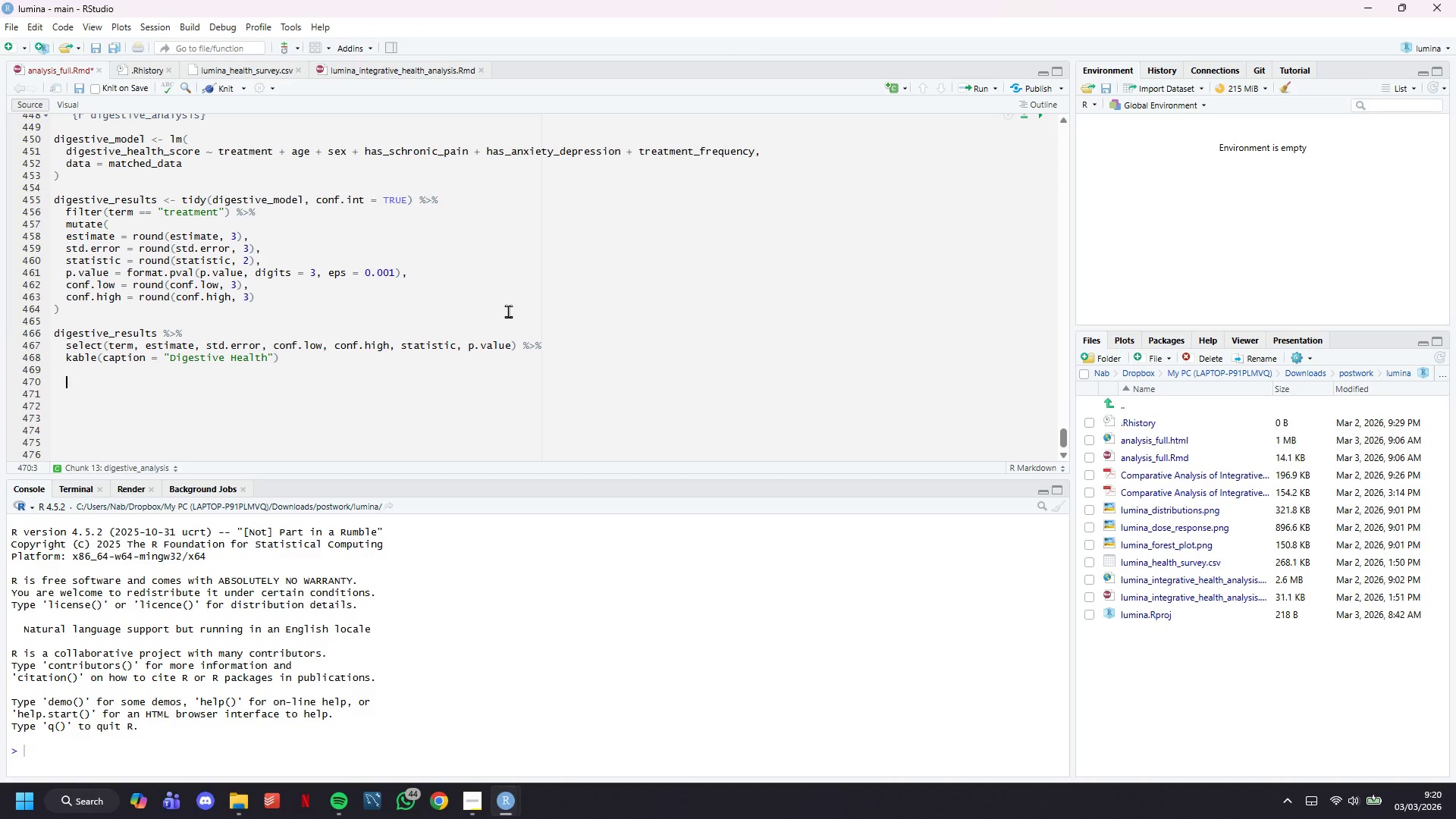 
key(Backspace)
 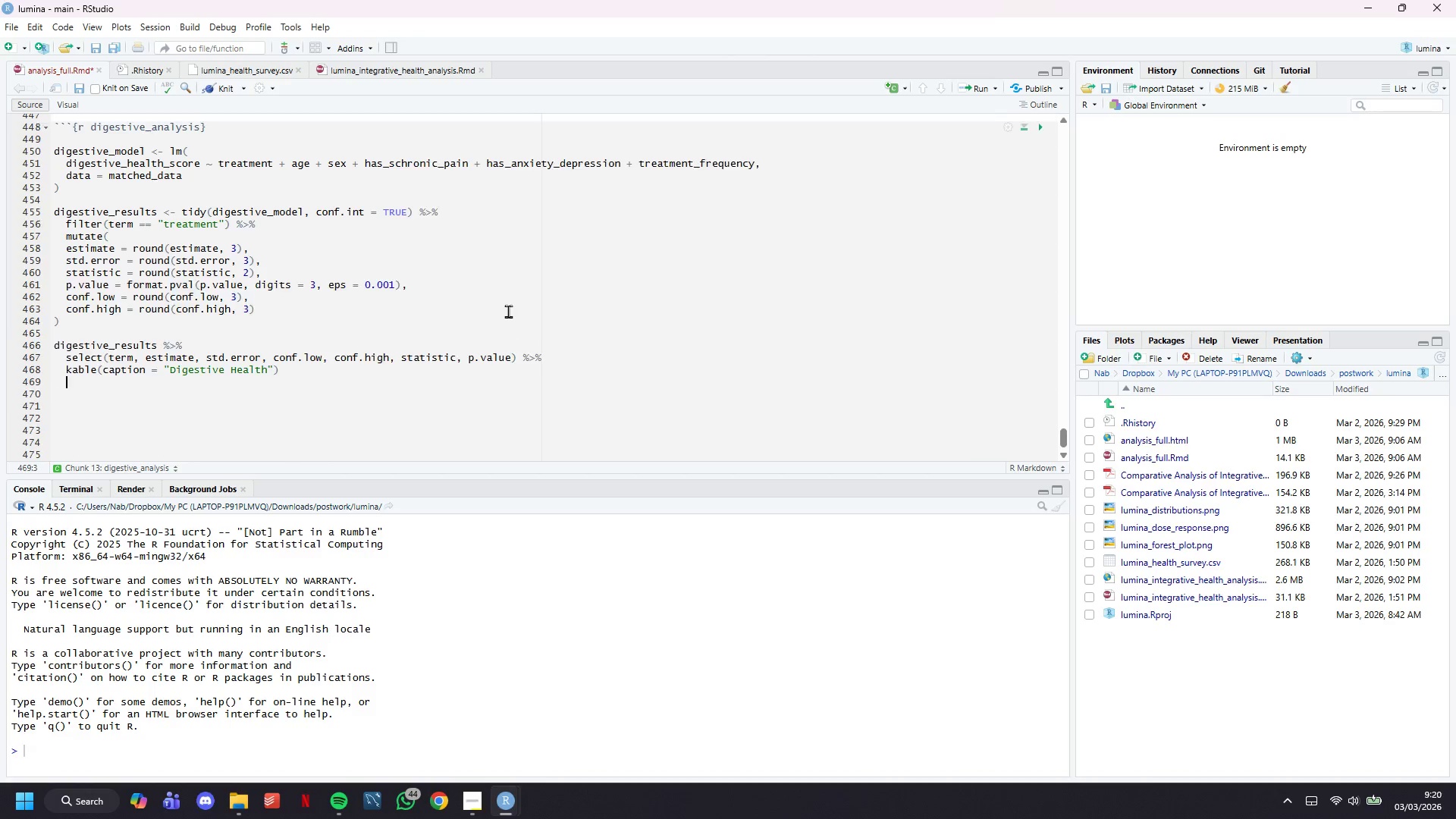 
key(Backspace)
 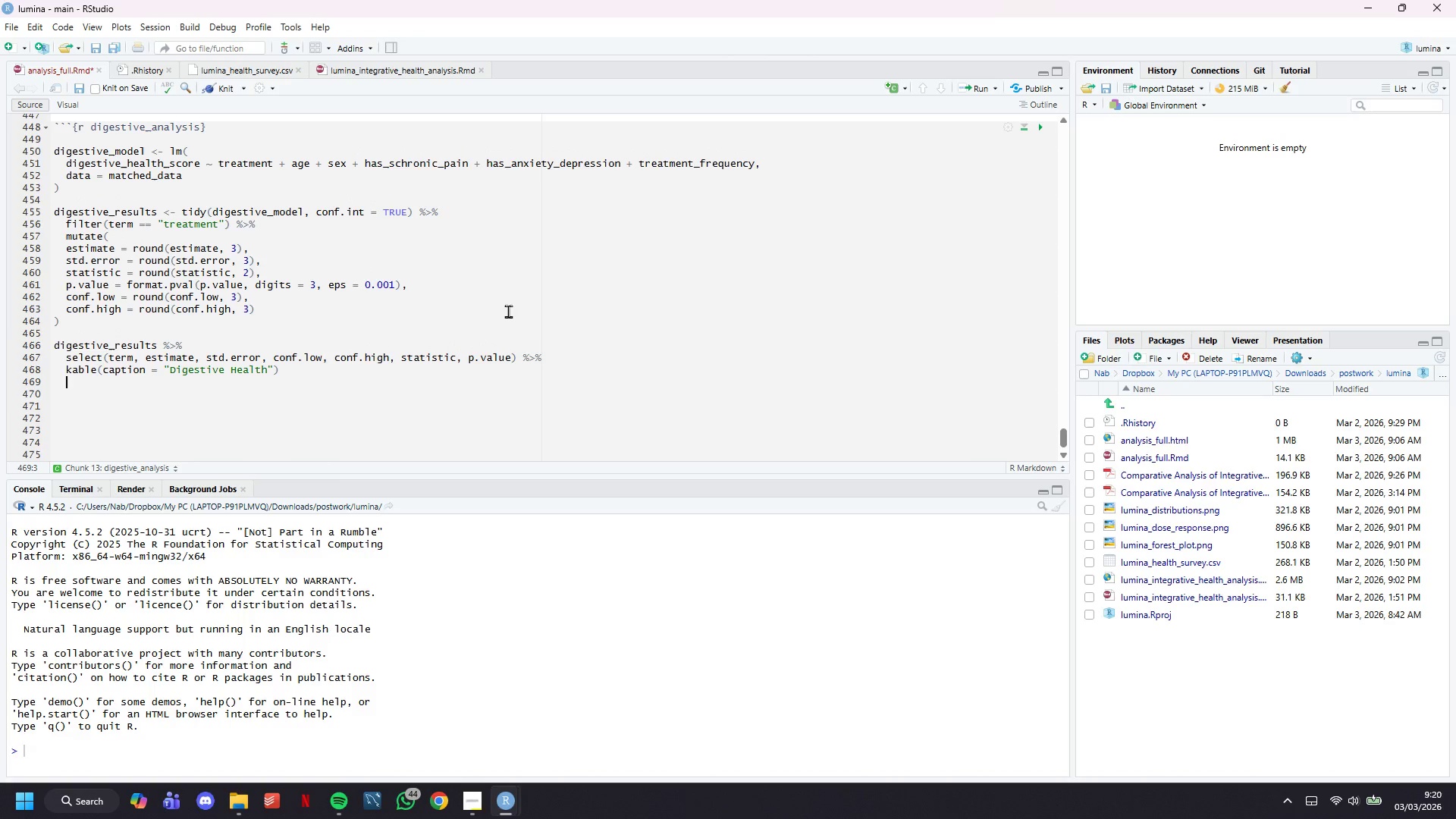 
key(Backspace)
 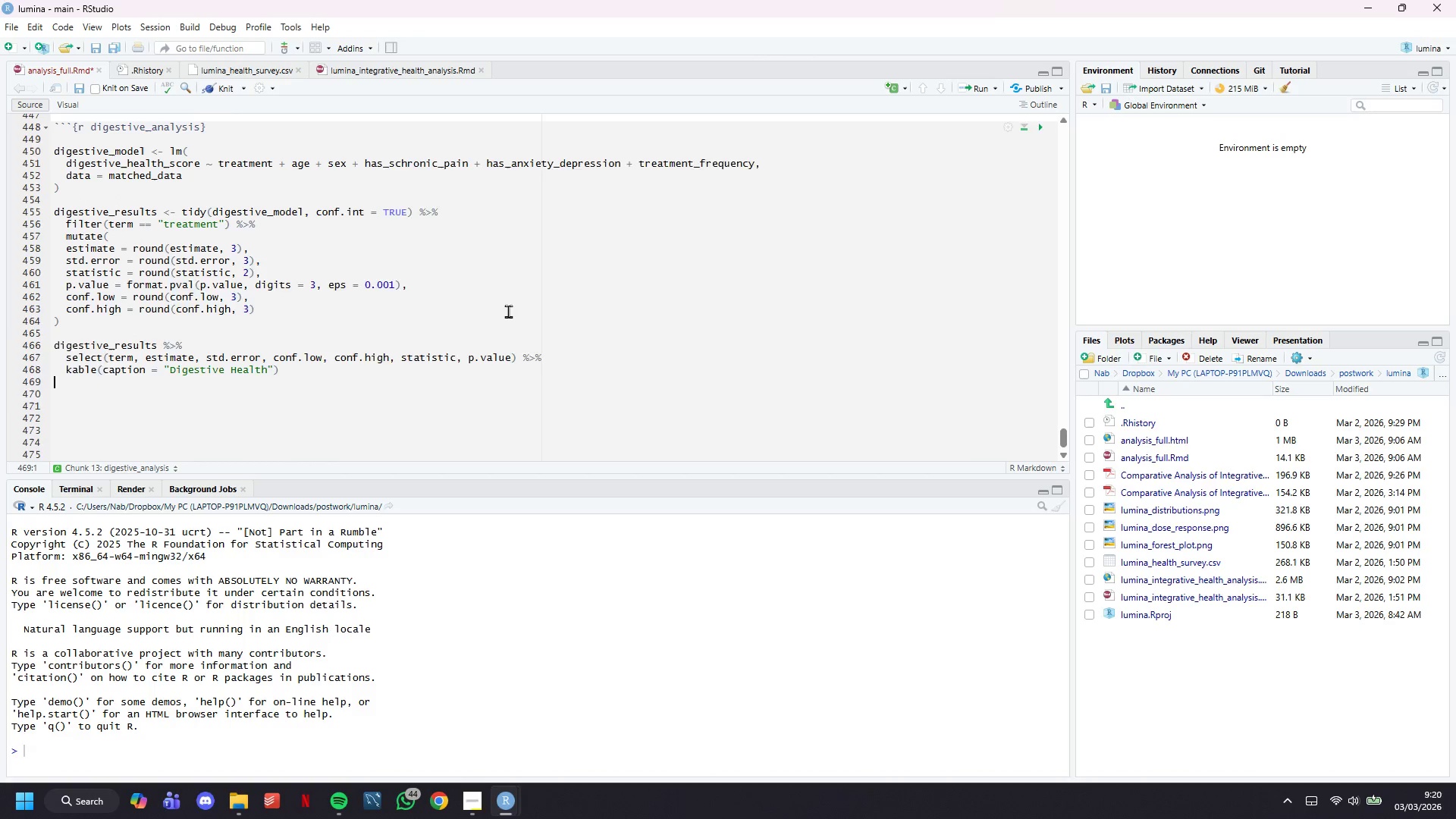 
key(Backspace)
 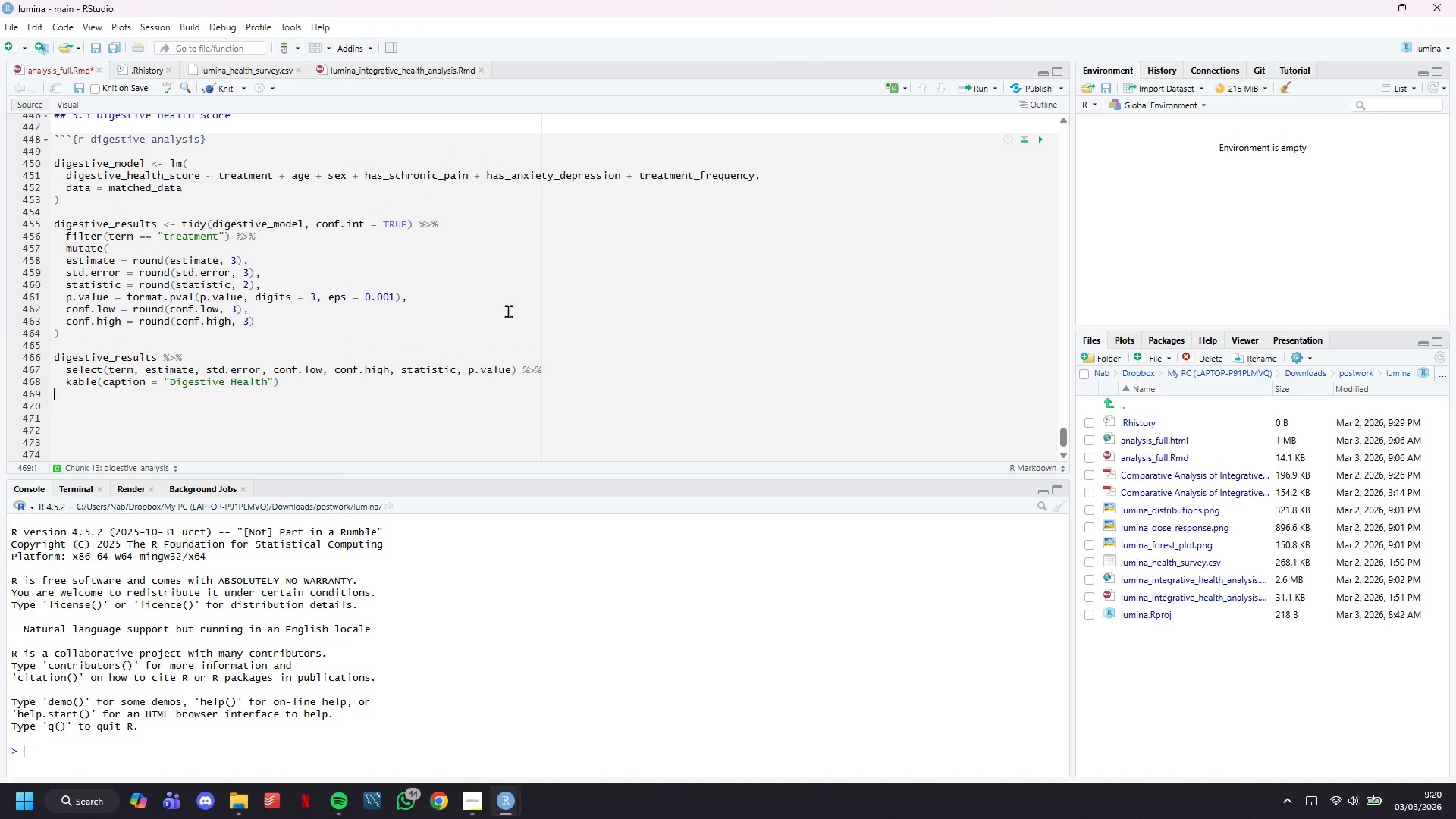 
key(Enter)
 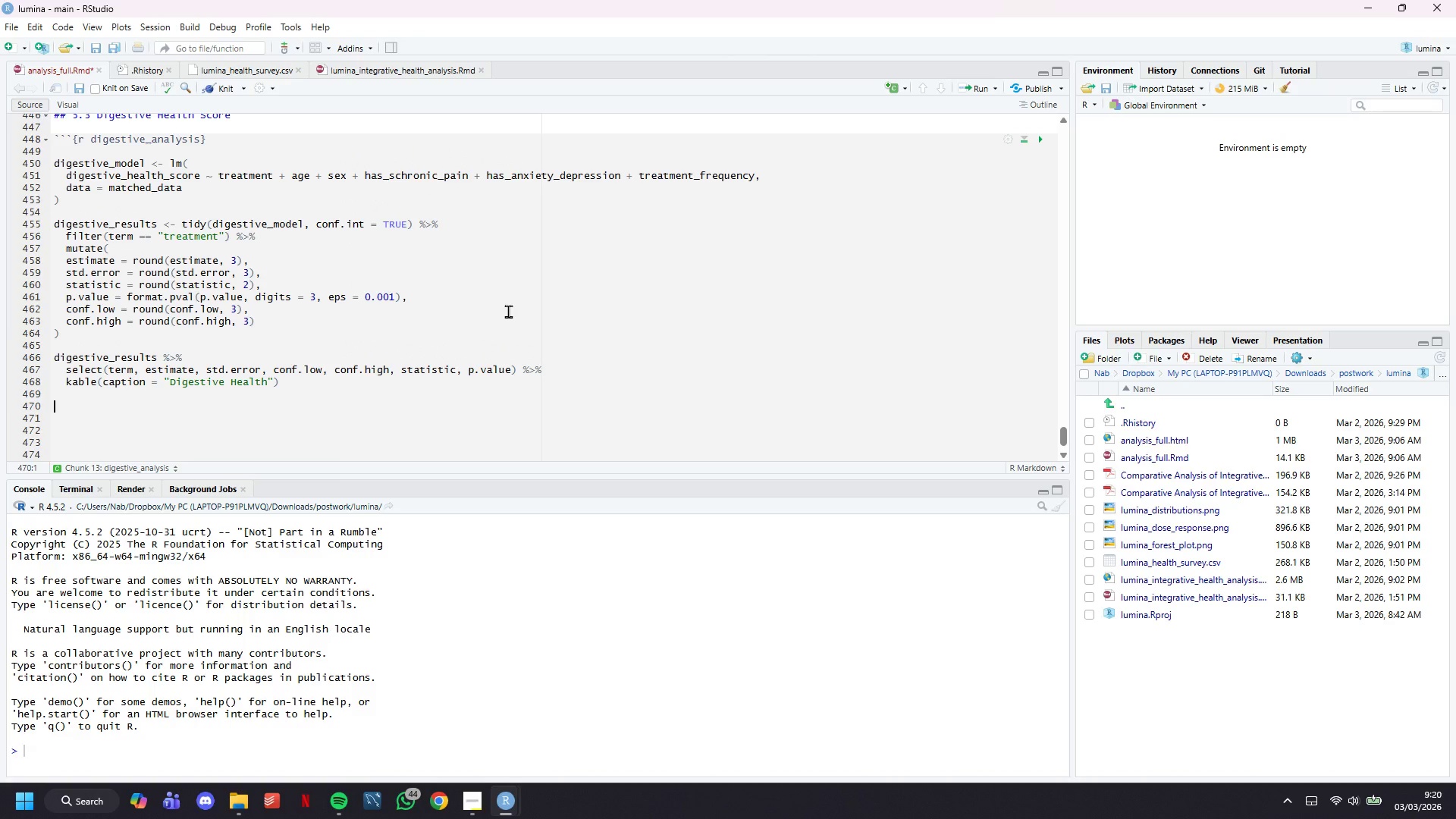 
key(Enter)
 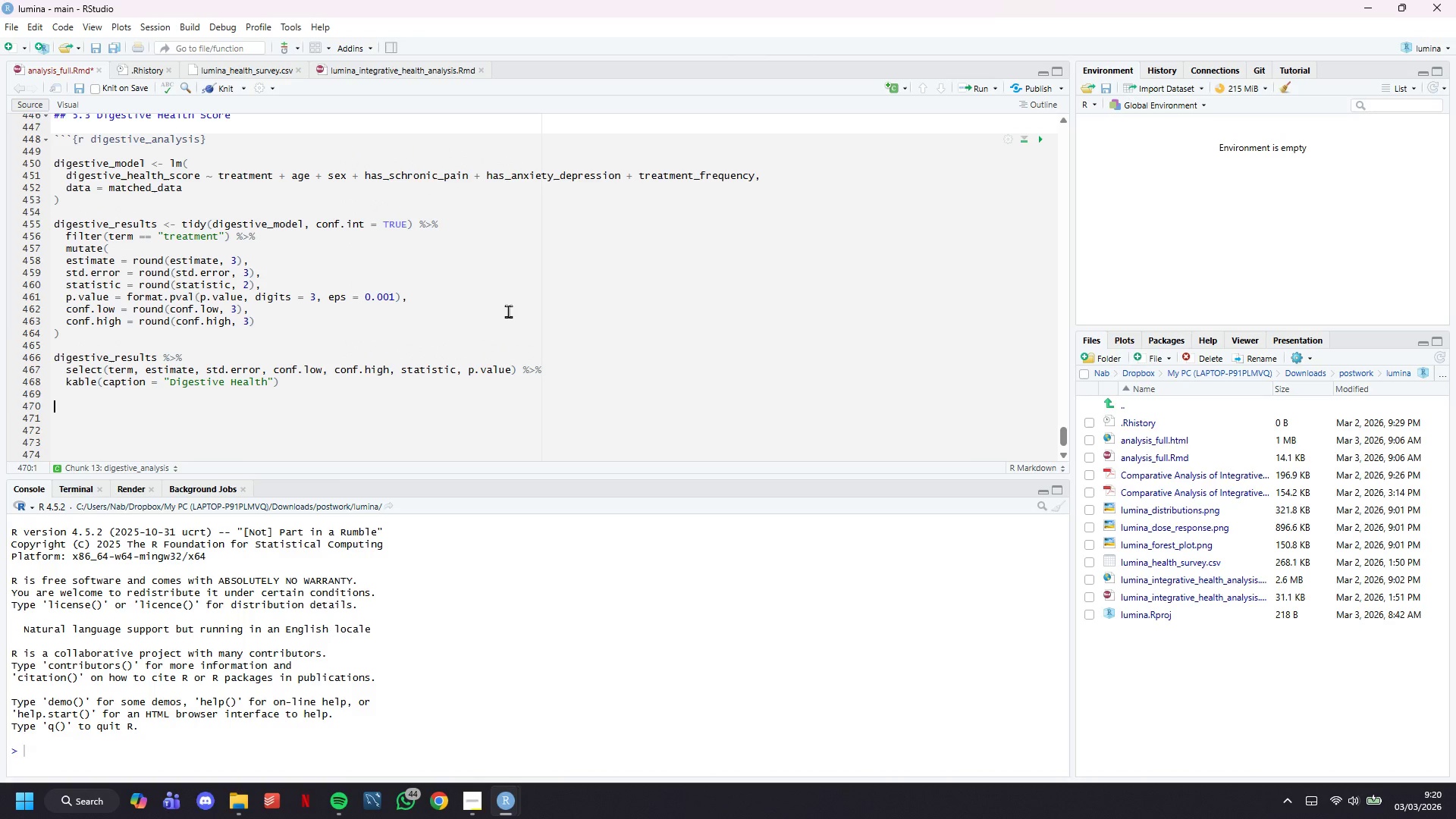 
key(Backquote)
 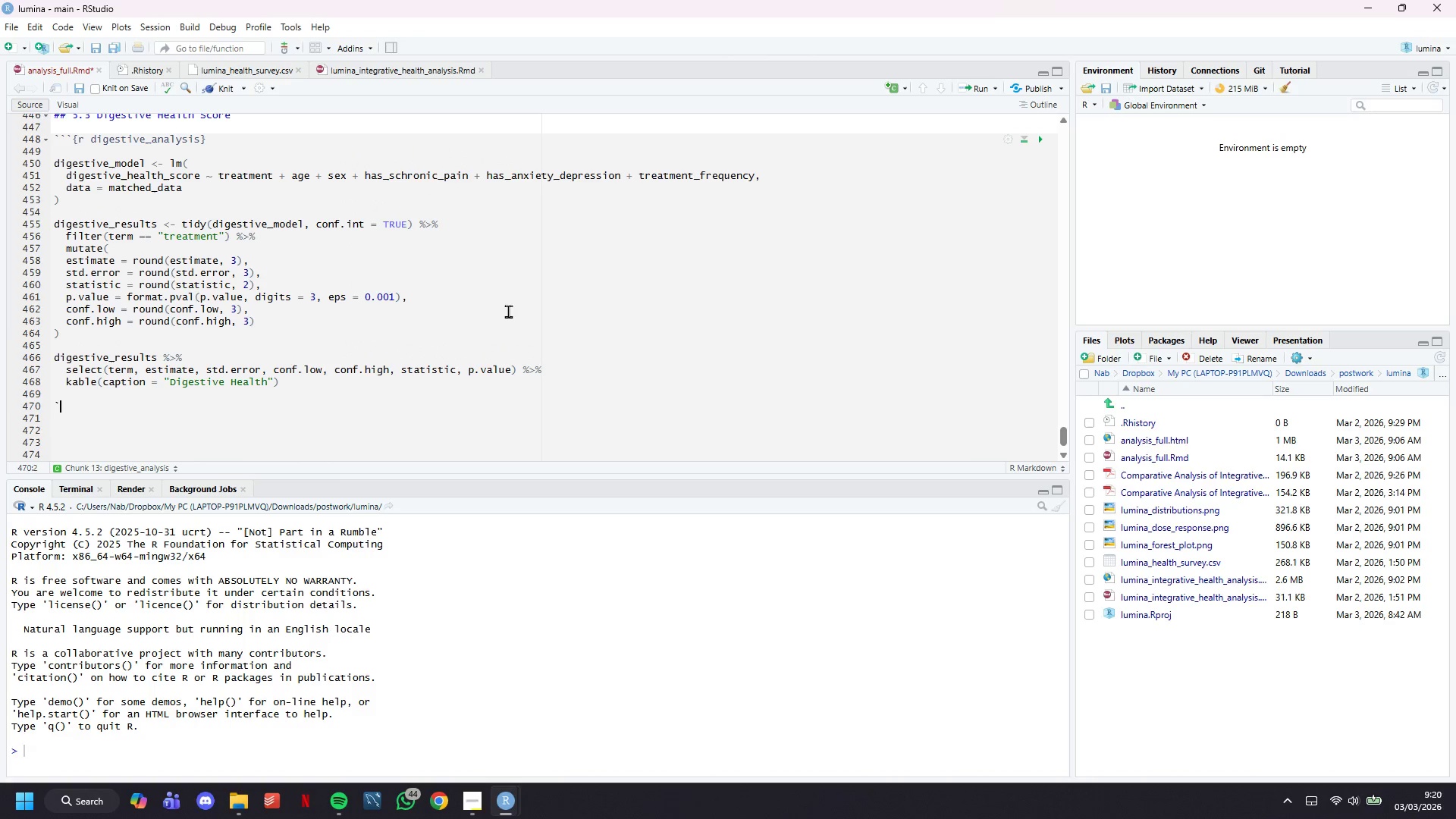 
key(Backquote)
 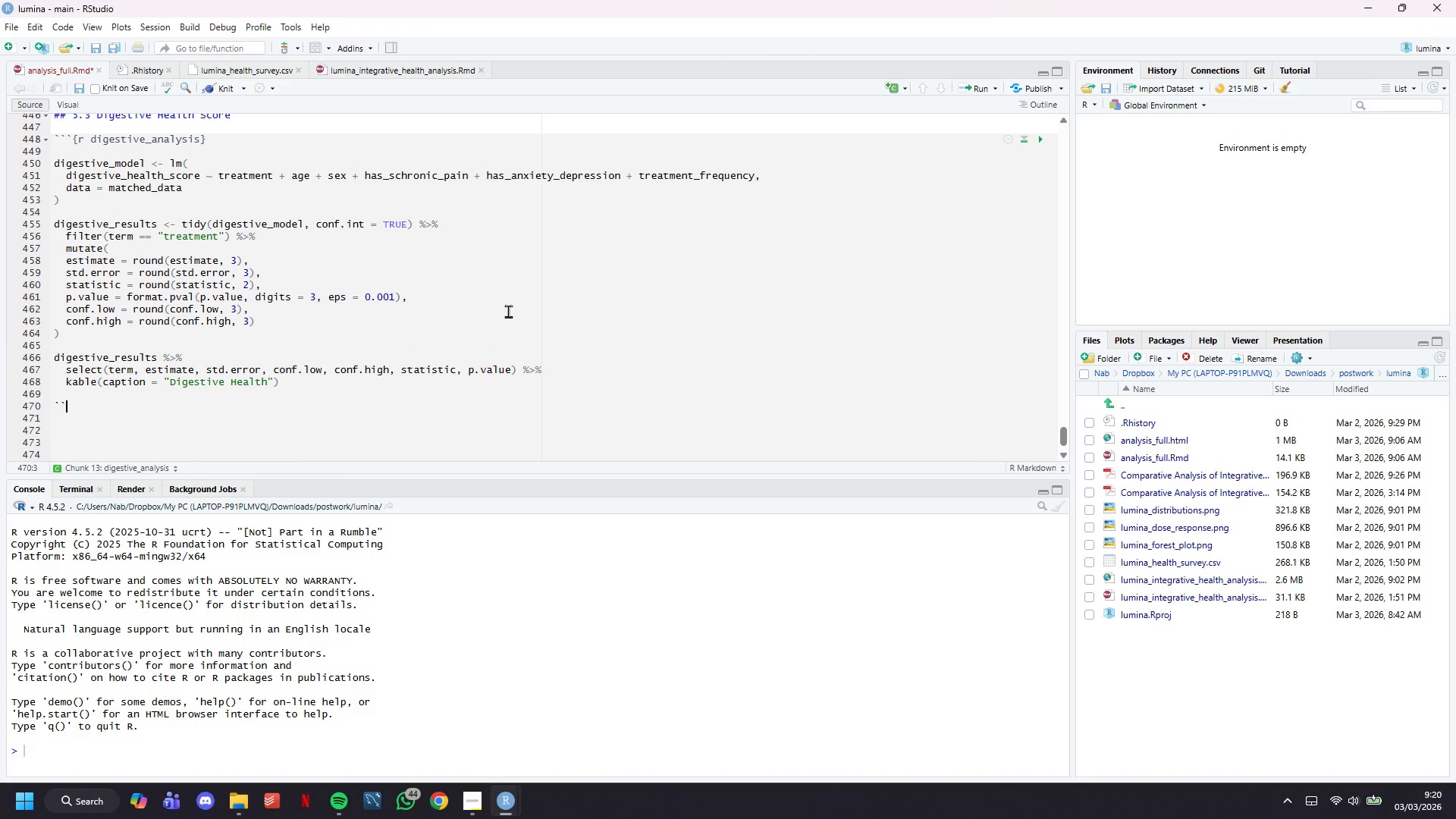 
key(Backquote)
 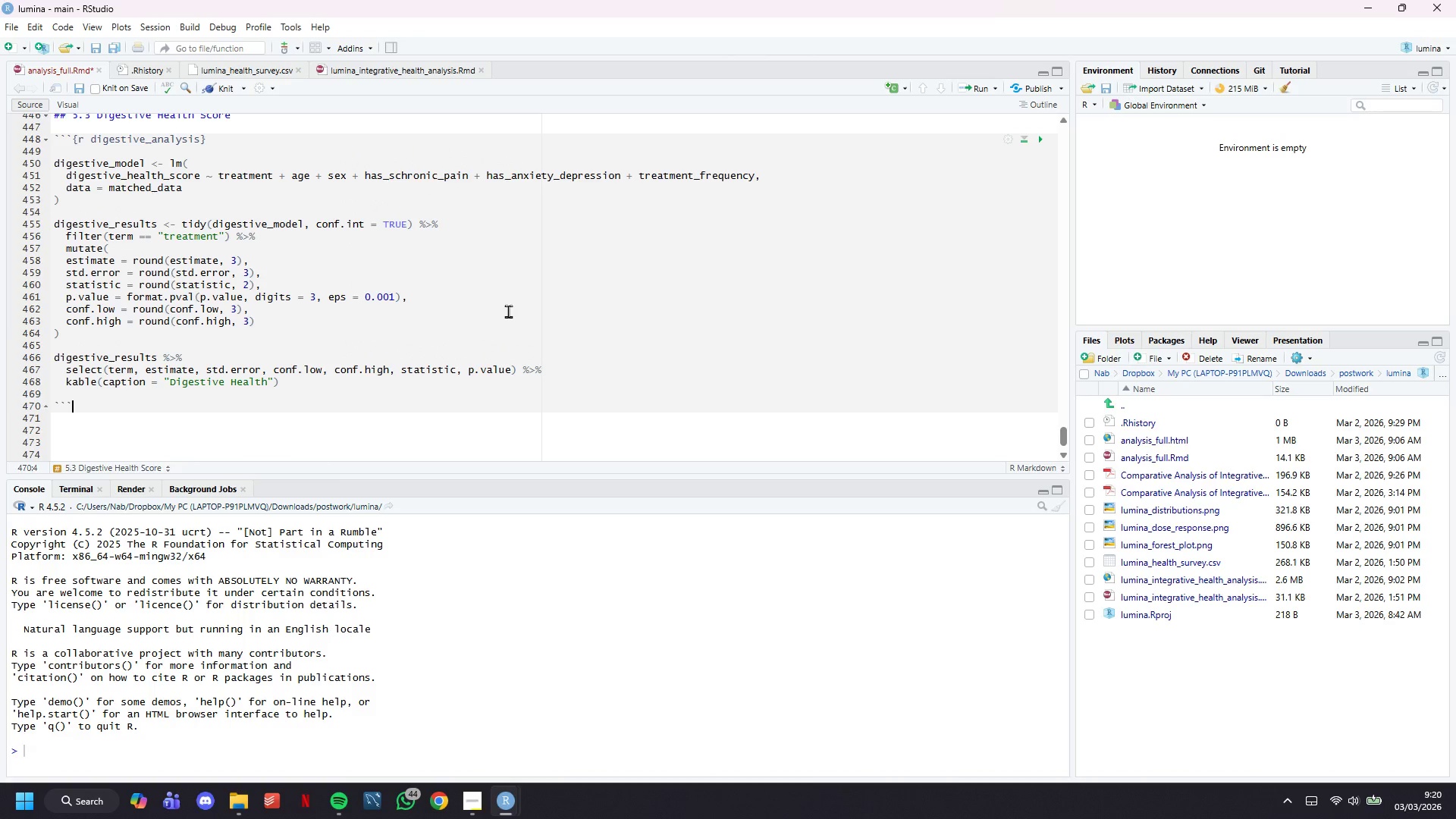 
key(ArrowUp)
 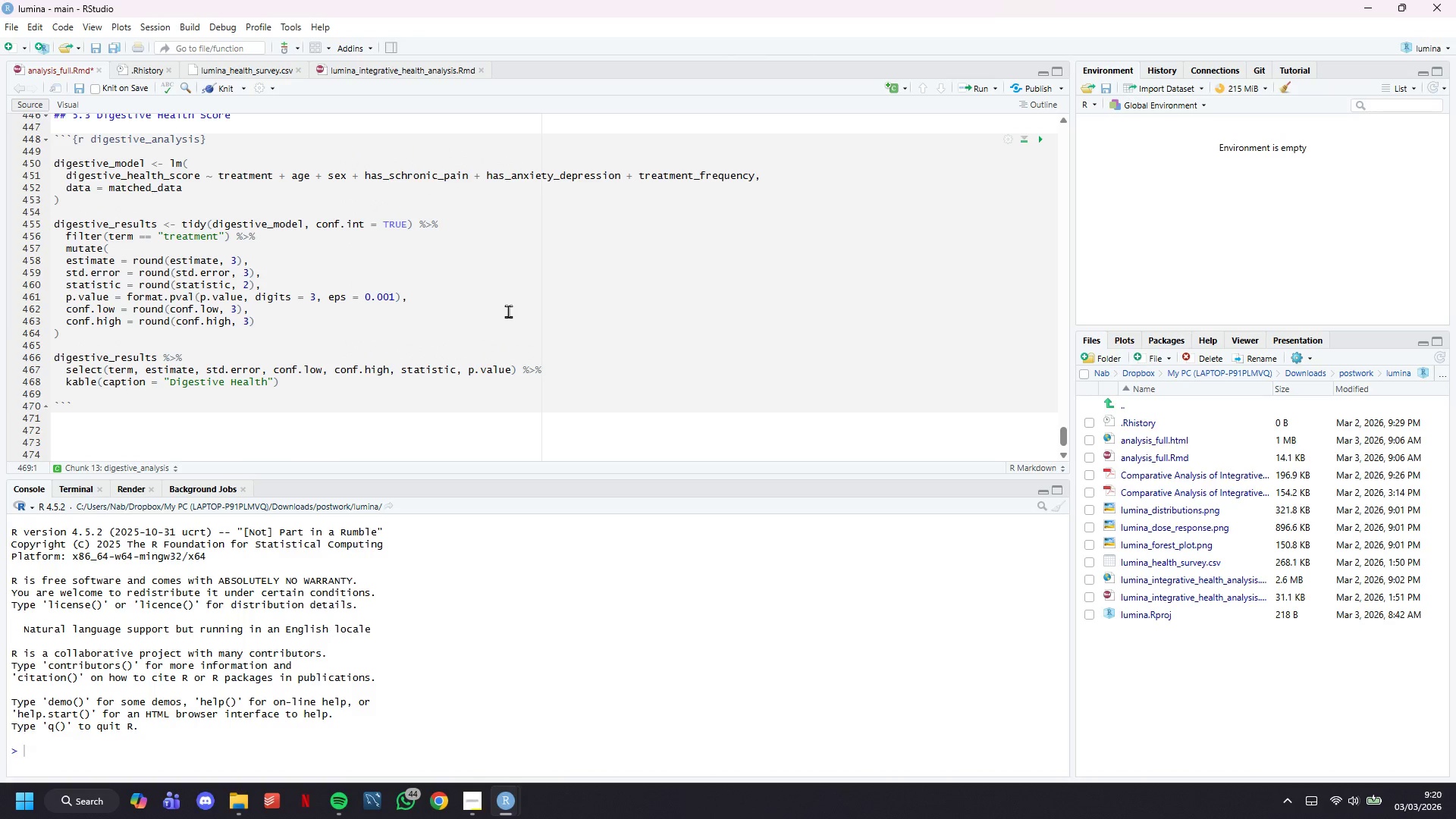 
key(ArrowLeft)
 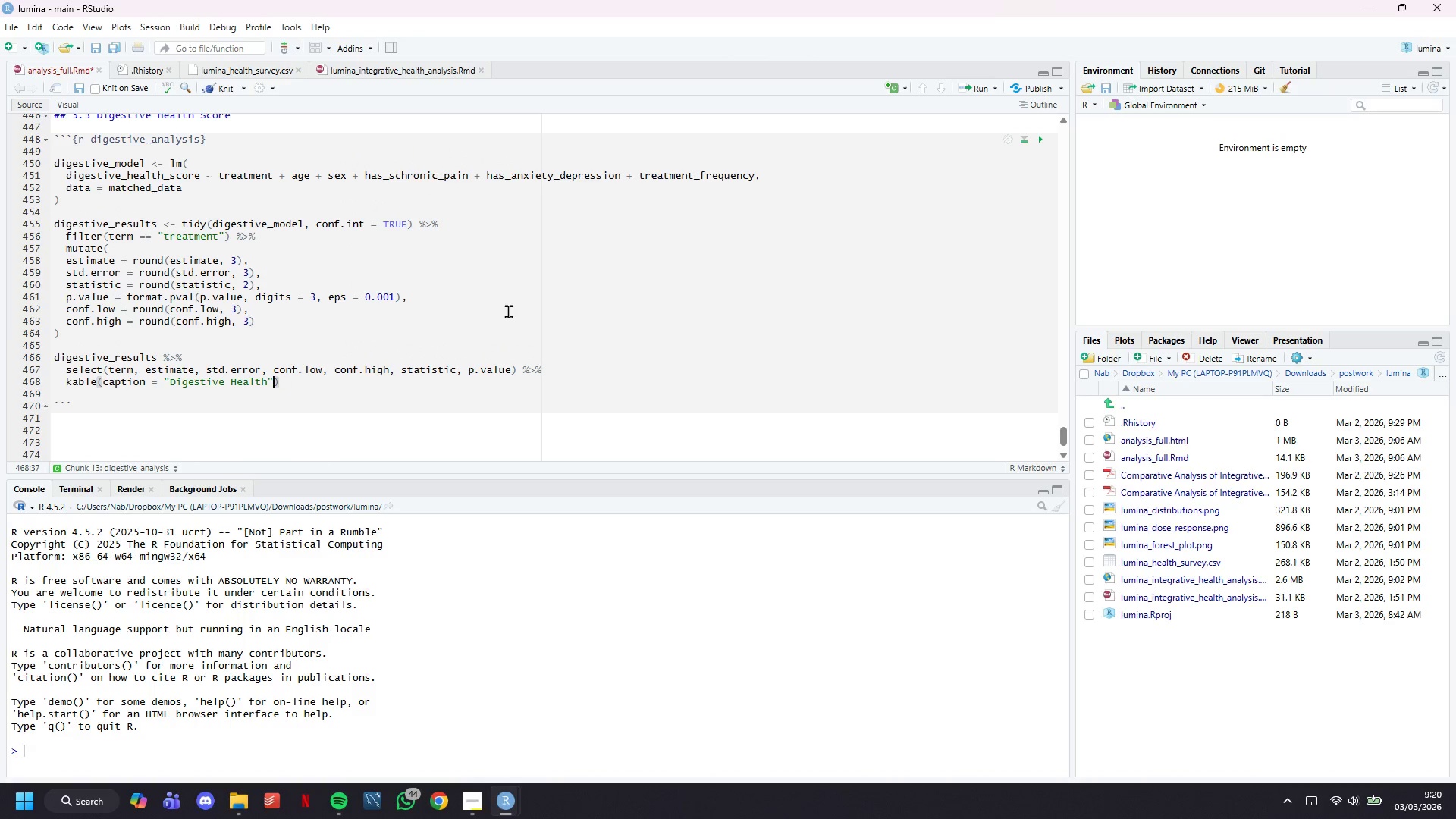 
key(ArrowLeft)
 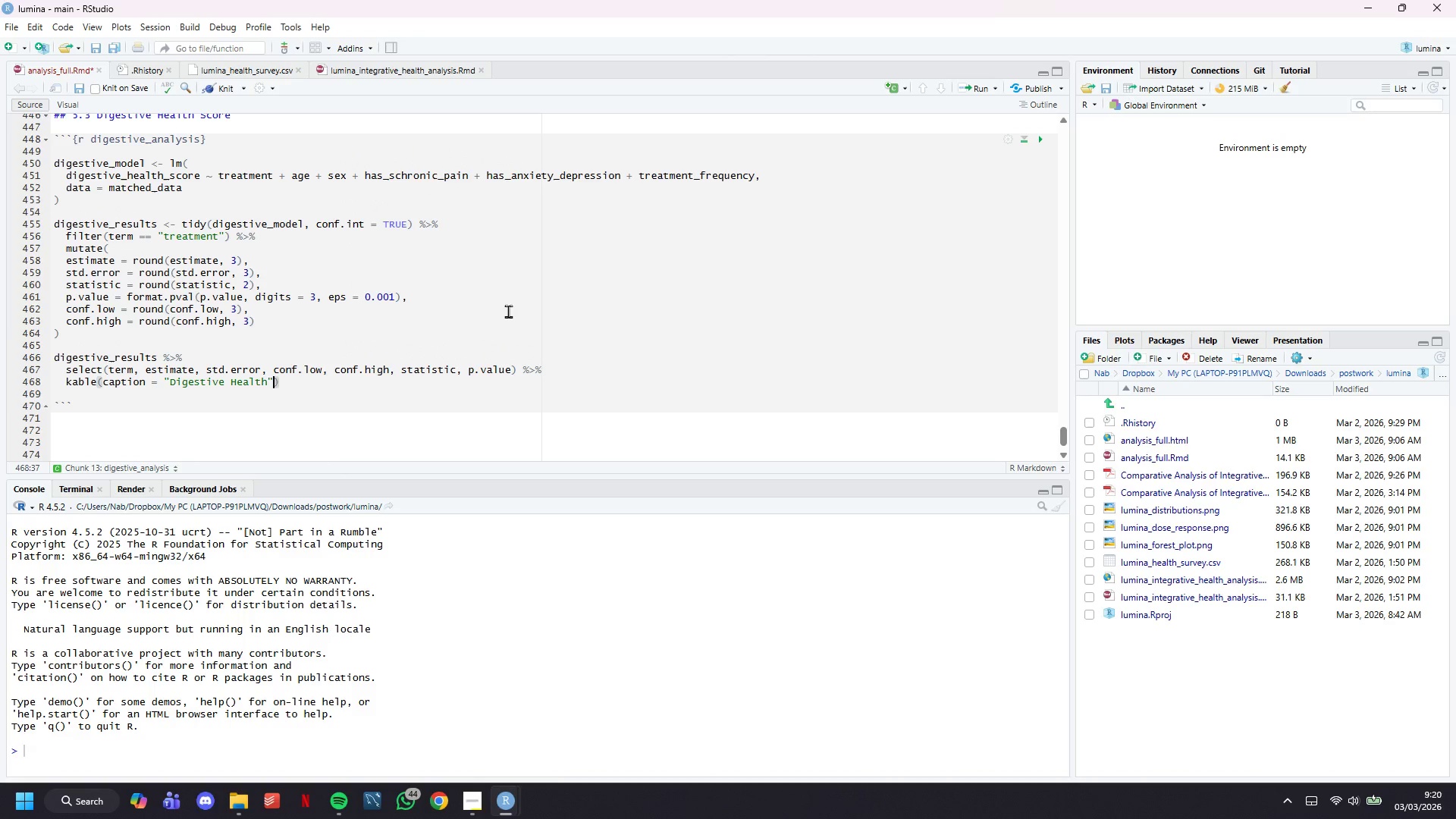 
key(ArrowLeft)
 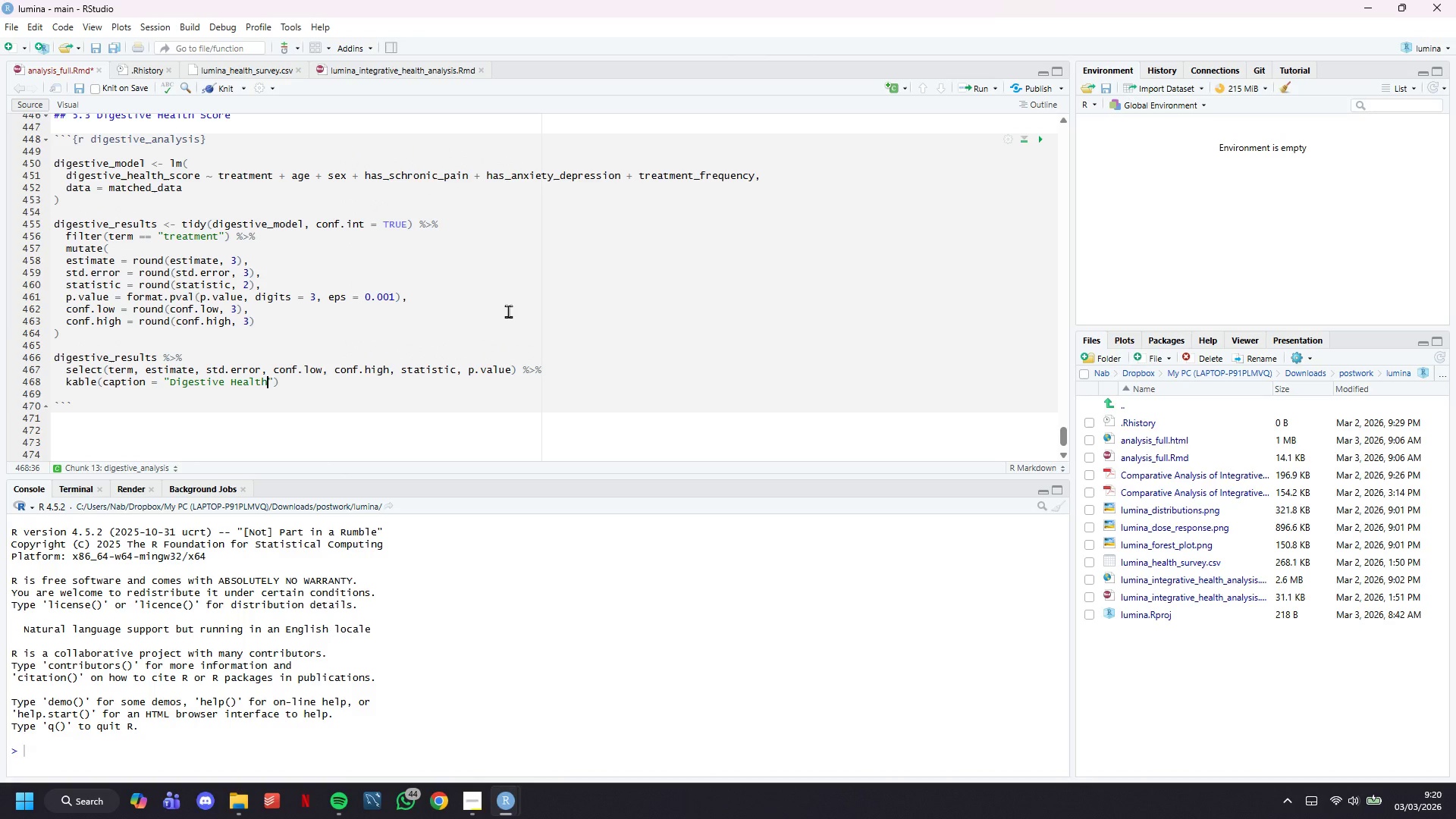 
key(Shift+ShiftLeft)
 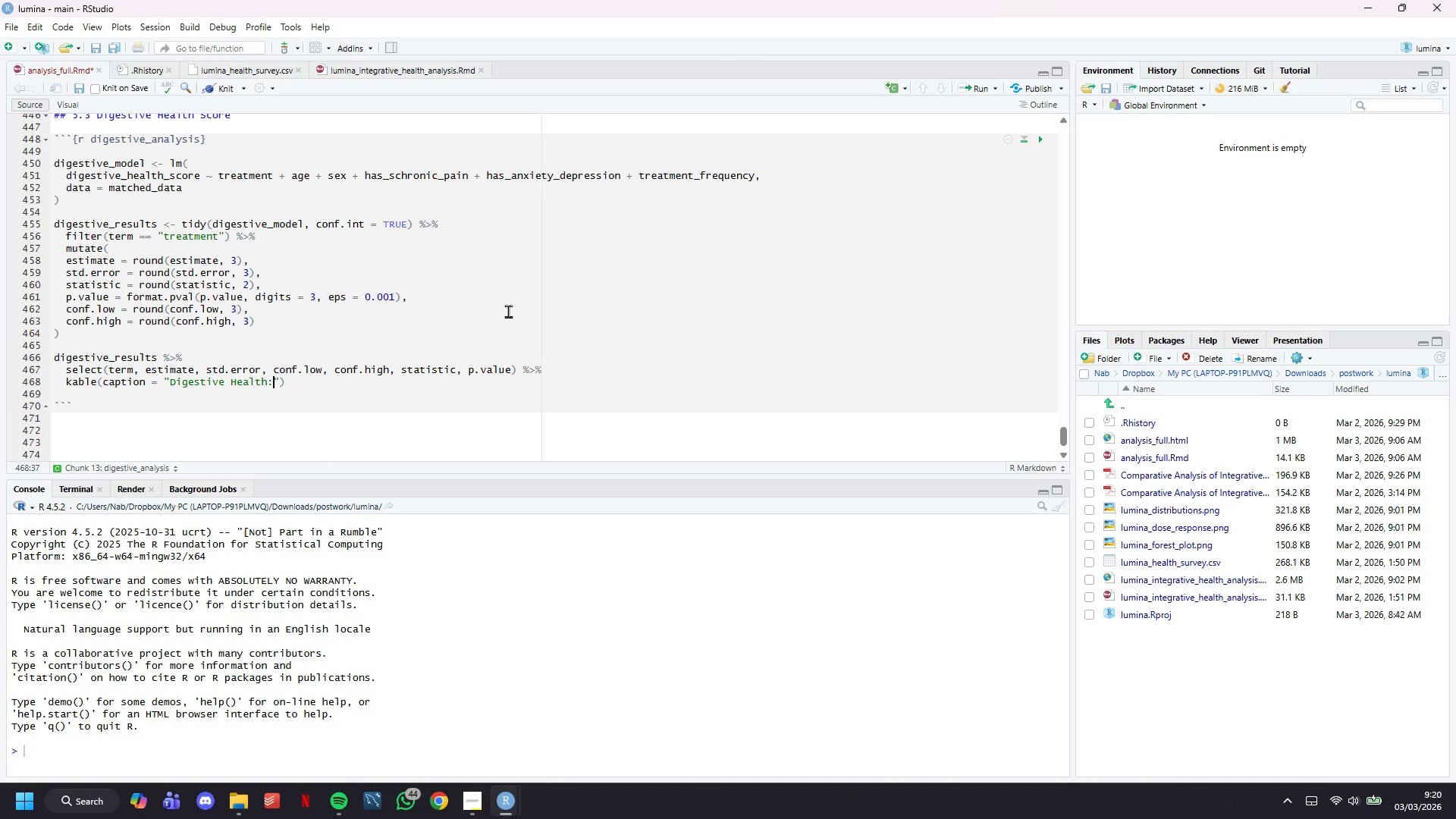 
key(Shift+Semicolon)
 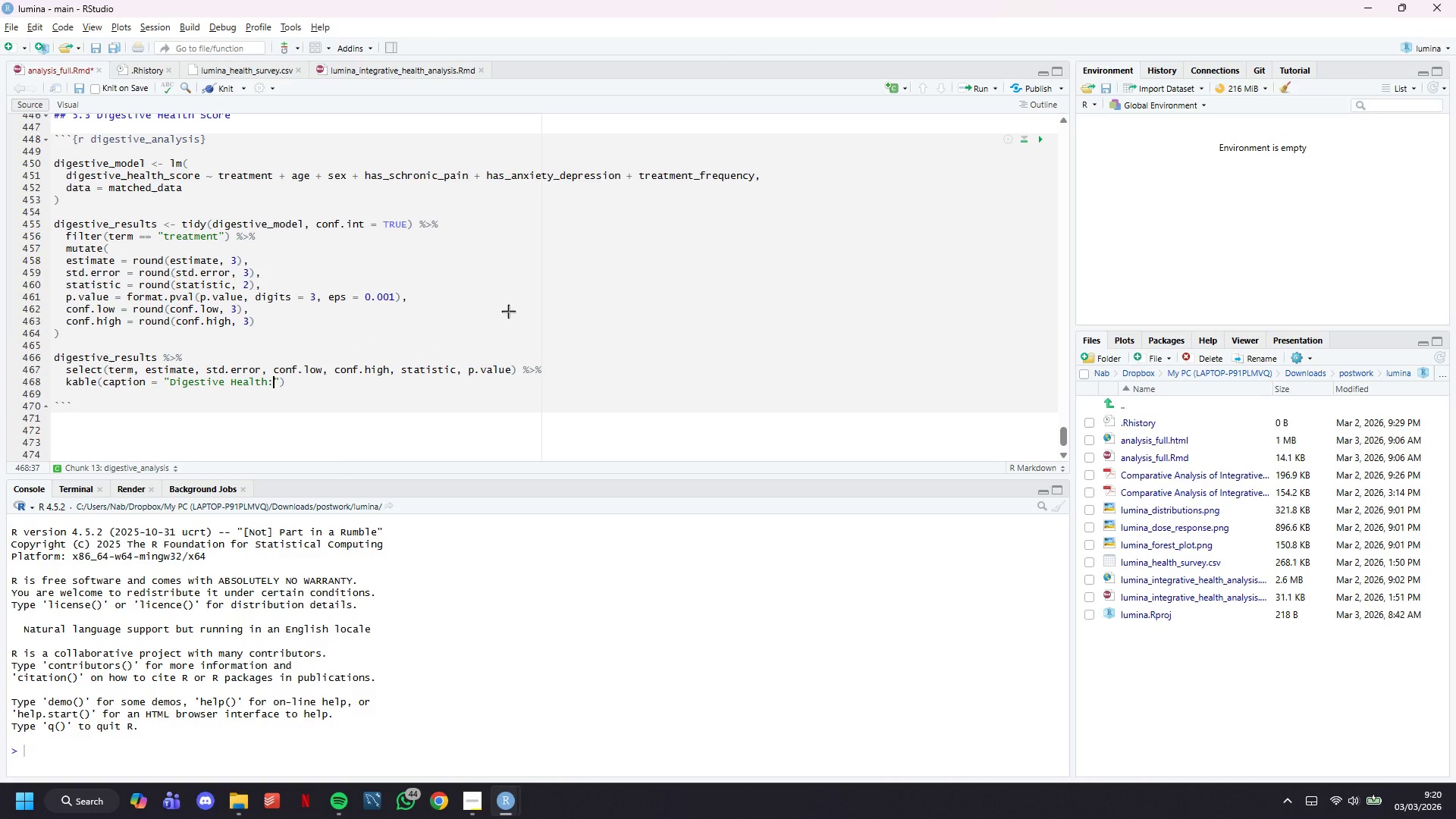 
key(Alt+AltRight)
 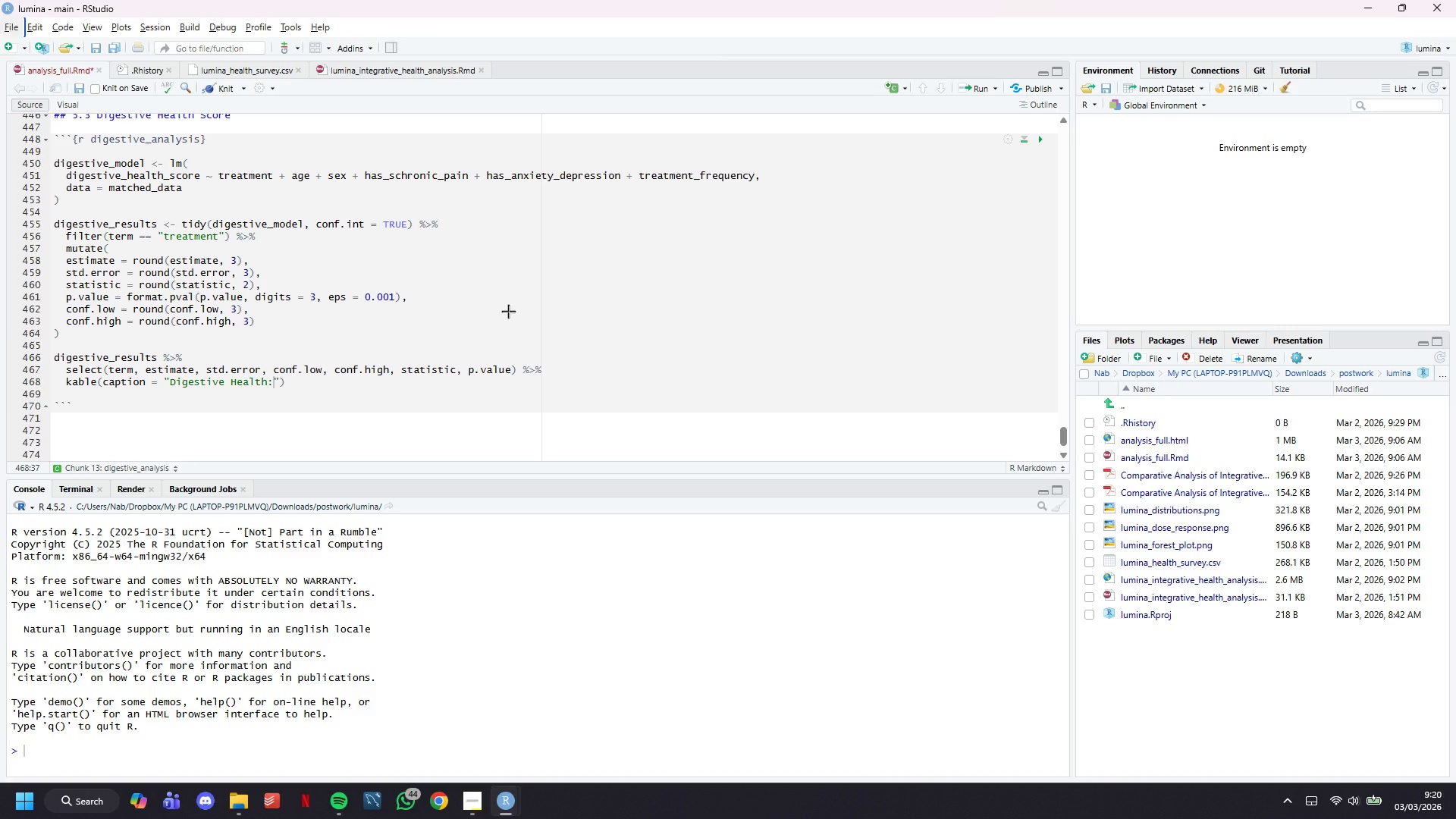 
wait(11.95)
 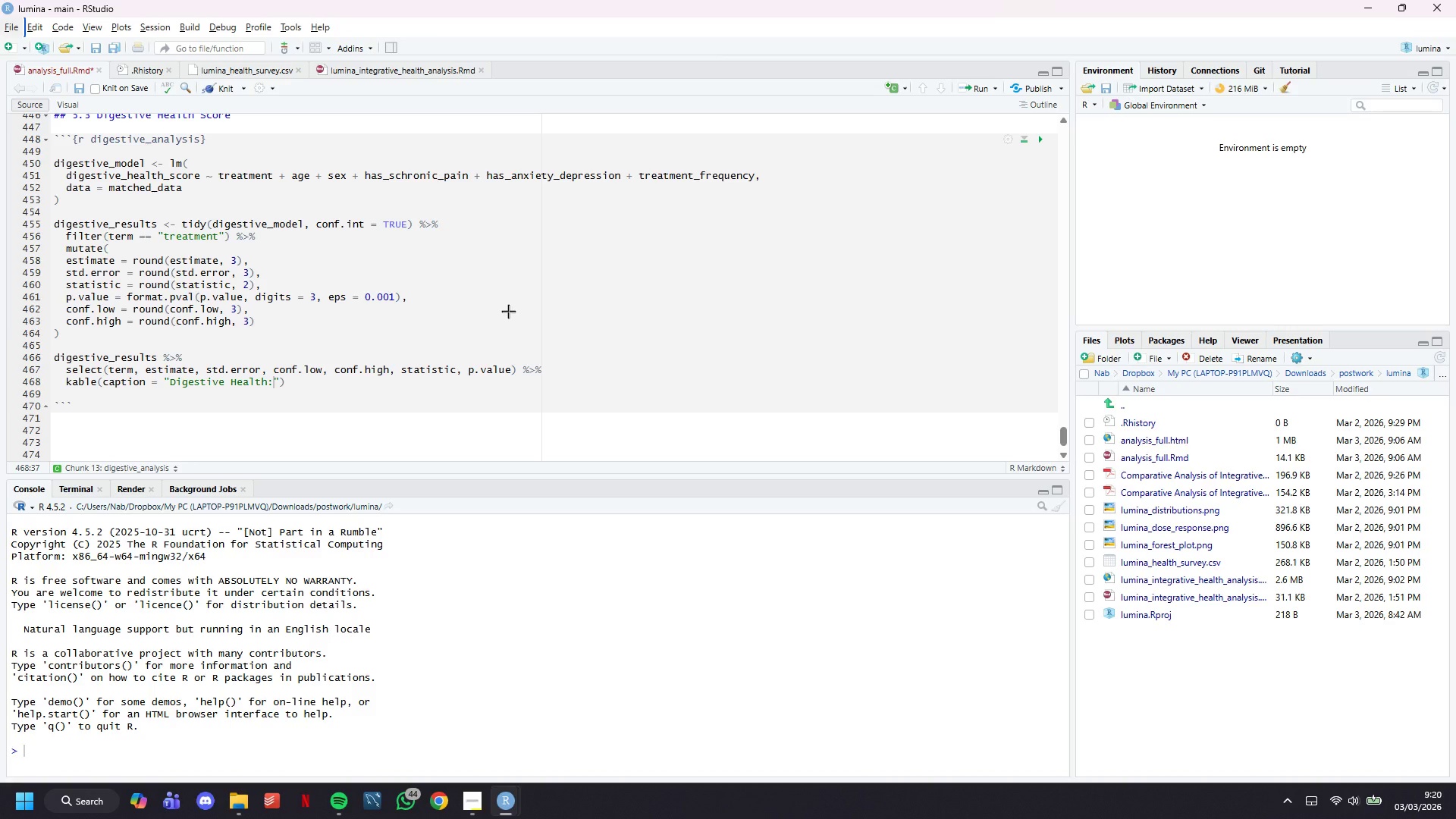 
scroll: coordinate [786, 293], scroll_direction: down, amount: 7.0
 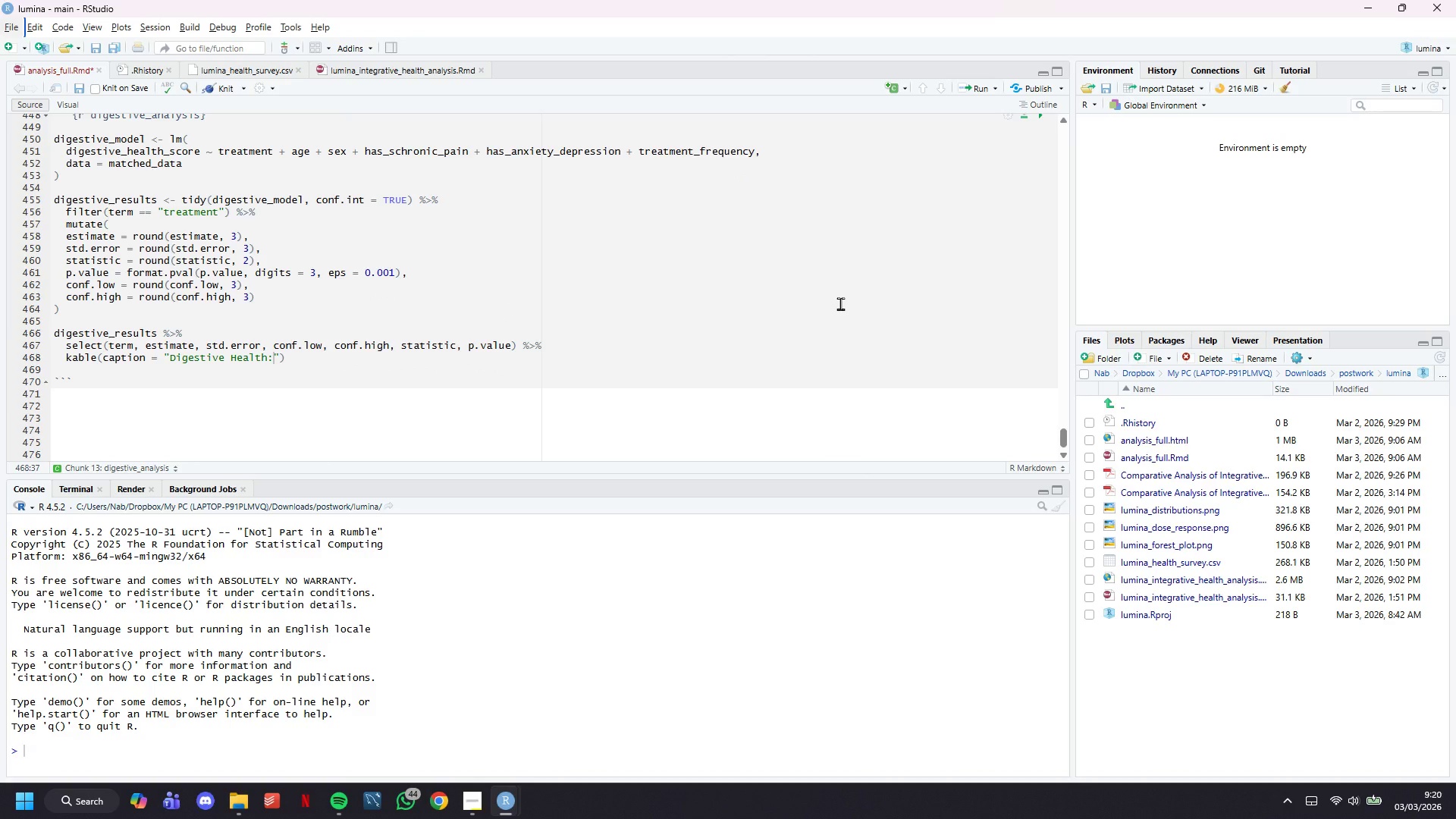 
key(Space)
 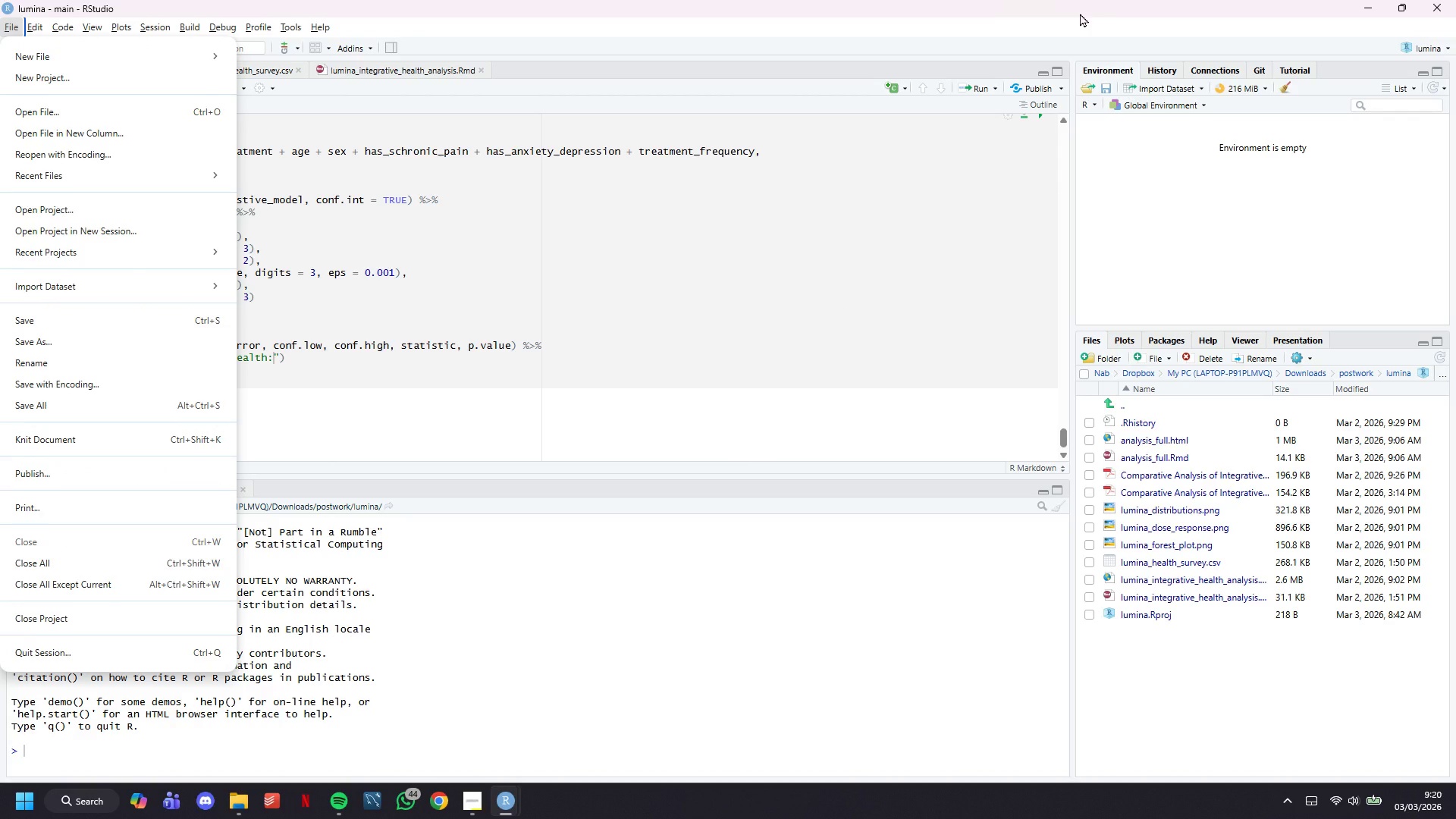 
wait(13.12)
 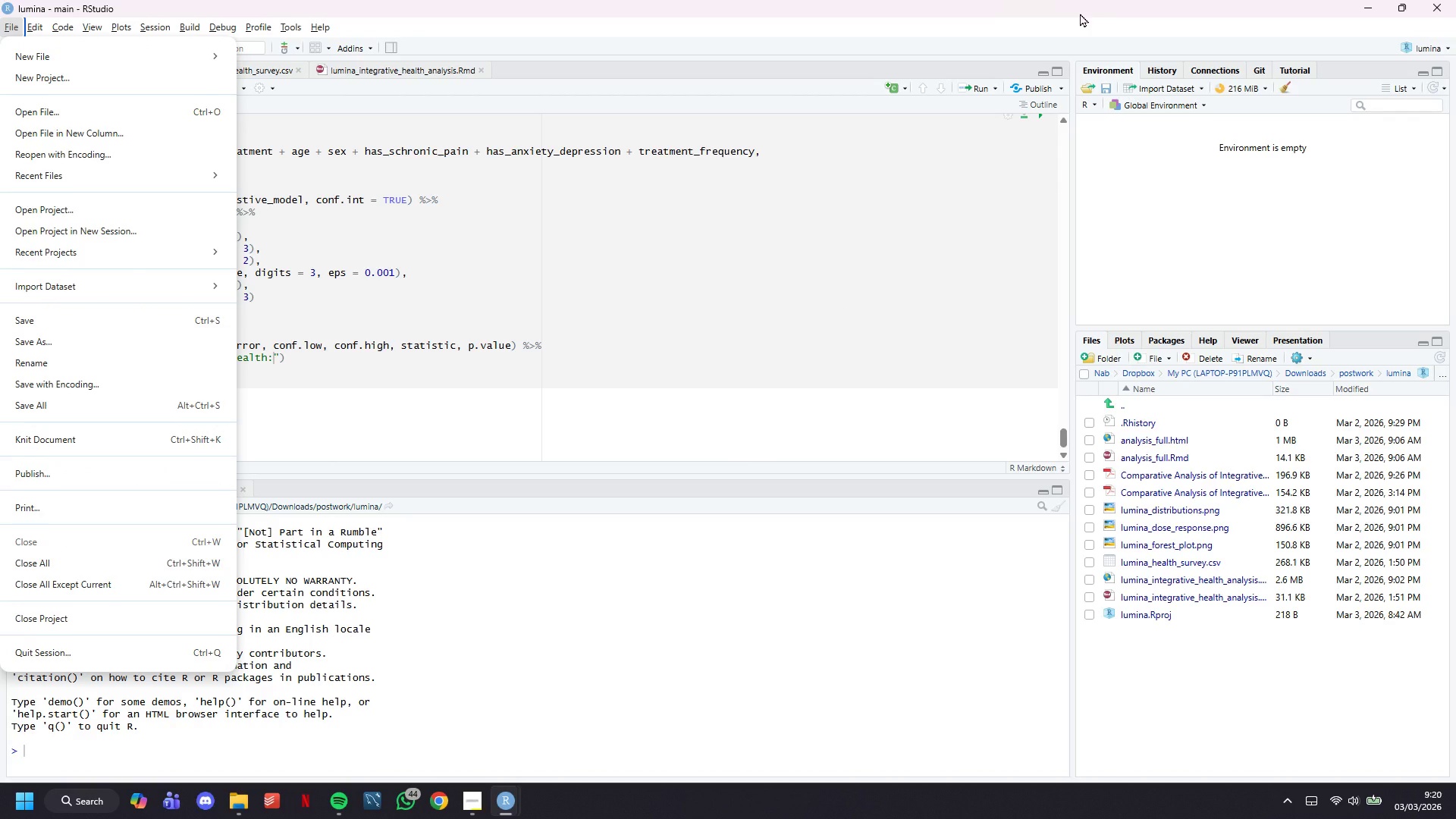 
left_click([889, 242])
 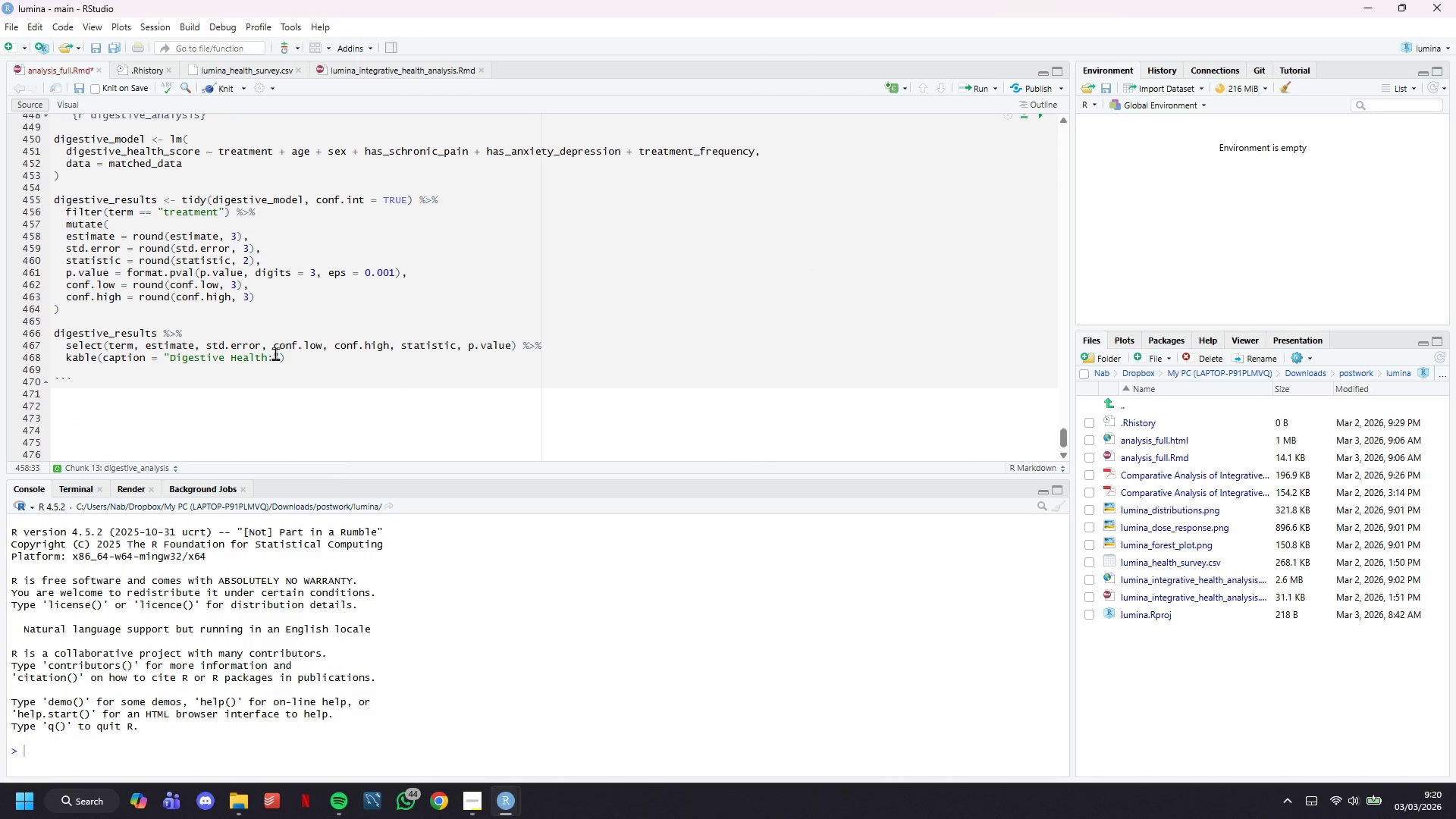 
key(Space)
 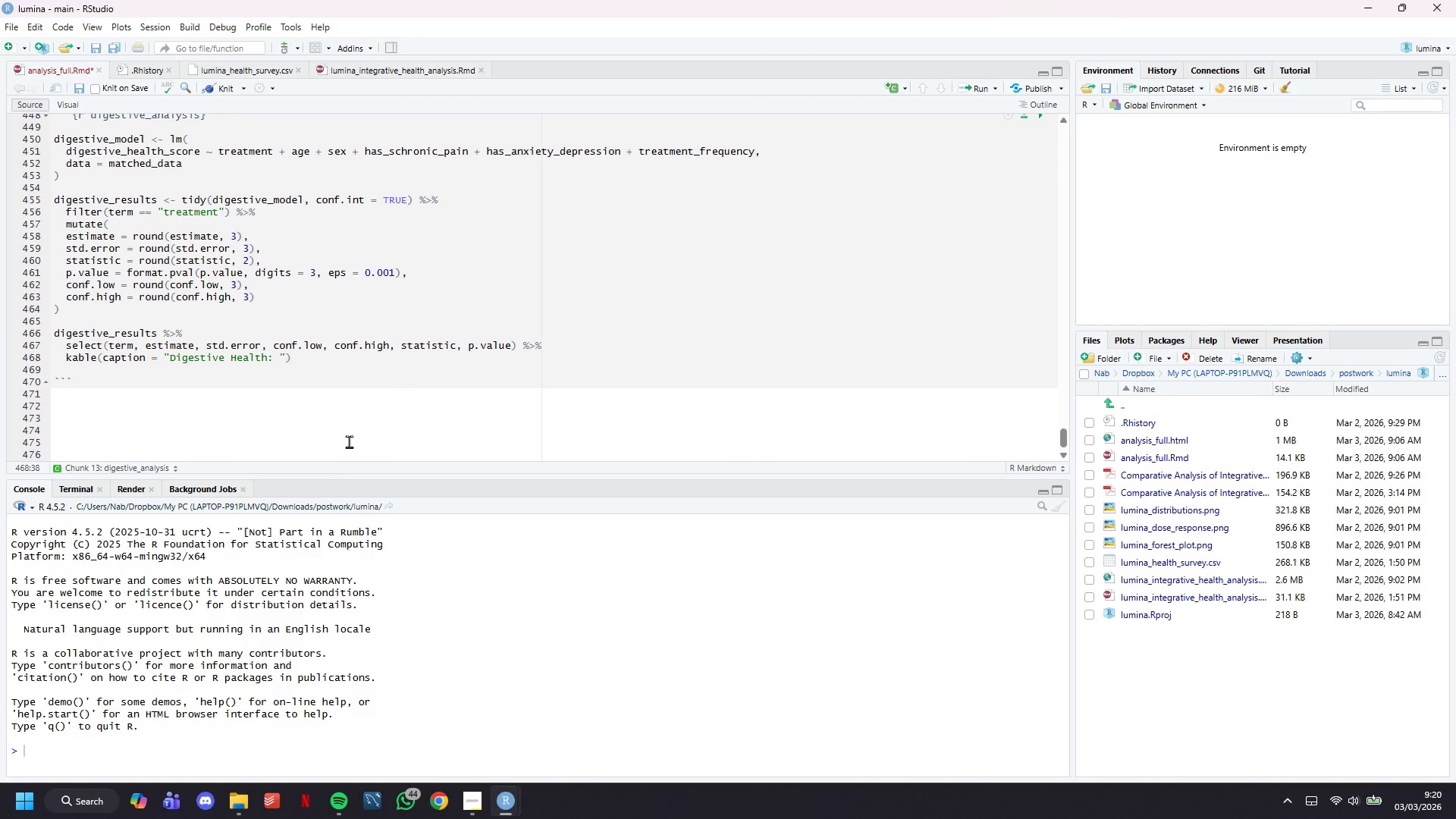 
key(CapsLock)
 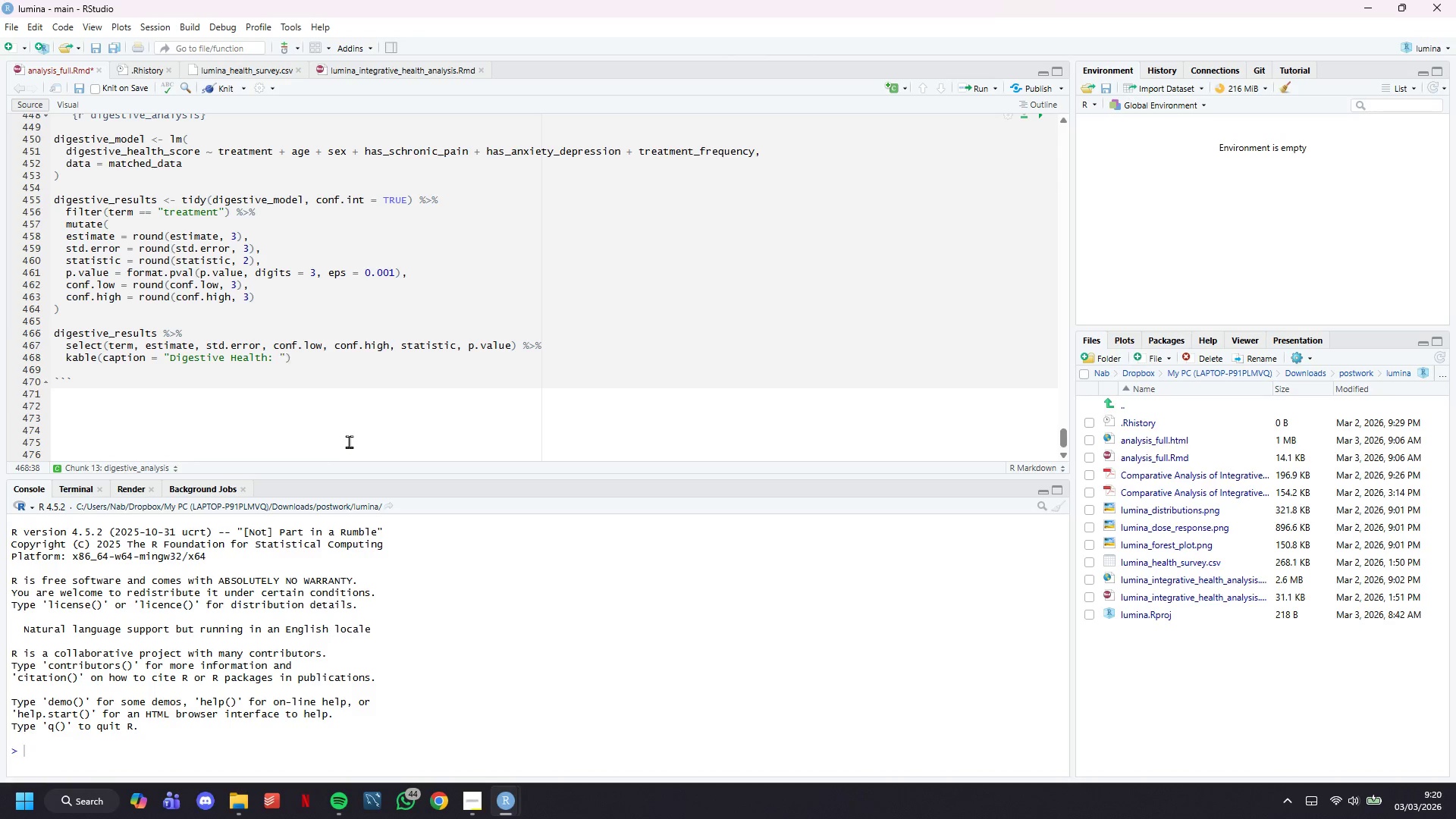 
wait(8.92)
 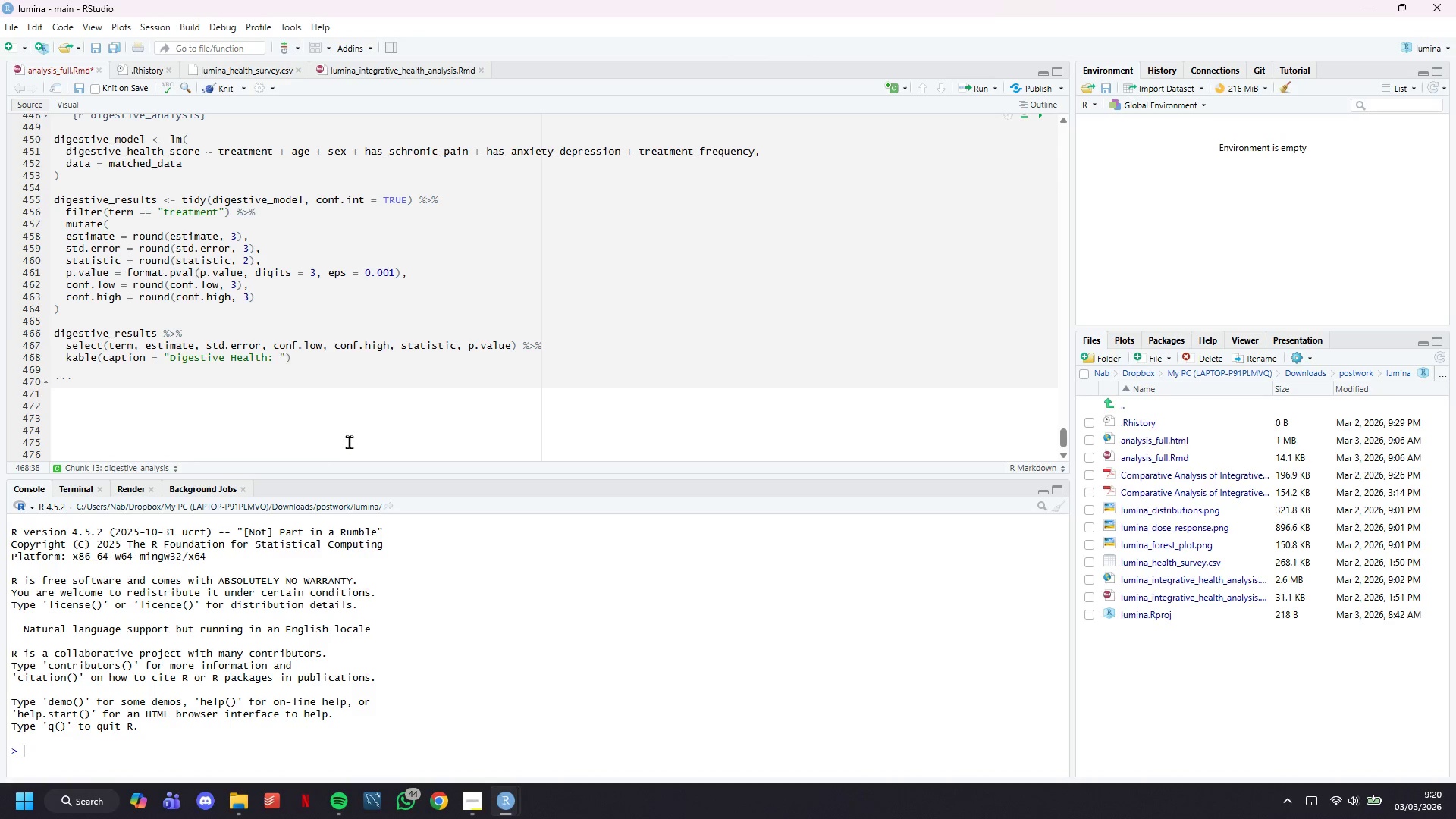 
type(Treatment Effect (Alternative )
 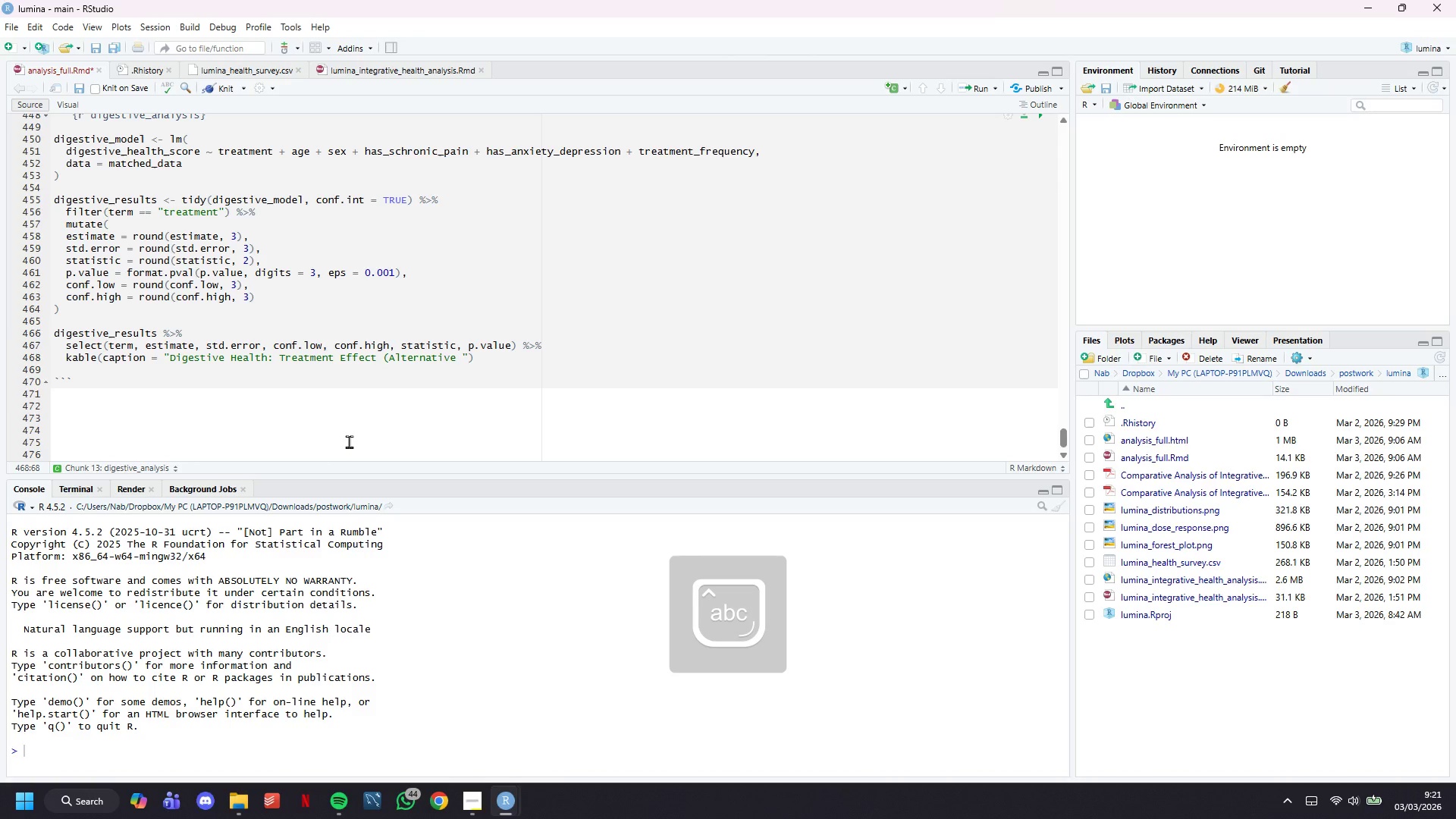 
wait(6.66)
 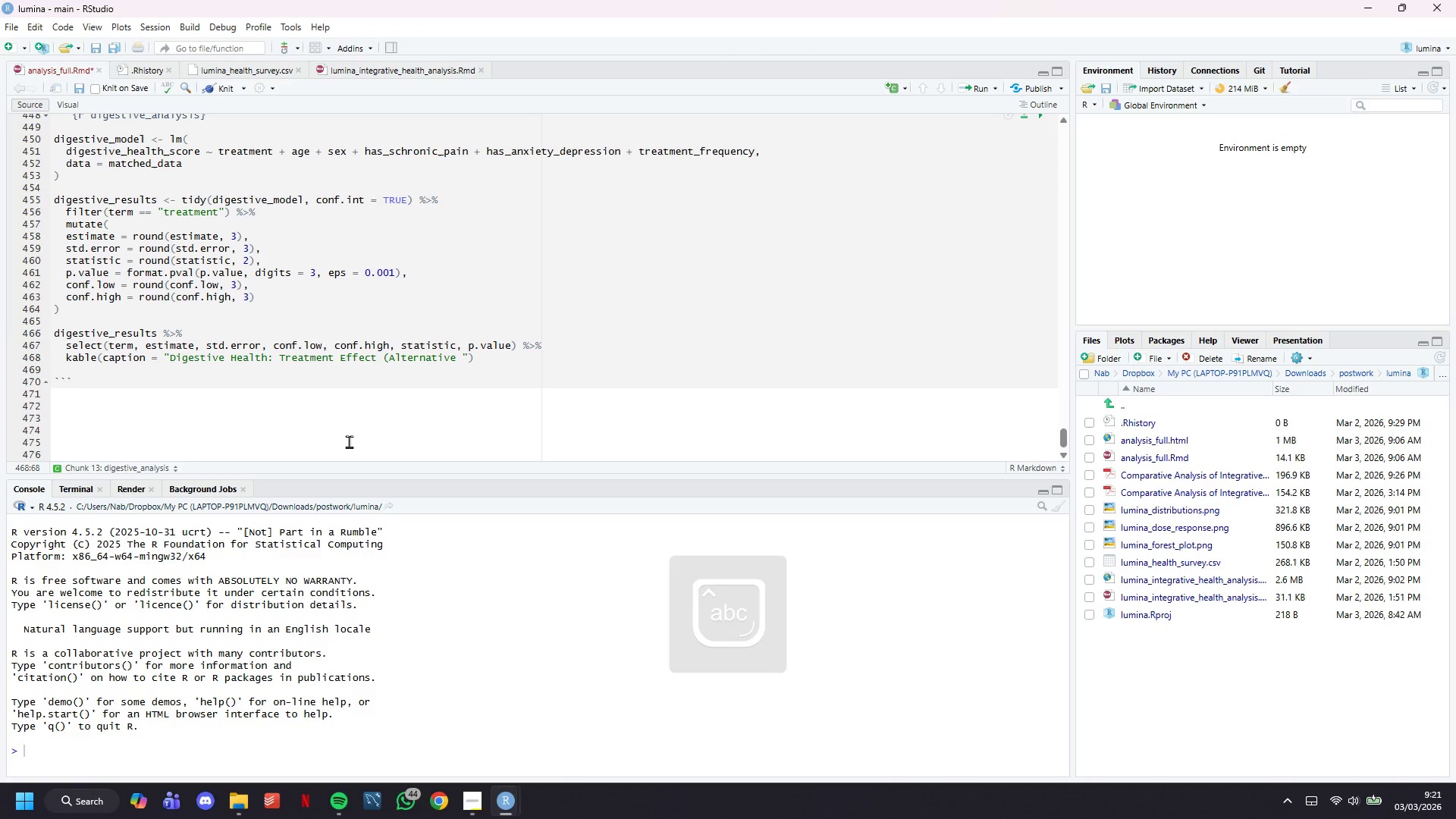 
type(vs. )
 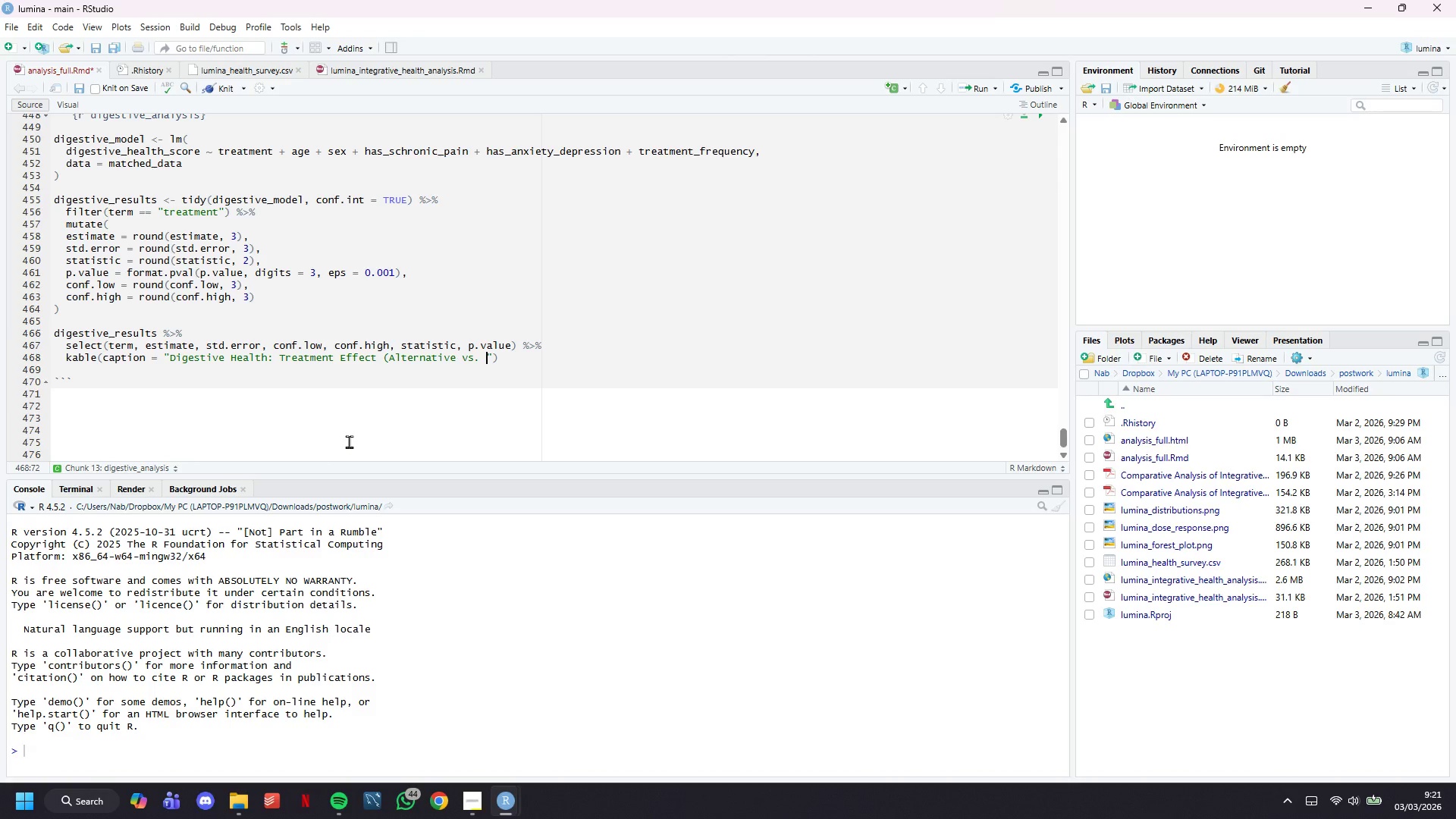 
wait(10.98)
 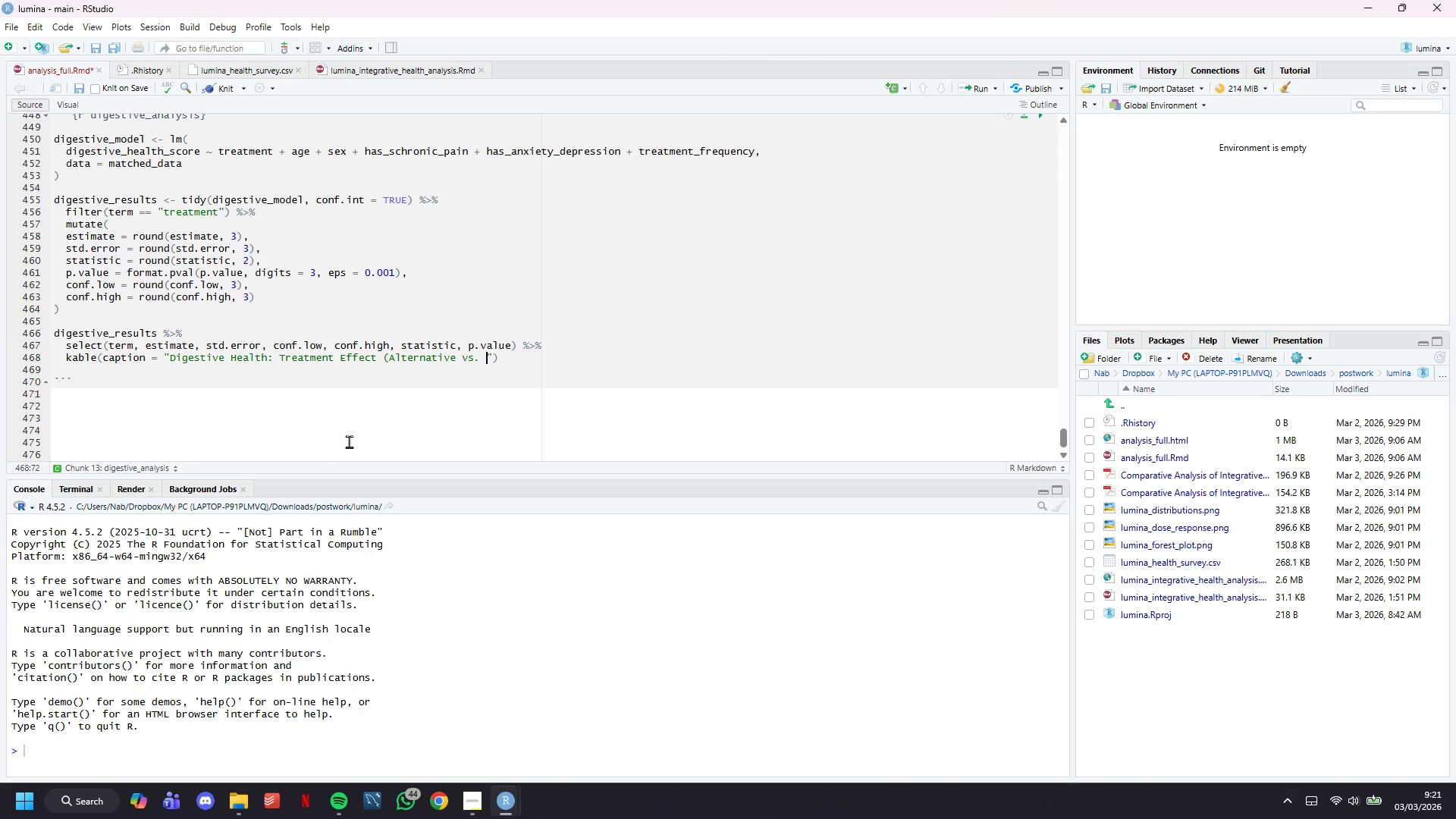 
type(Physical Theraphy)
key(Backspace)
key(Backspace)
type(y)
 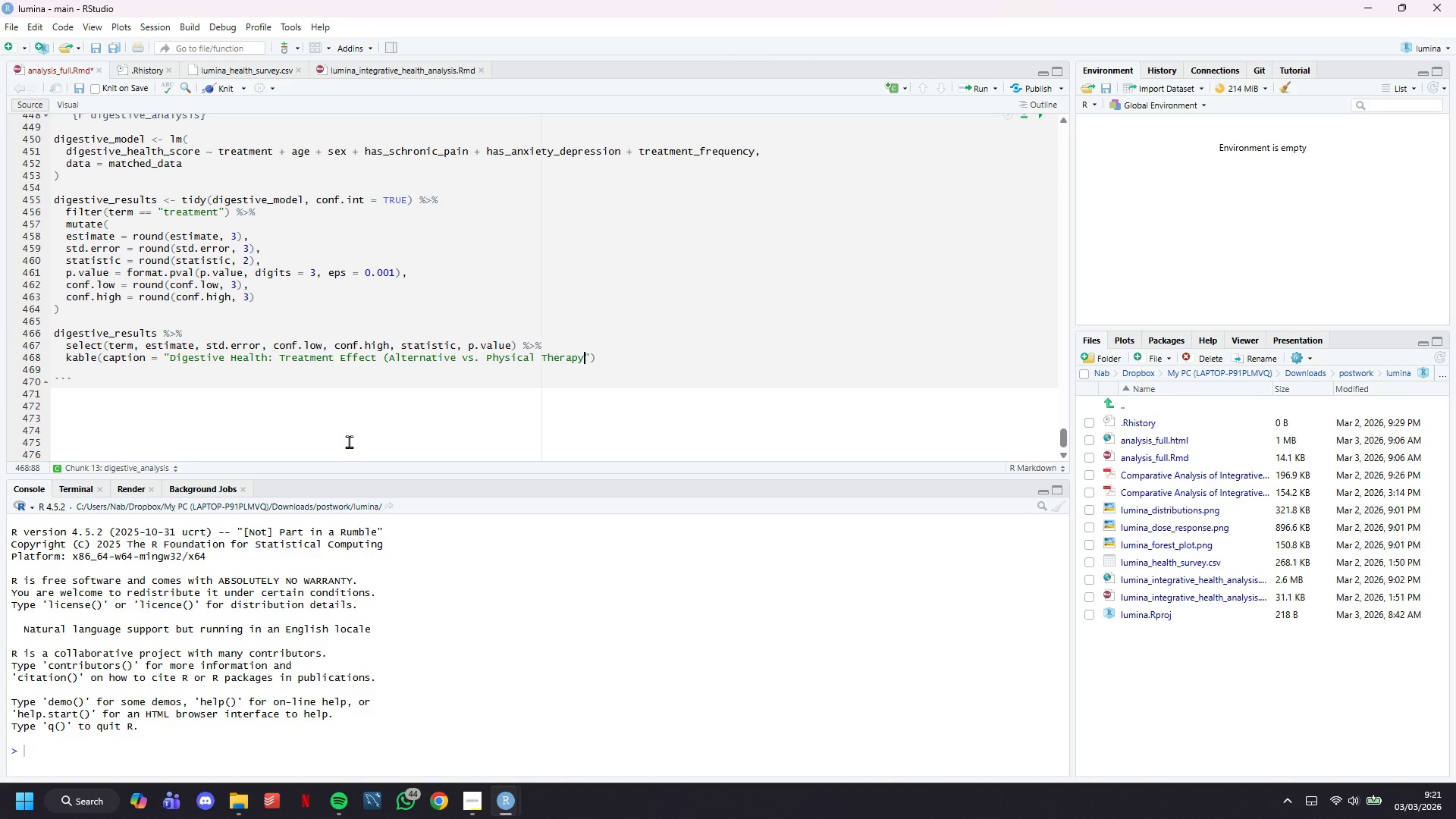 
wait(26.38)
 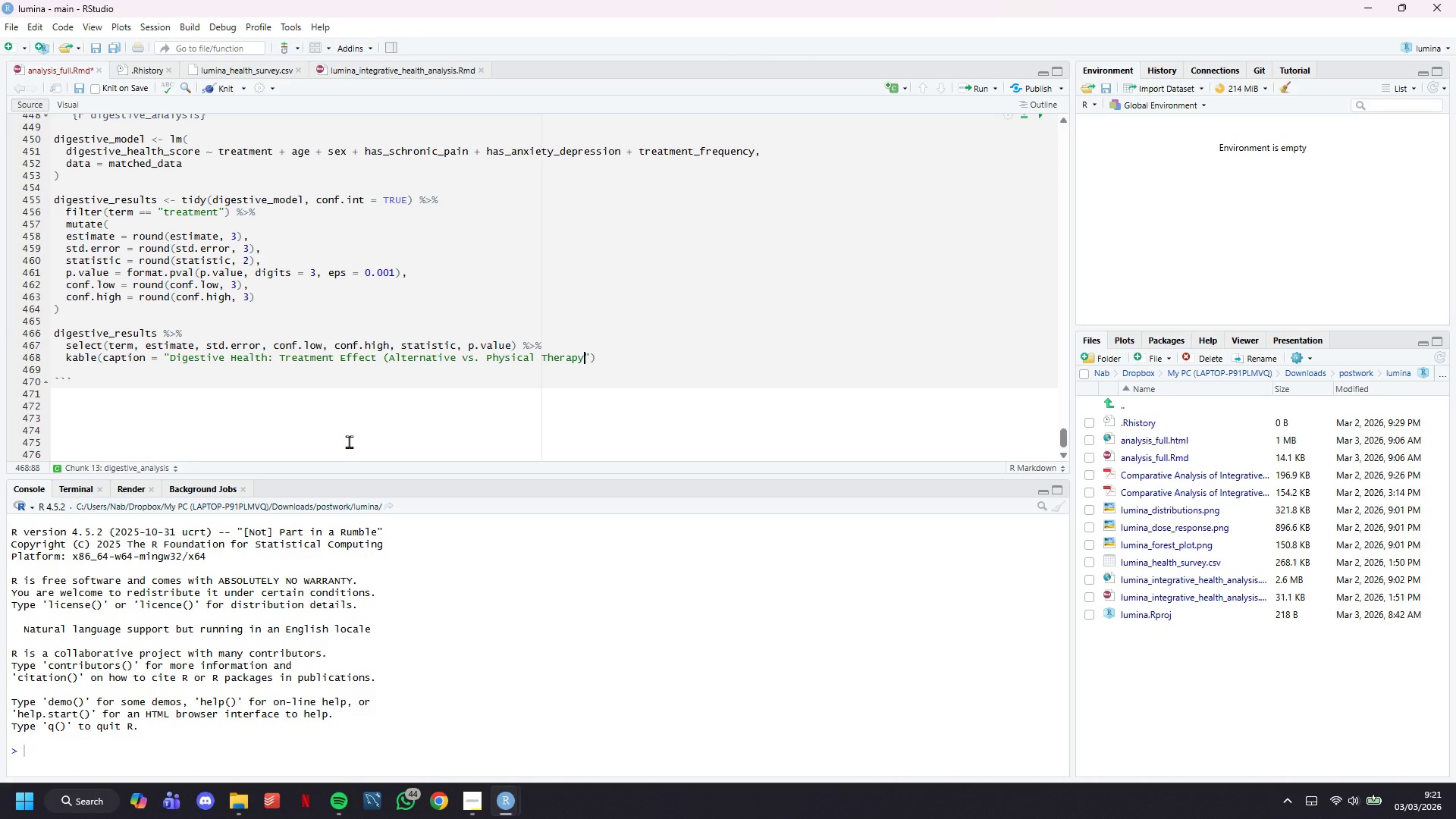 
key(ArrowRight)
 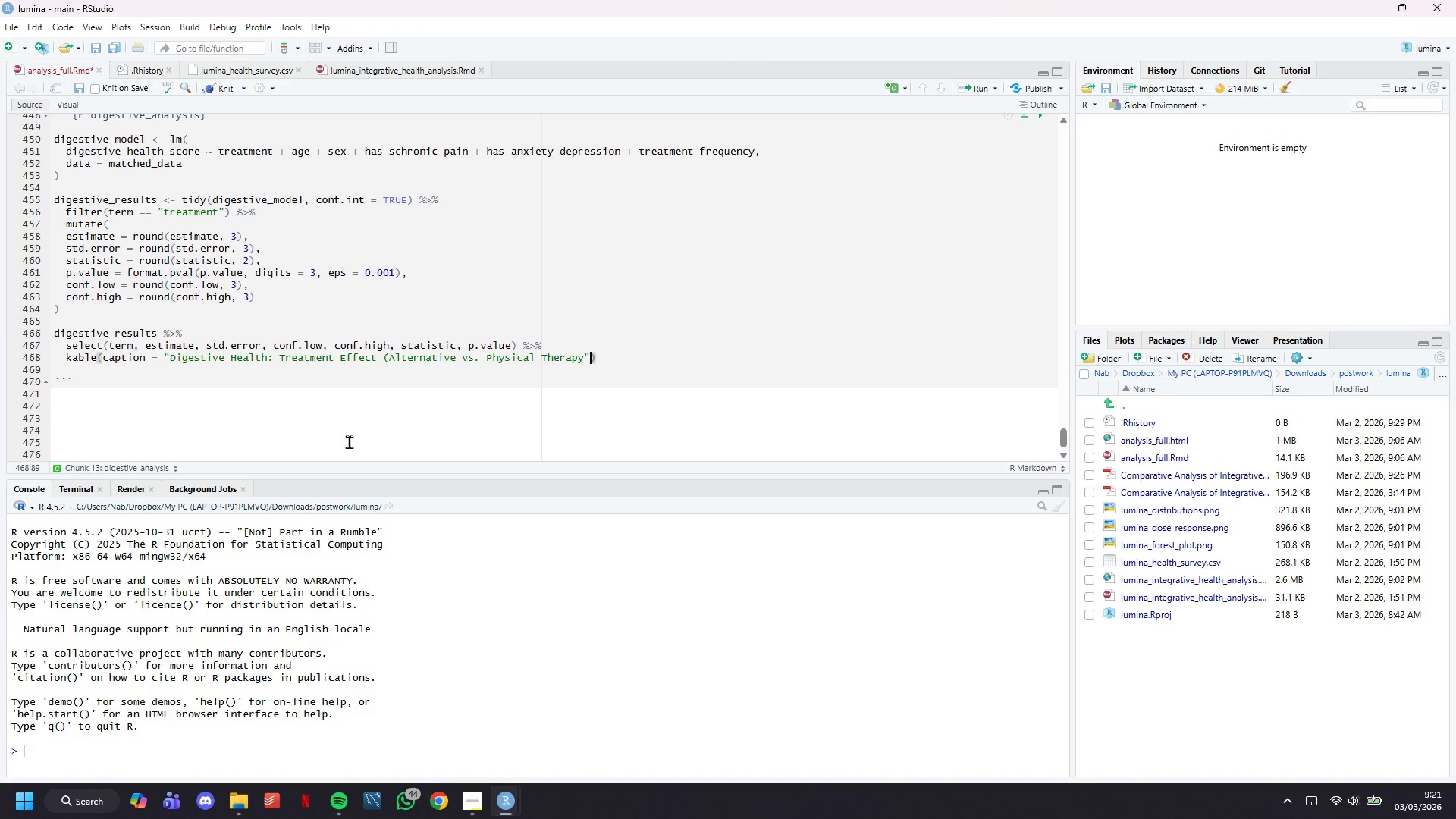 
key(Backspace)
 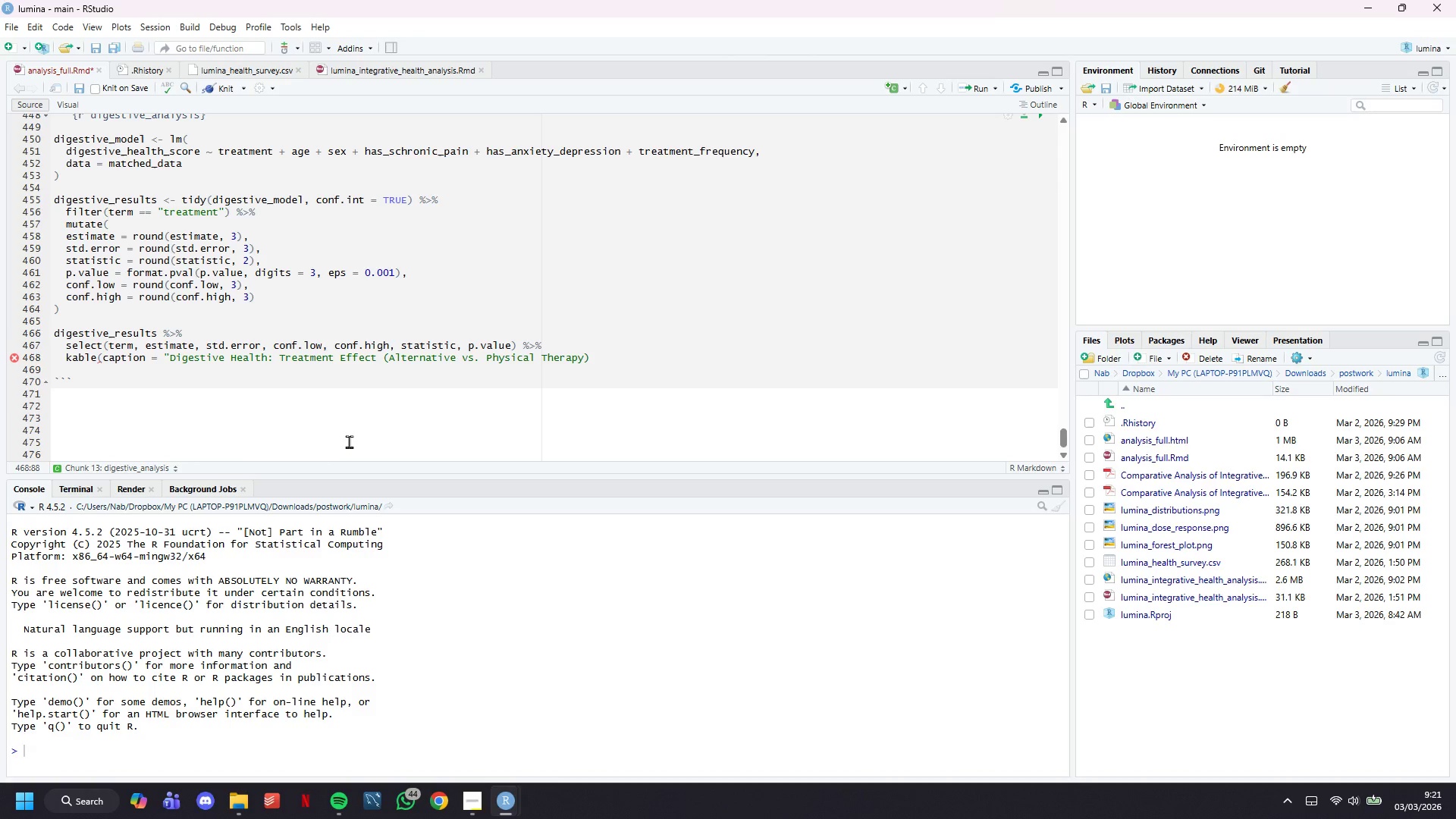 
key(Shift+0)
 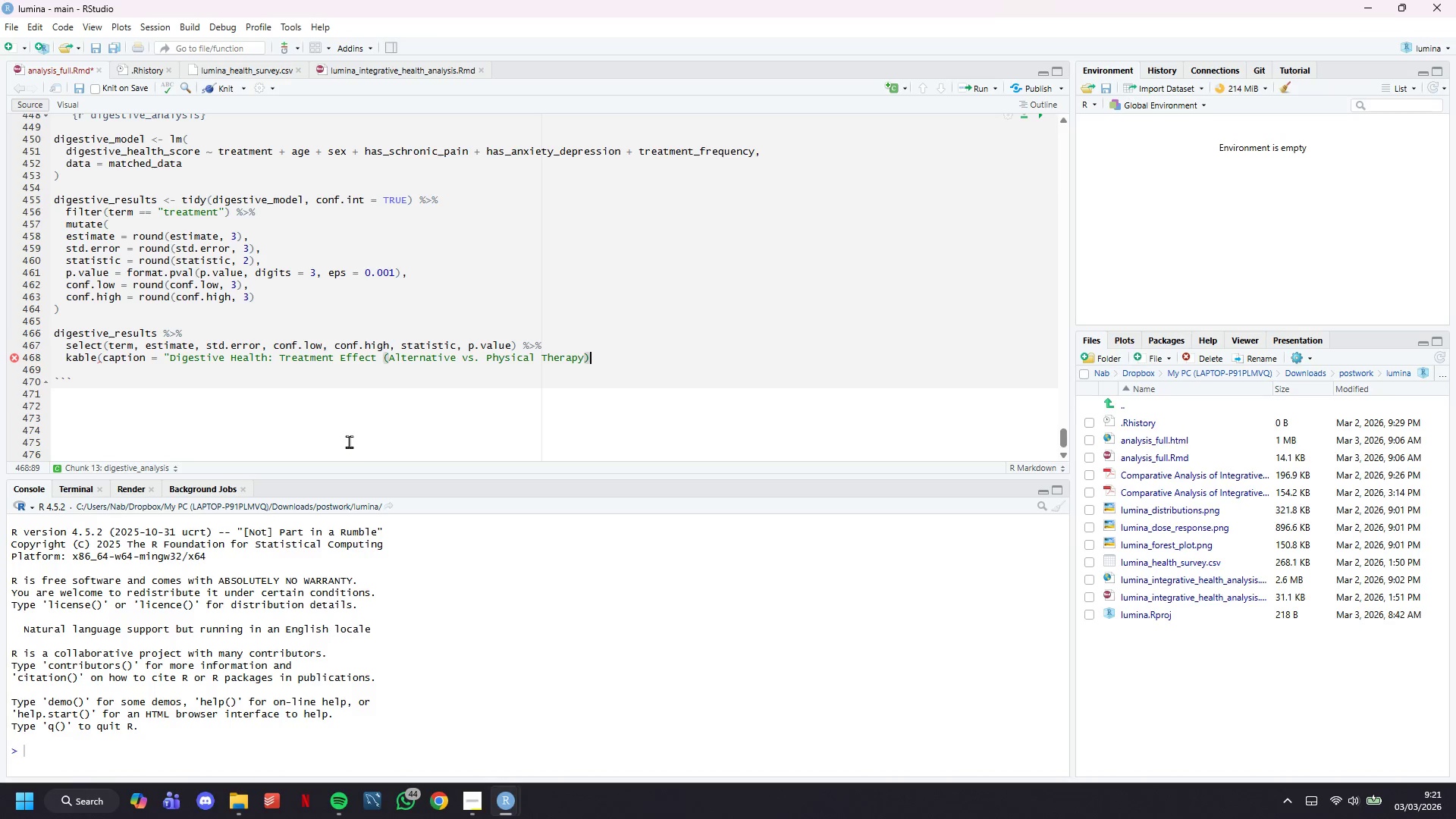 
key(Shift+Quote)
 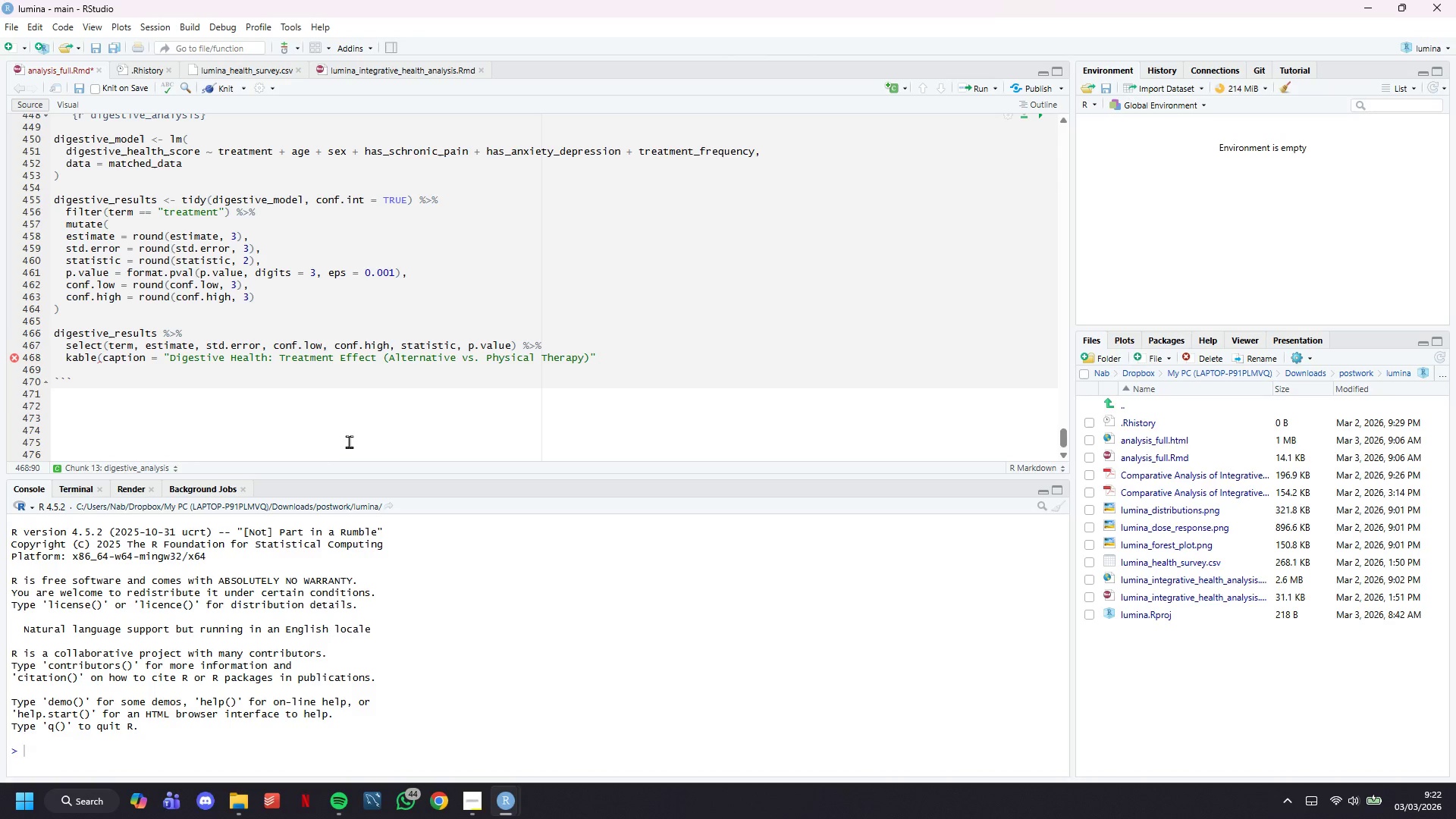 
key(Comma)
 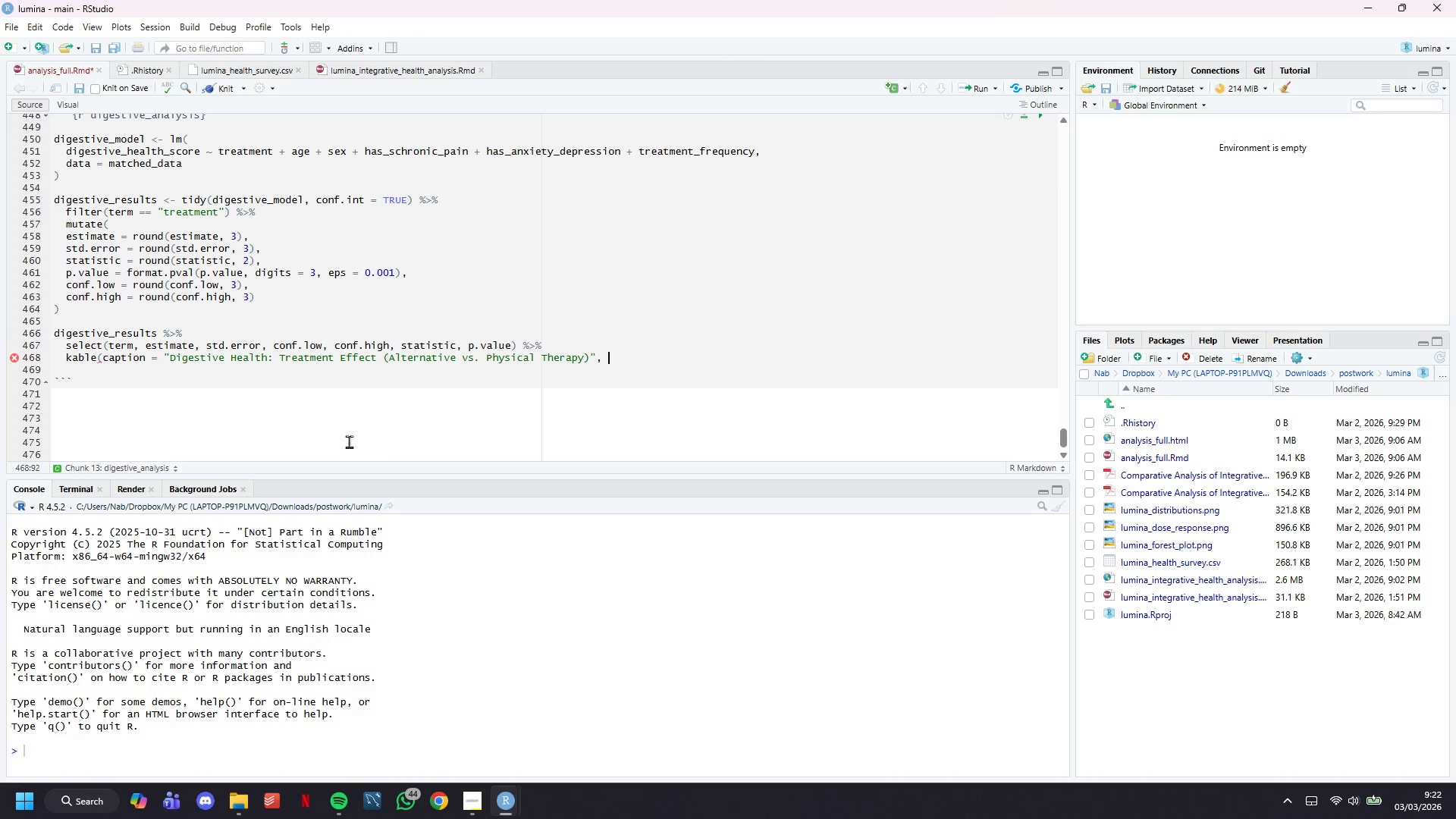 
key(Space)
 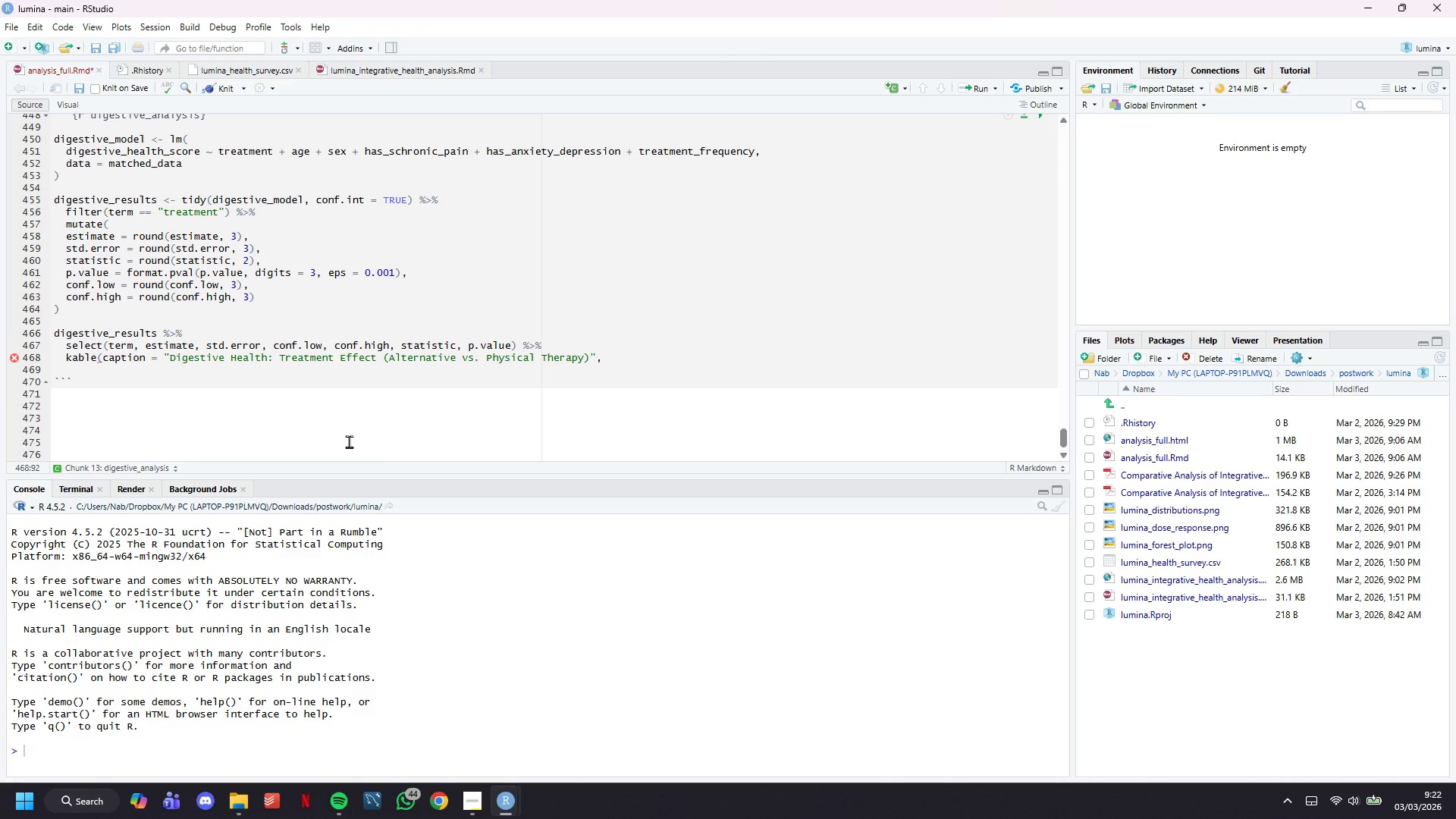 
key(Shift+0)
 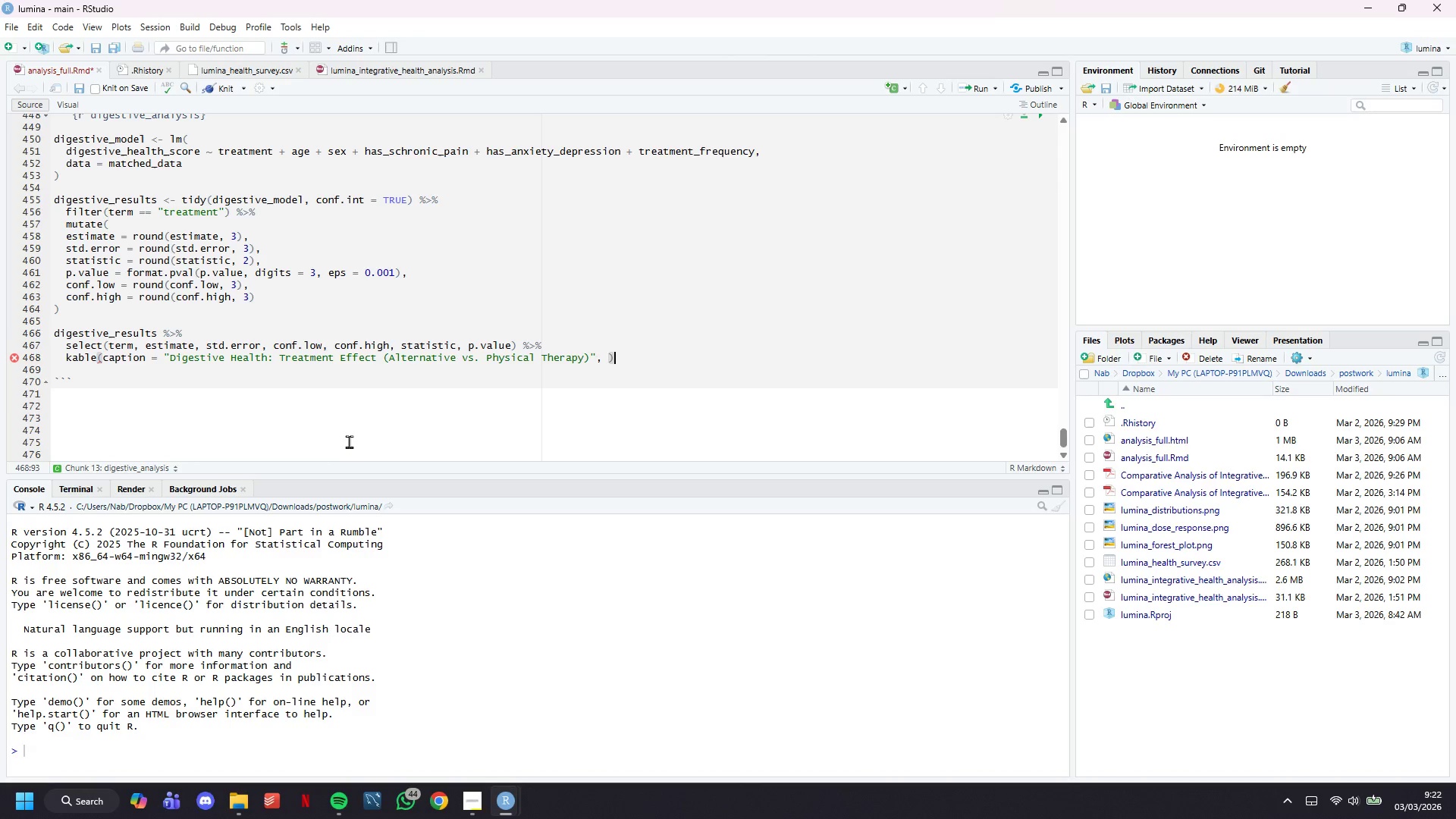 
key(ArrowLeft)
 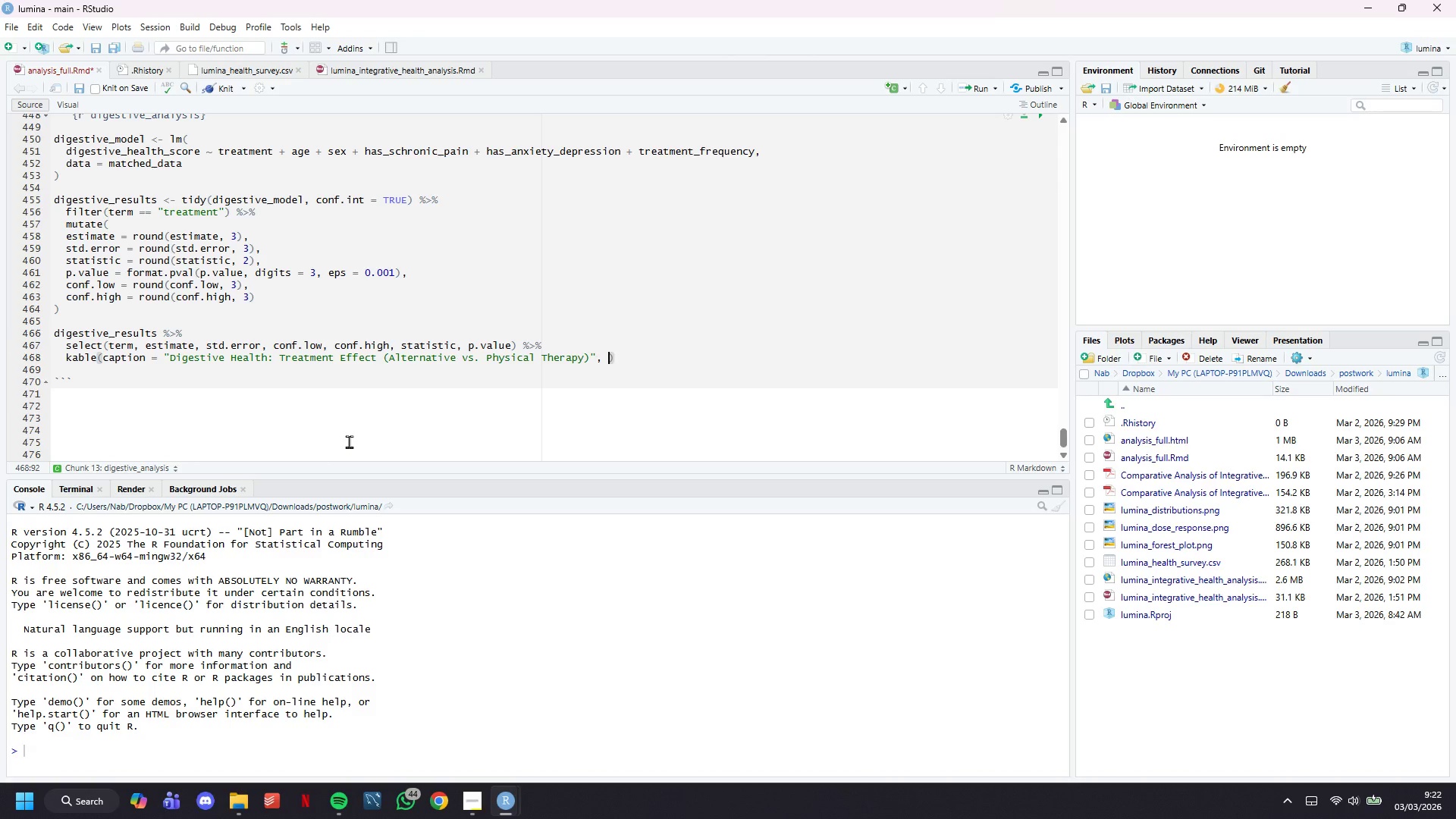 
key(Enter)
 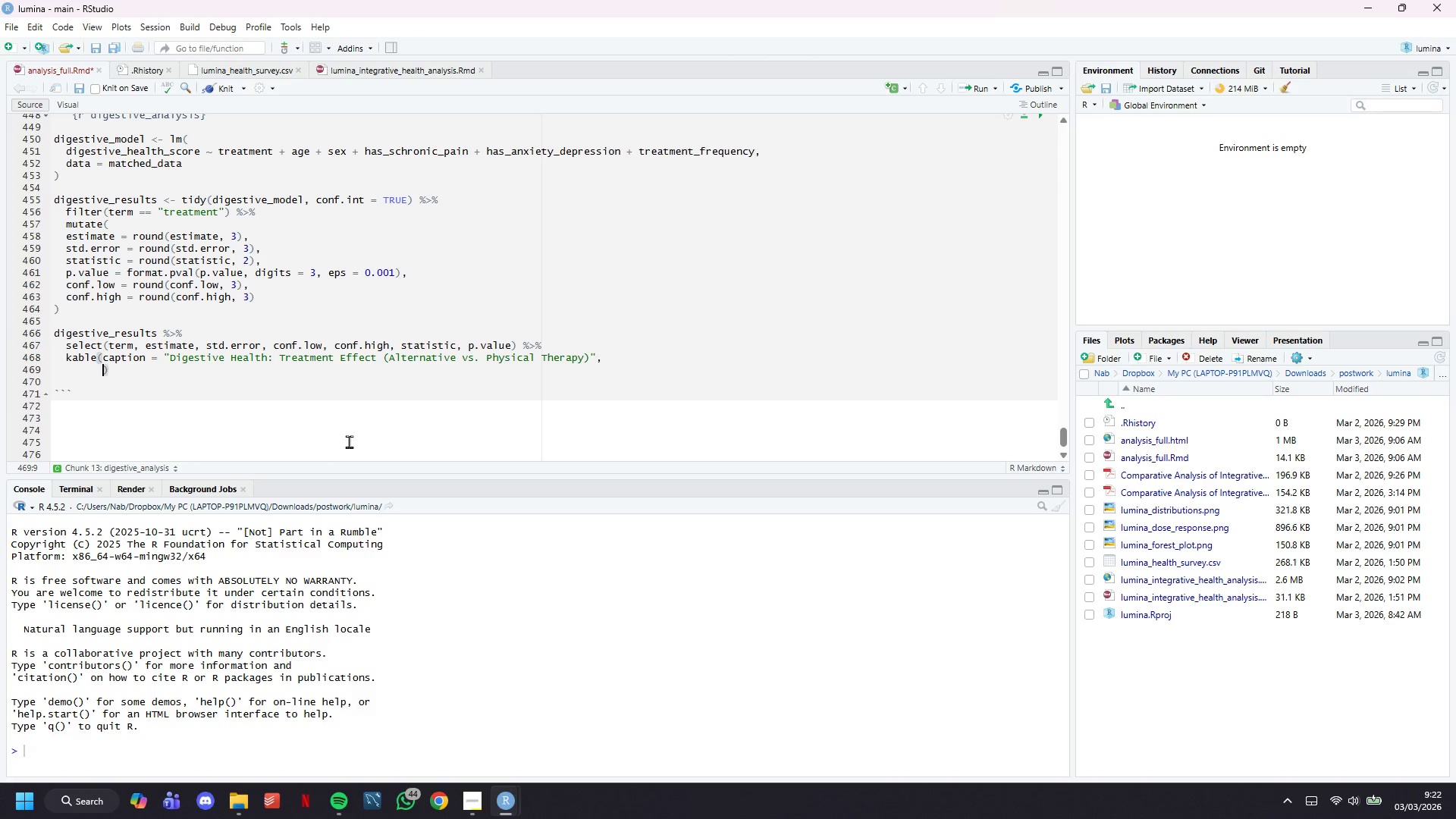 
type(col.names )
 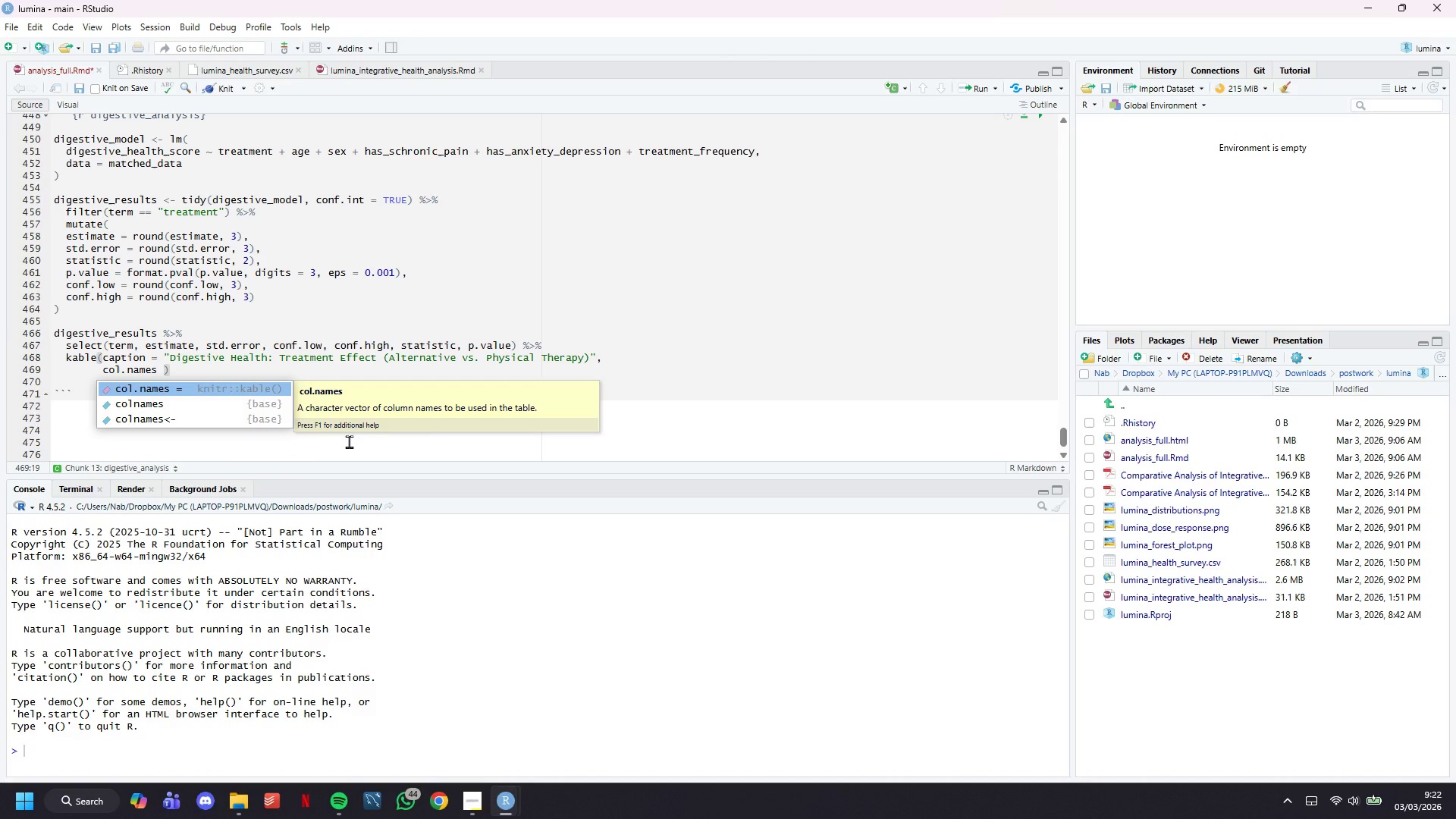 
wait(6.38)
 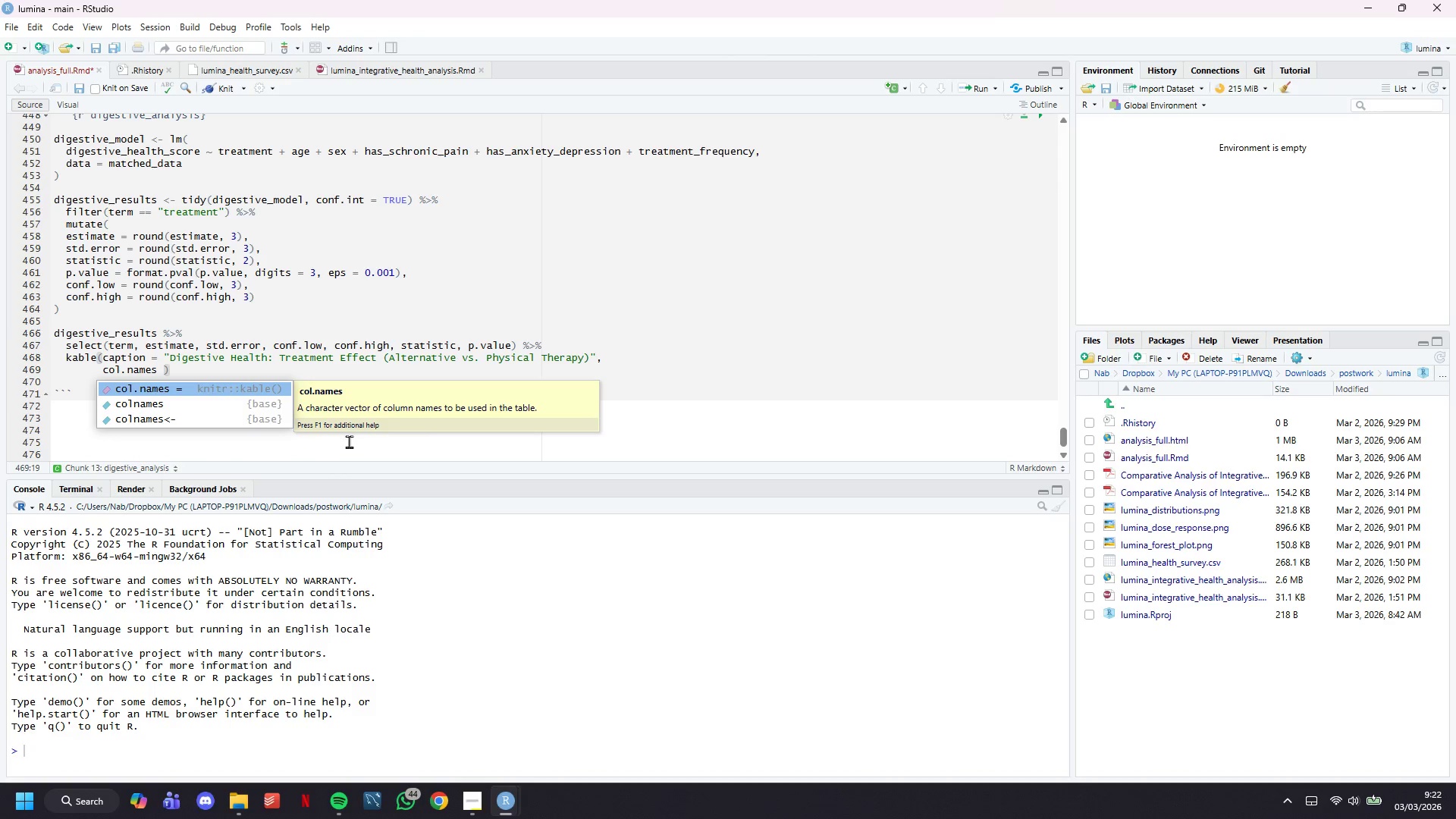 
key(Equal)
 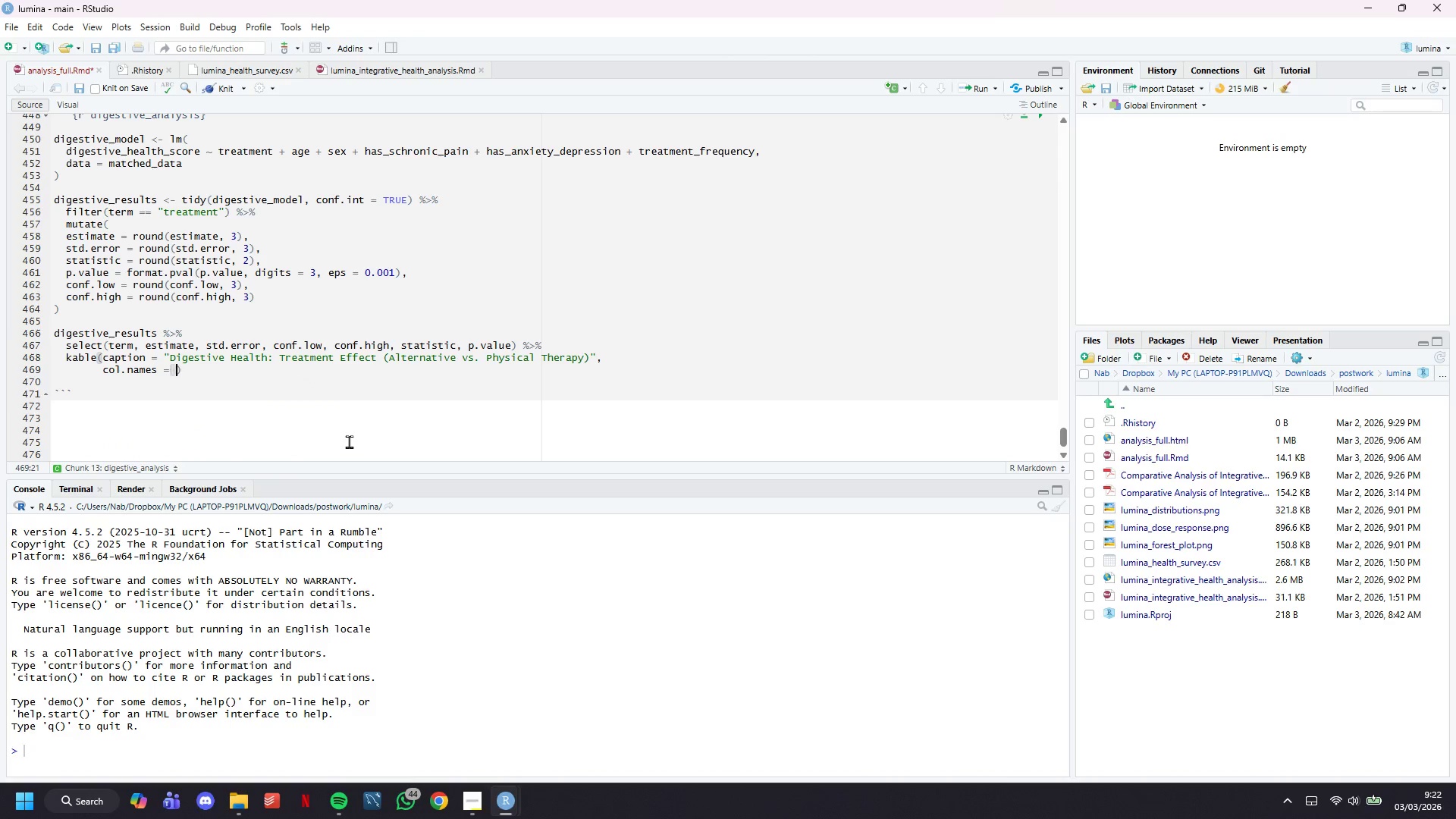 
key(Space)
 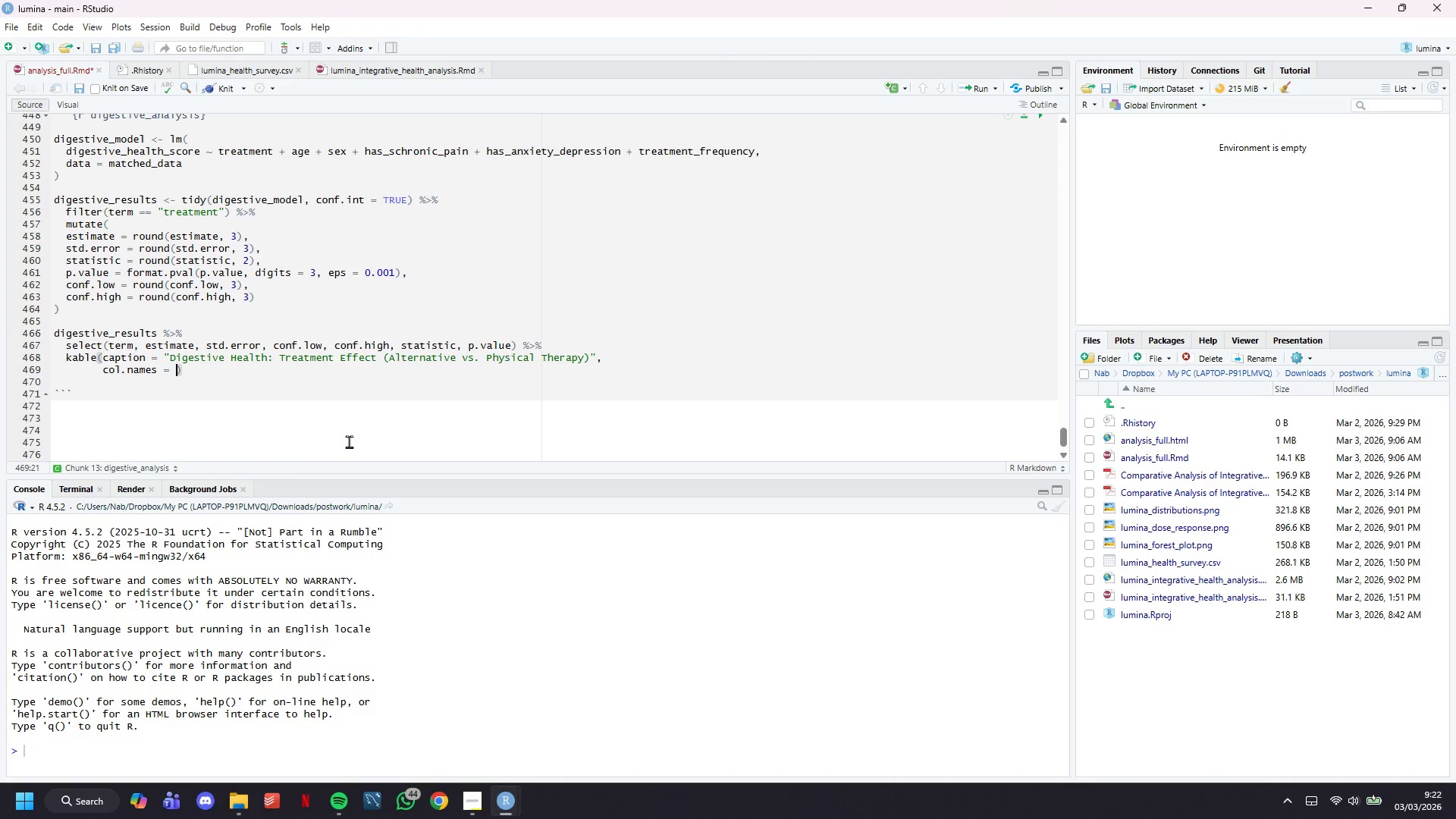 
key(C)
 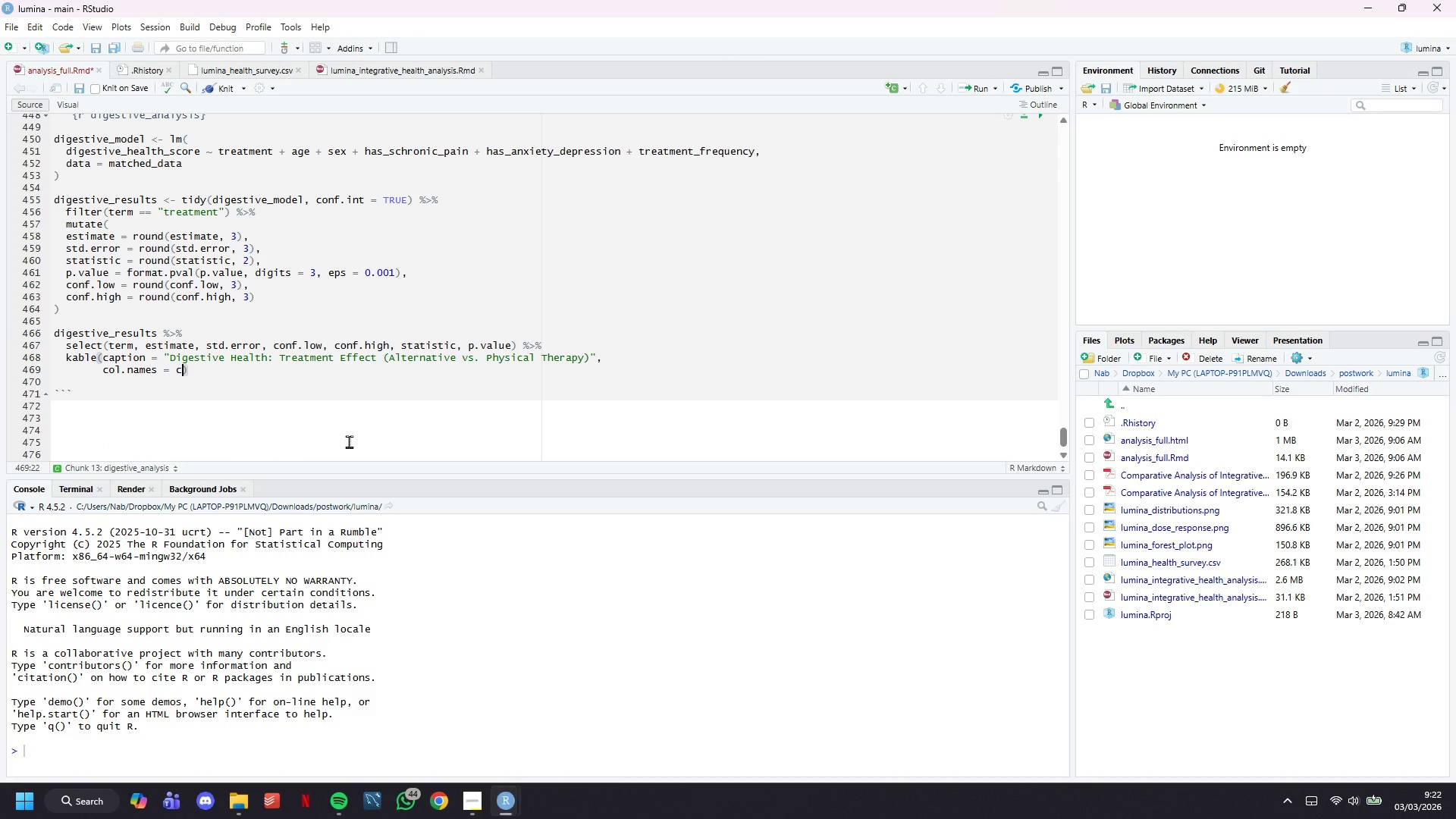 
hold_key(key=ShiftLeft, duration=1.5)
 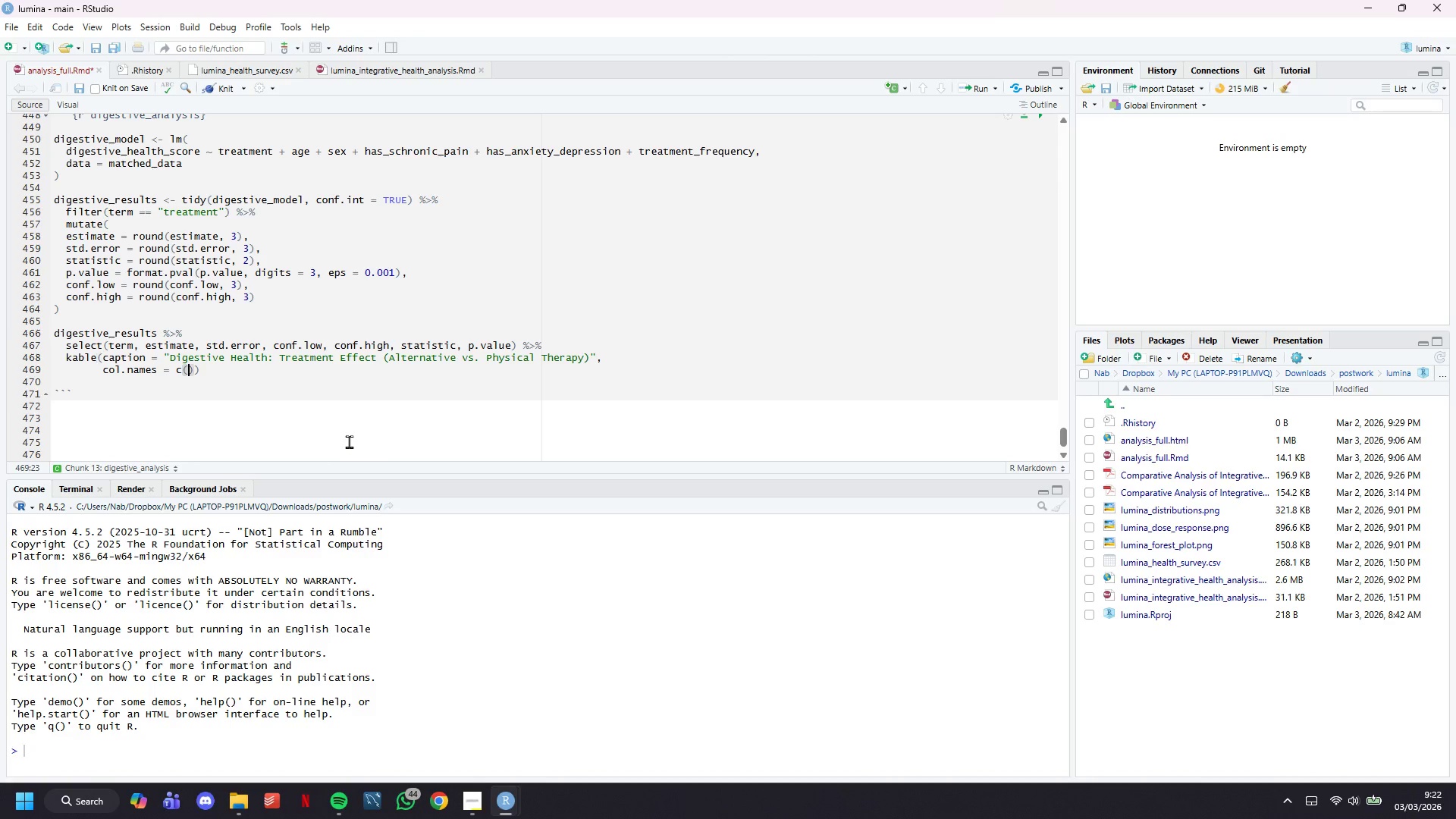 
type(("Ter)
key(Backspace)
type(rm)
 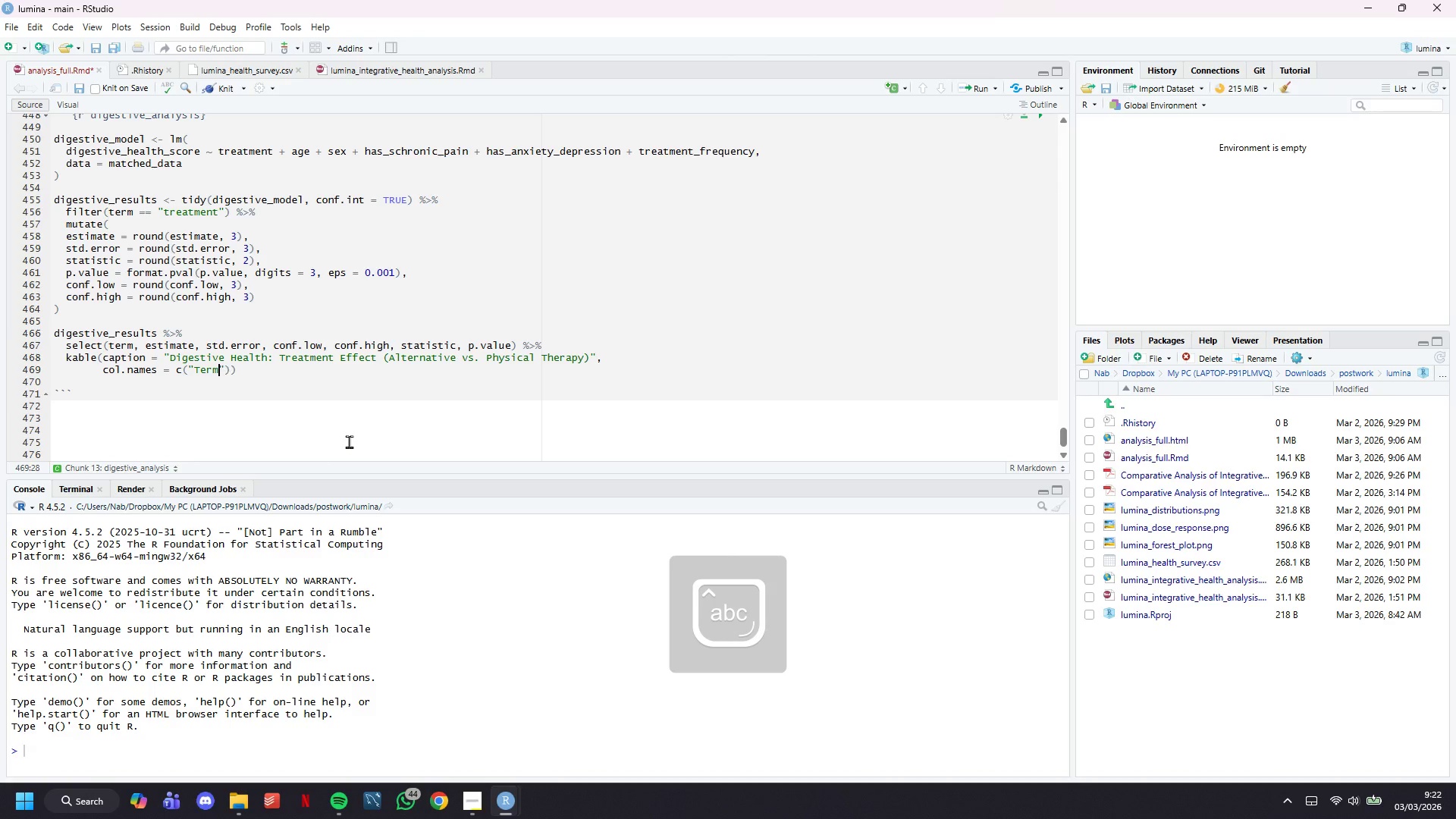 
key(ArrowRight)
 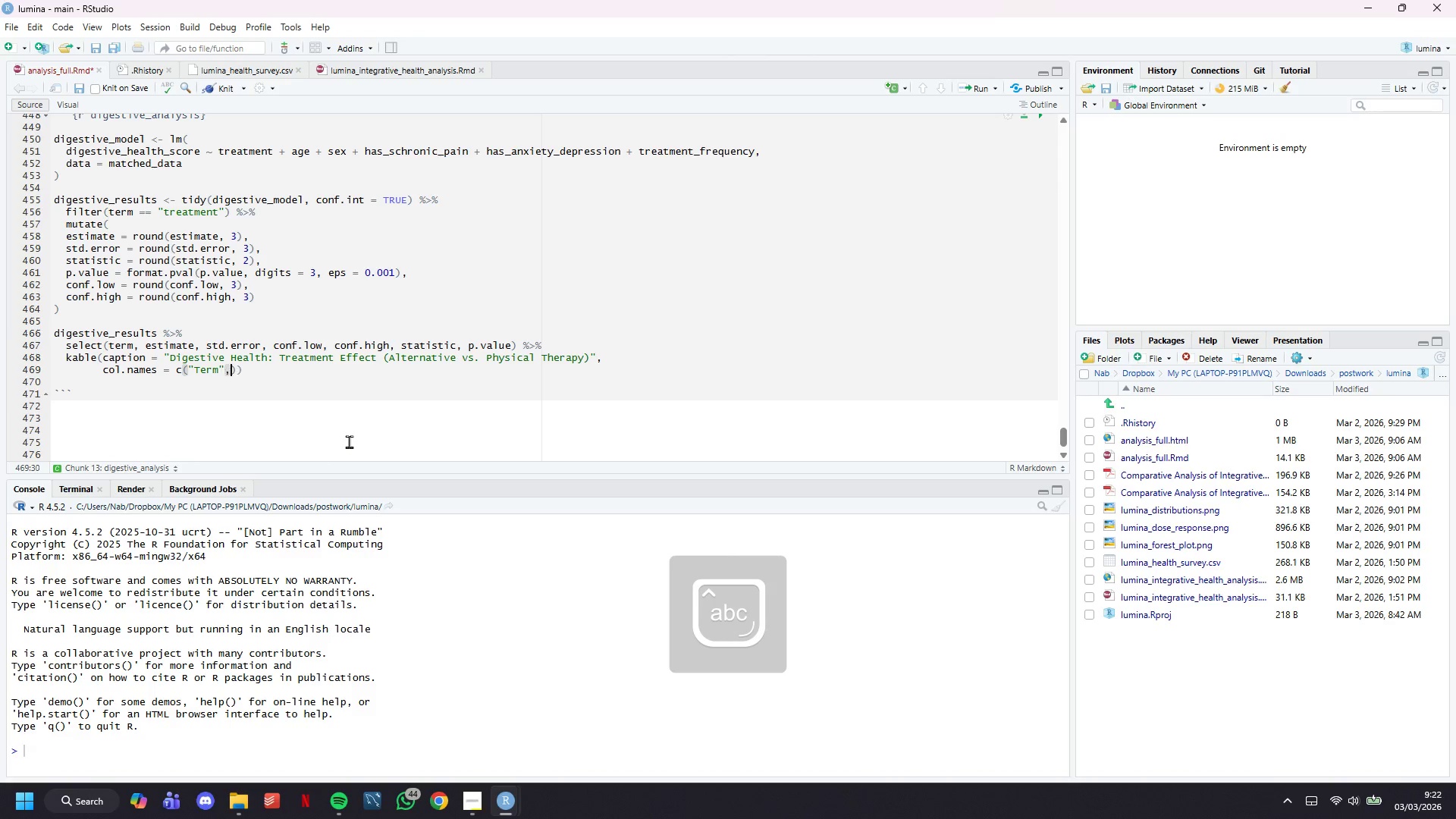 
type(, "Estimate (1-5 scale))
 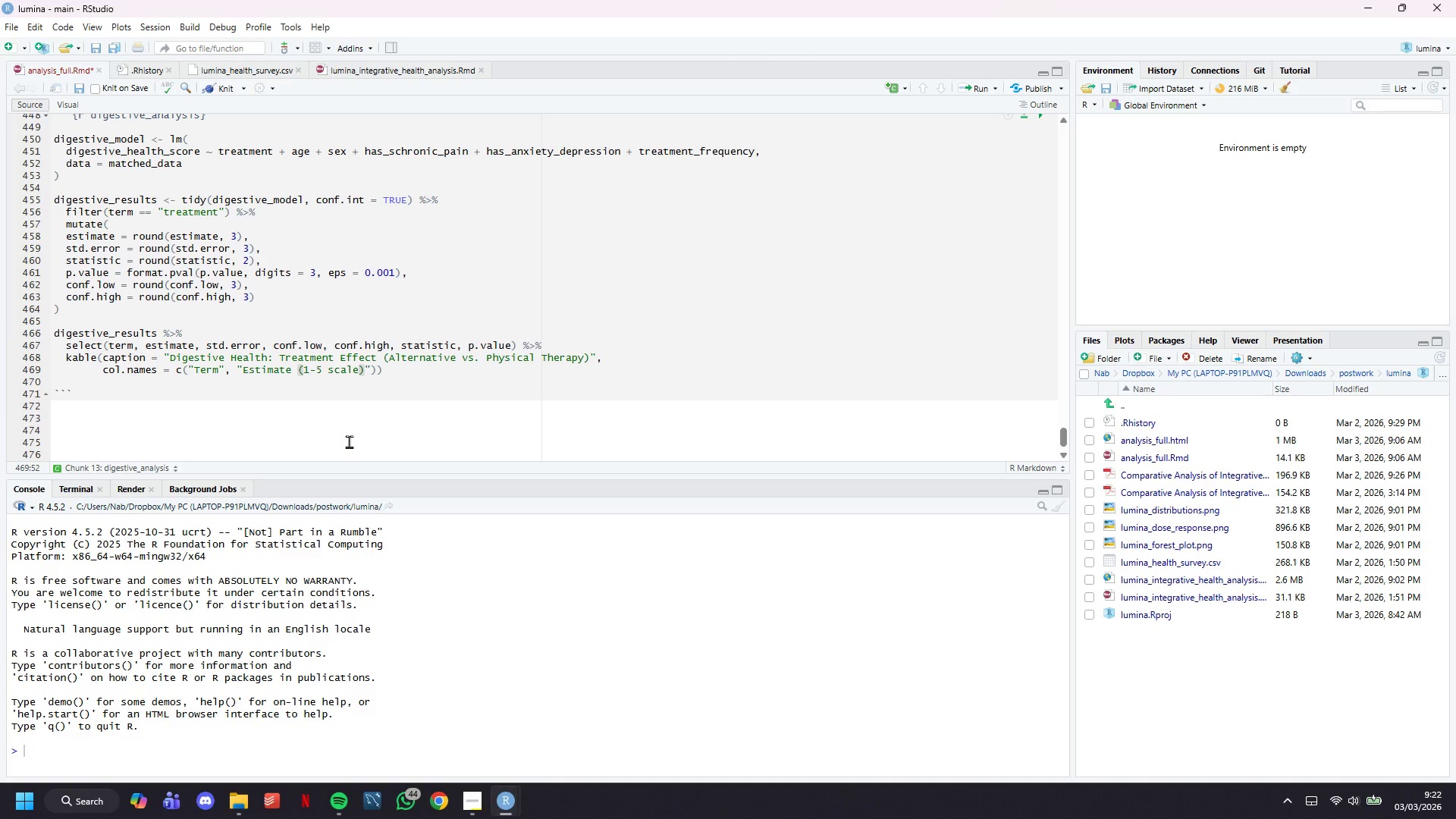 
key(ArrowRight)
 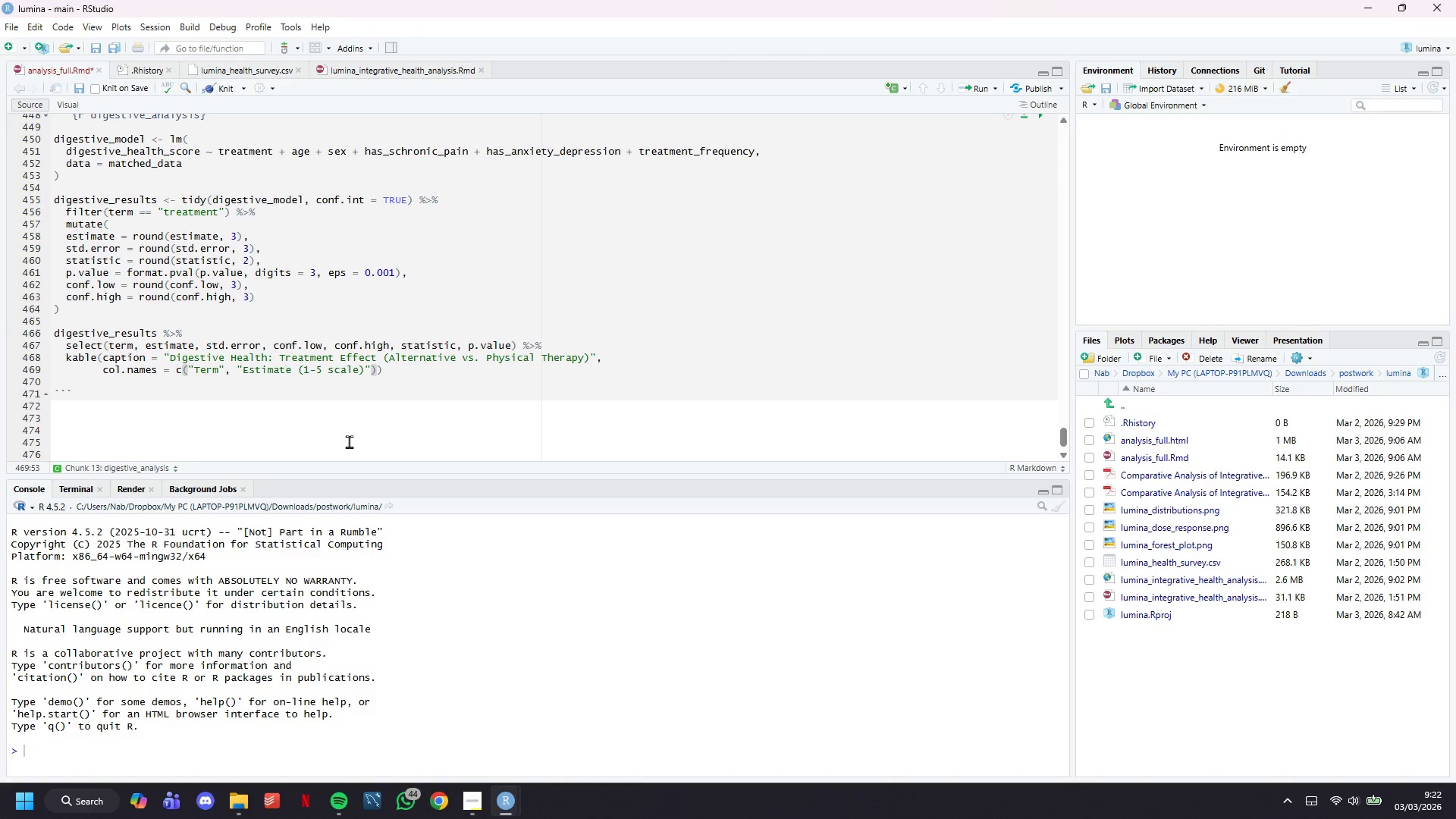 
key(Comma)
 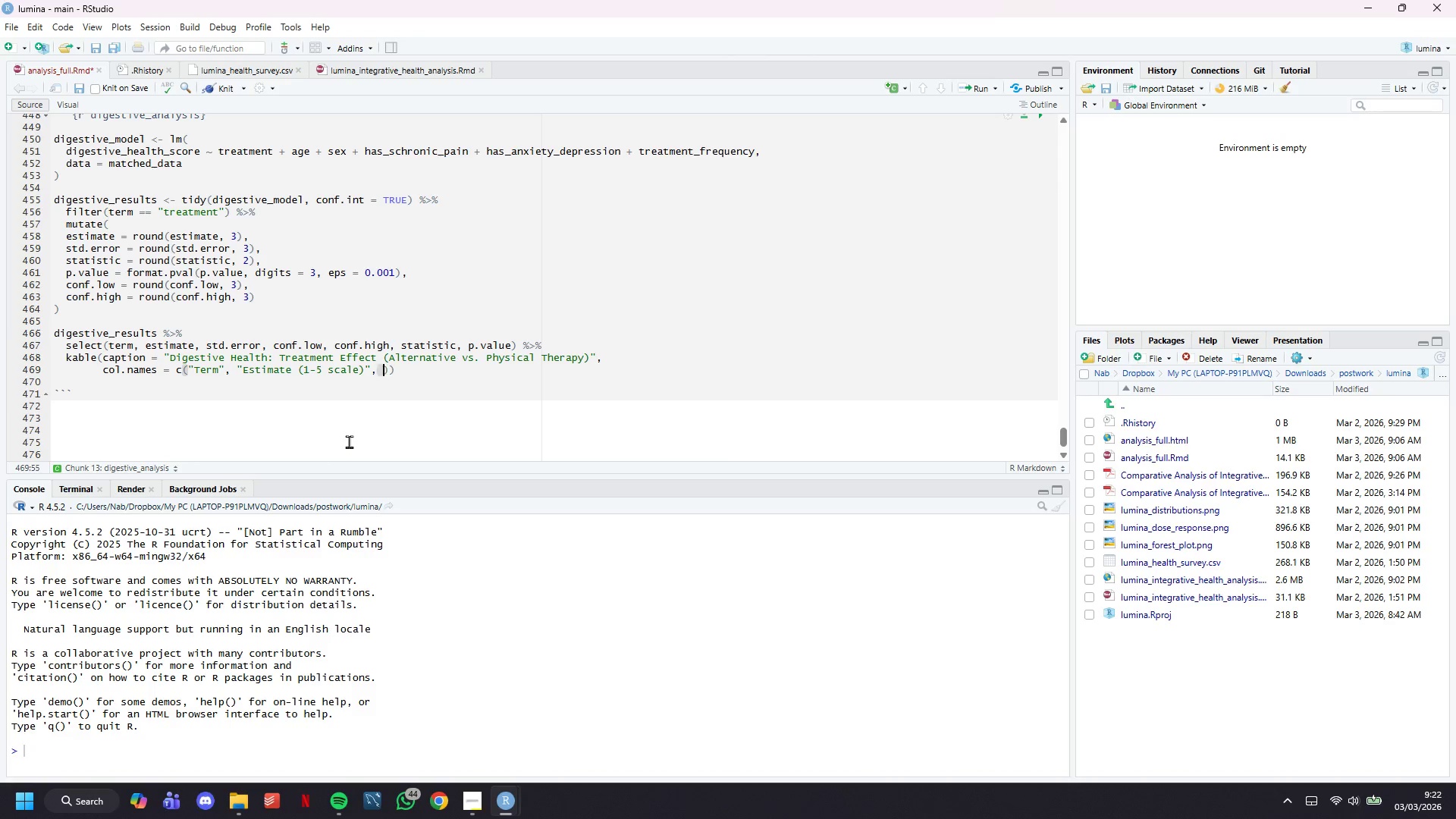 
key(Space)
 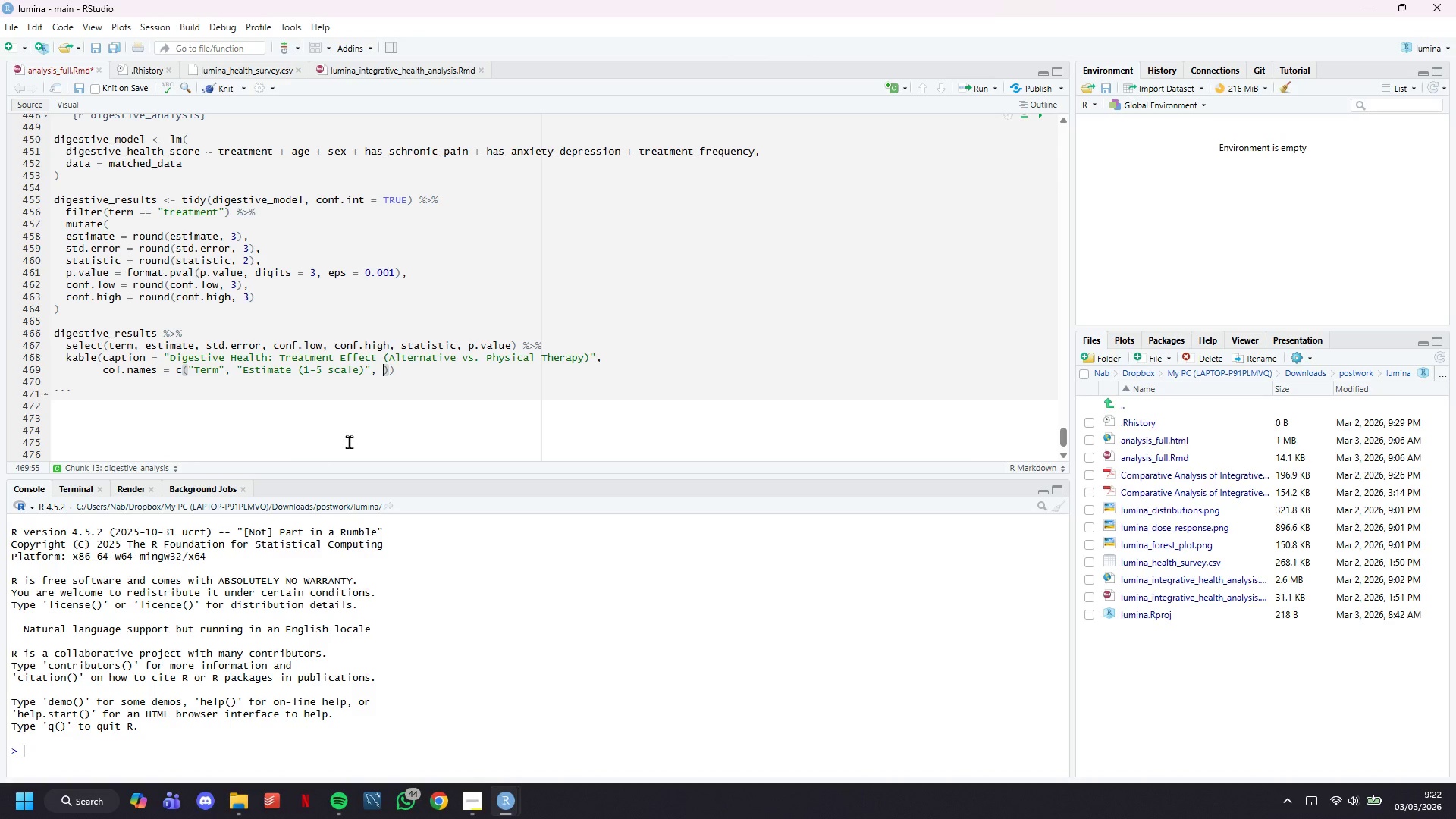 
type("Std. Error)
 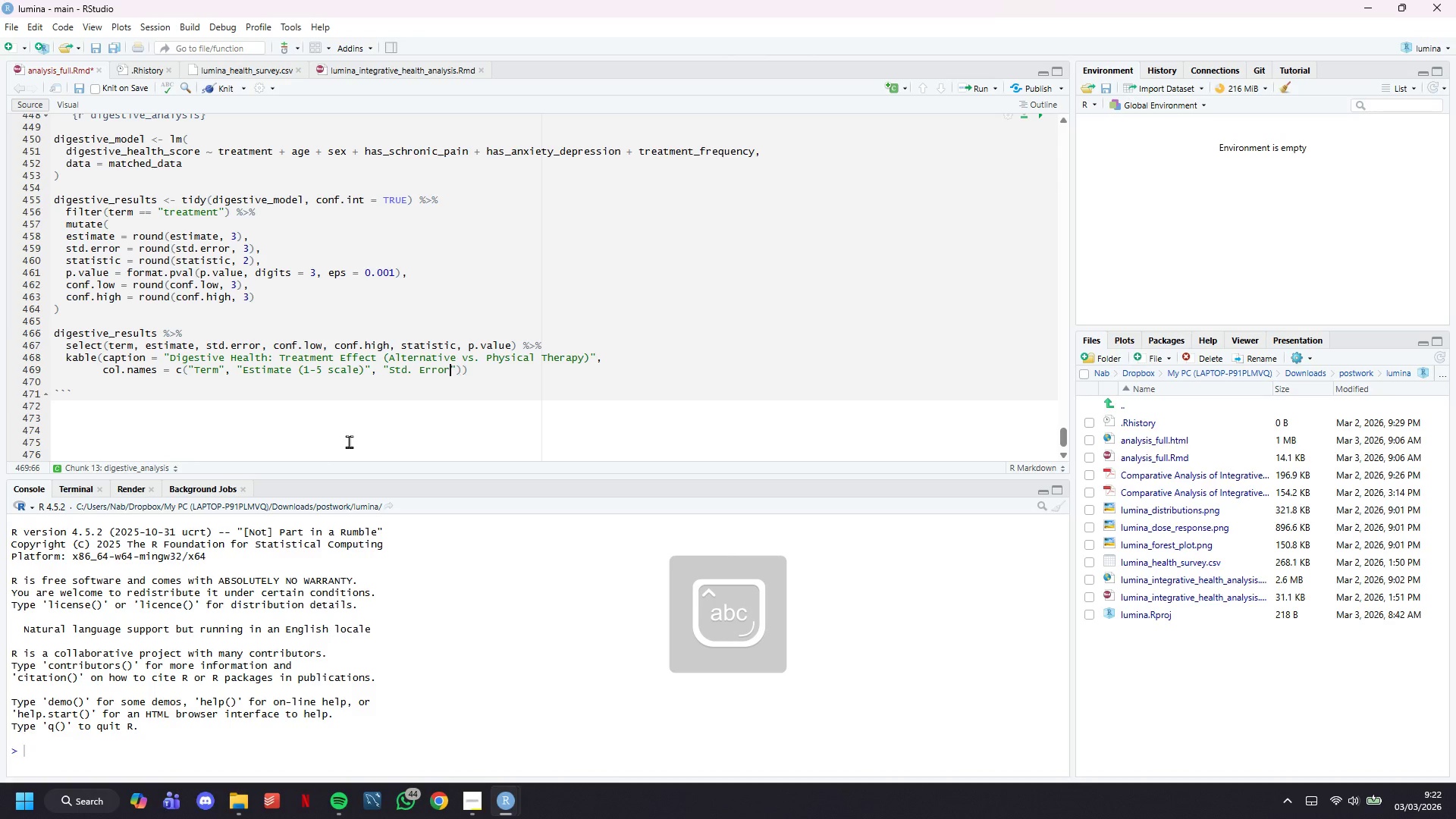 
key(ArrowRight)
 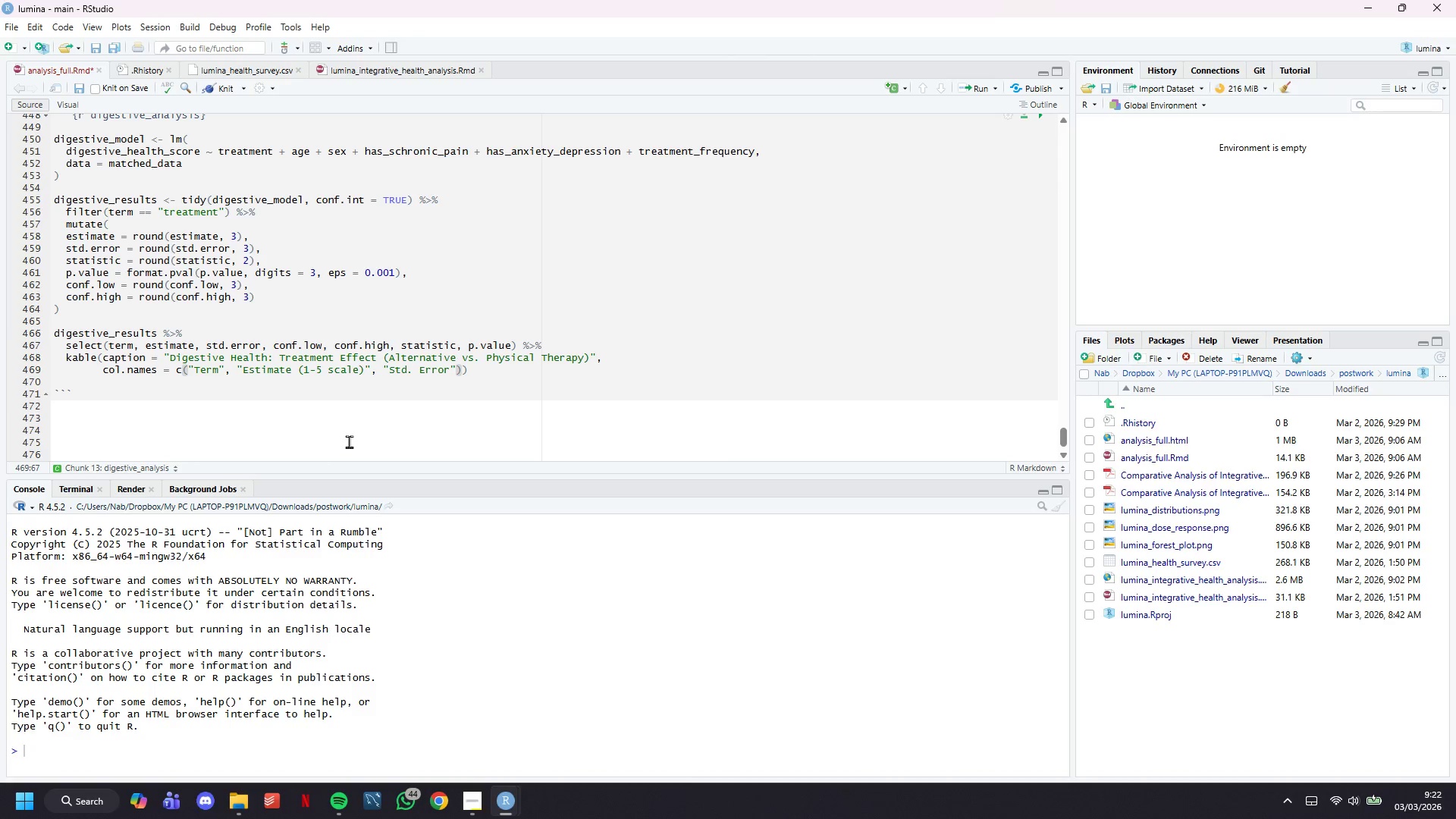 
wait(6.3)
 